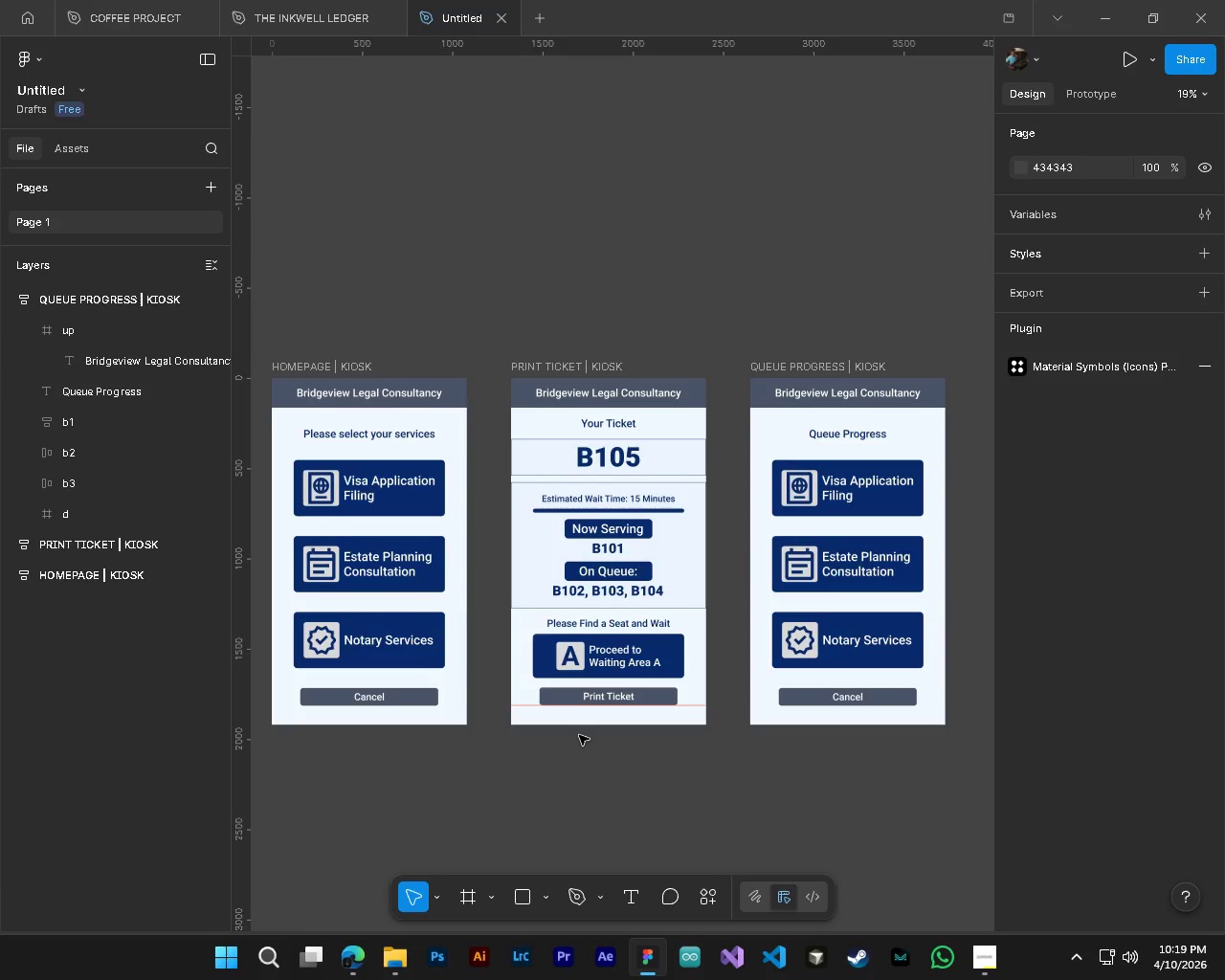 
wait(7.04)
 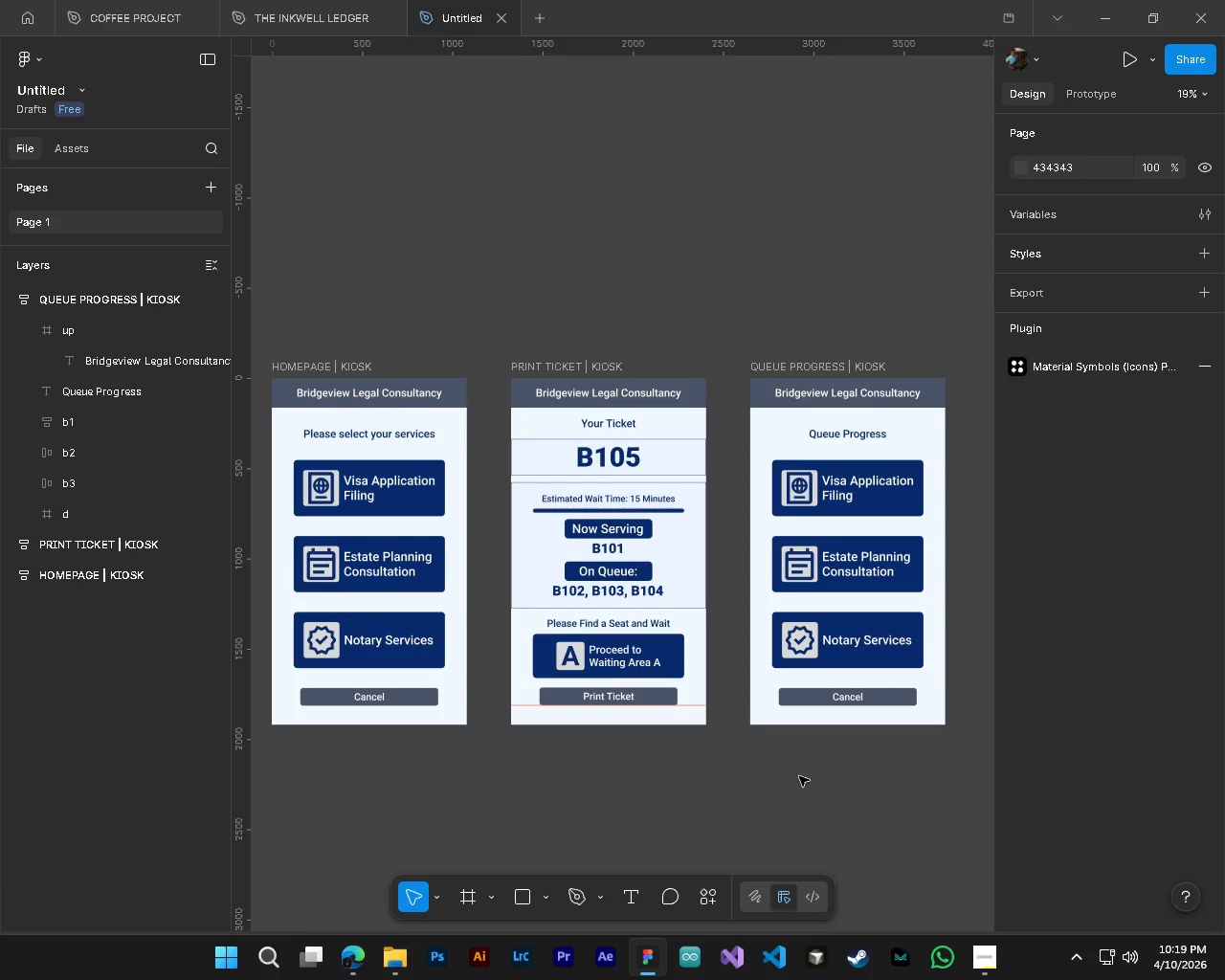 
hold_key(key=ShiftLeft, duration=0.64)
scroll: coordinate [433, 719], scroll_direction: up, amount: 4.0
 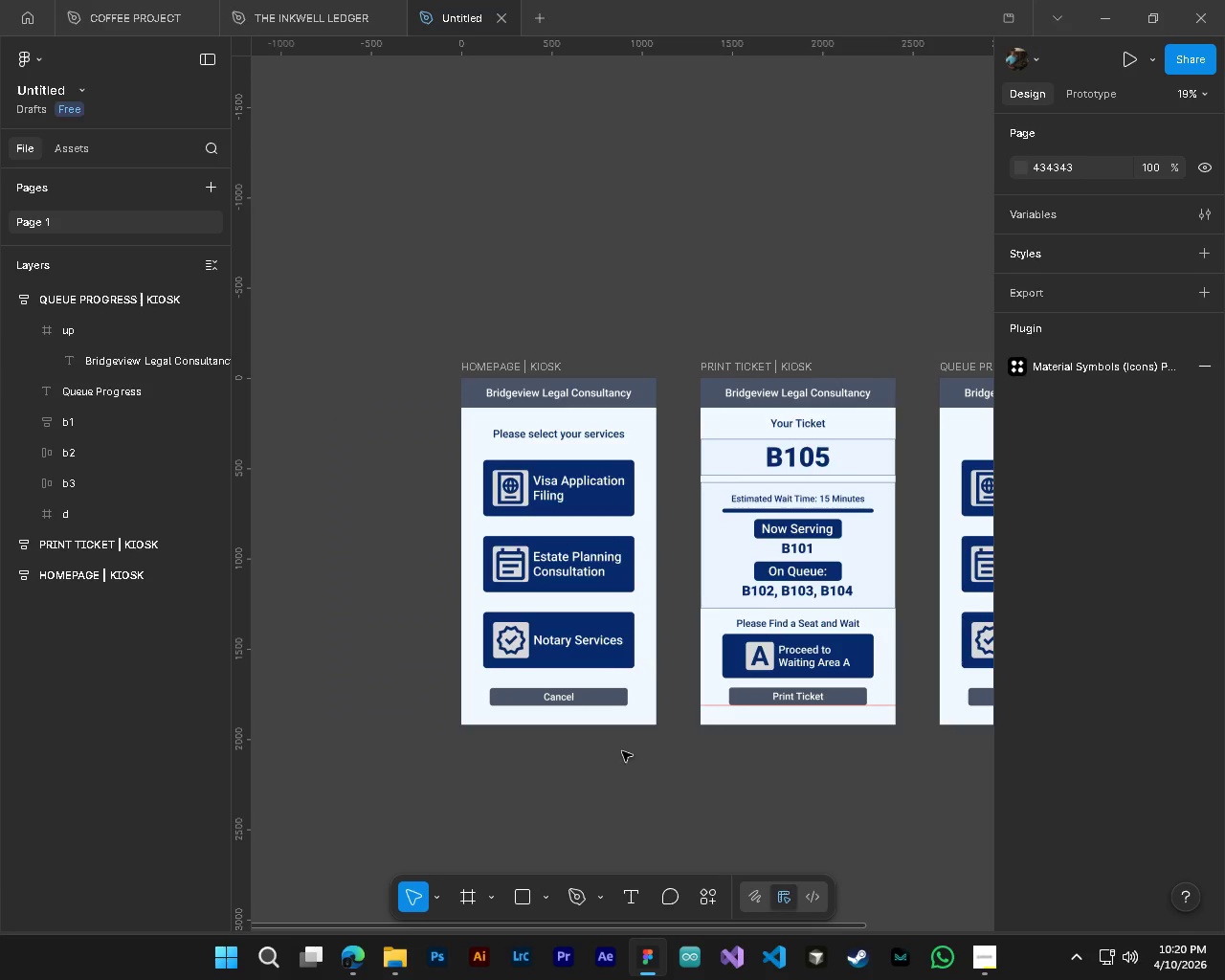 
hold_key(key=ShiftLeft, duration=0.92)
scroll: coordinate [622, 751], scroll_direction: down, amount: 3.0
 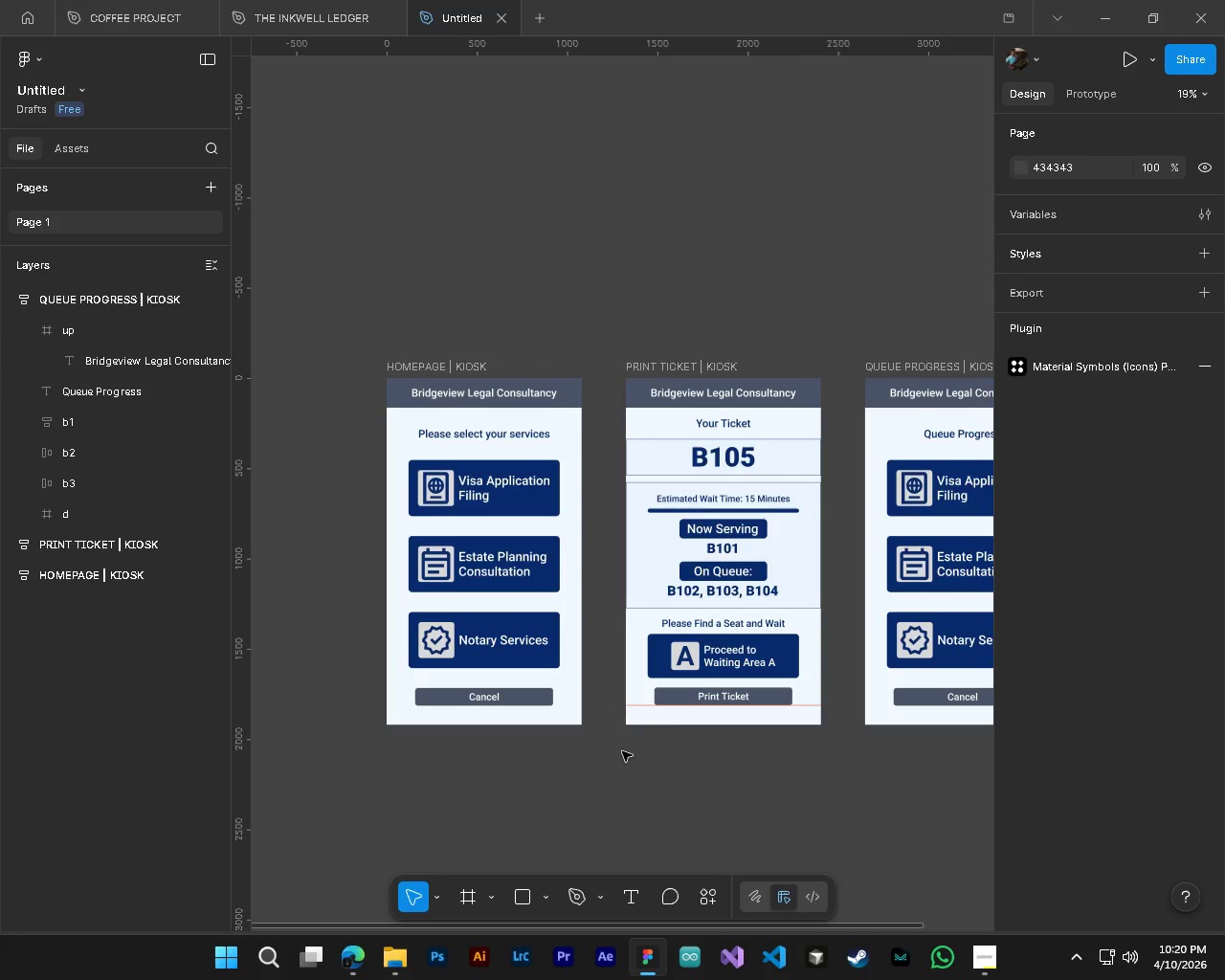 
hold_key(key=ShiftLeft, duration=1.52)
 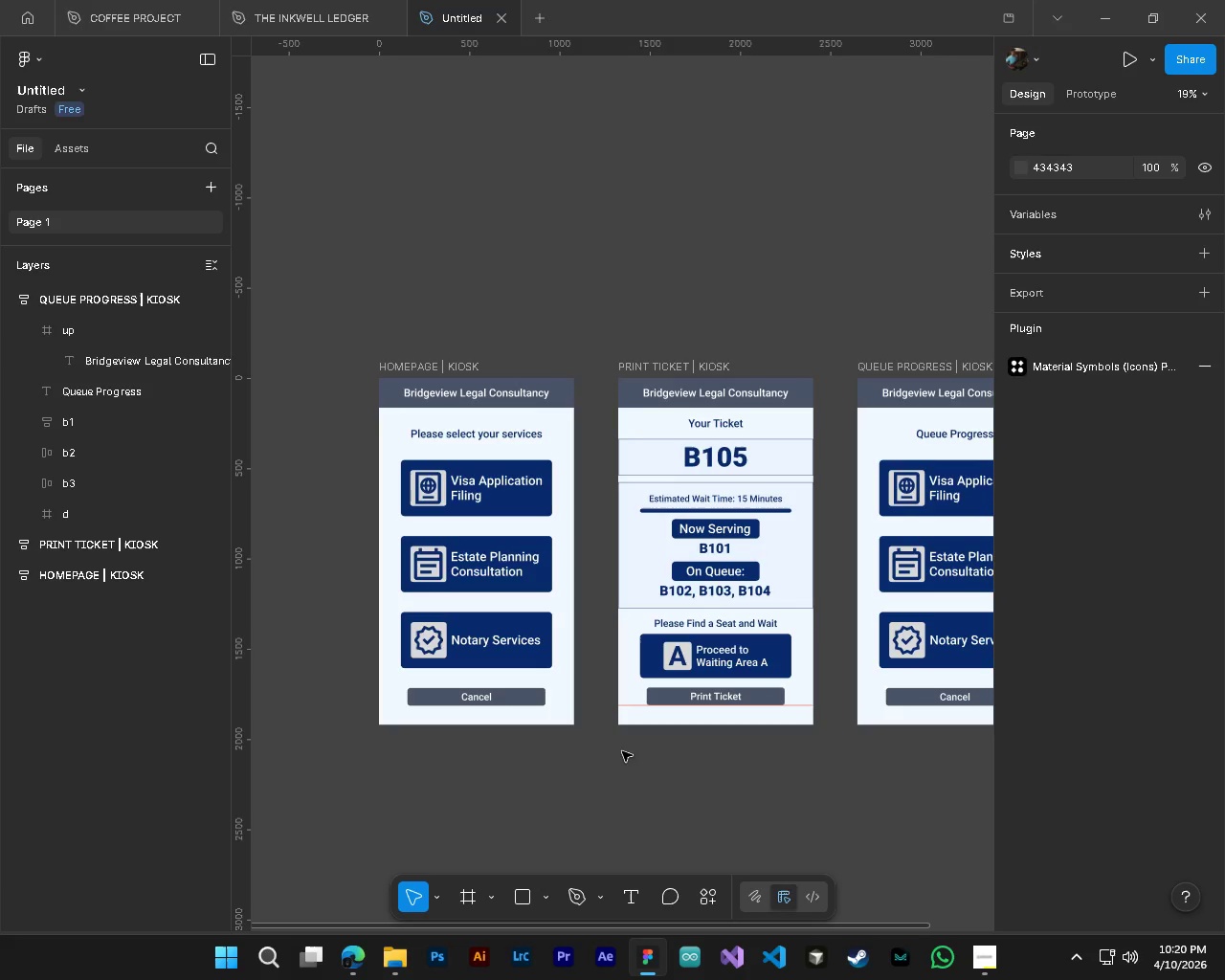 
hold_key(key=ShiftLeft, duration=1.5)
 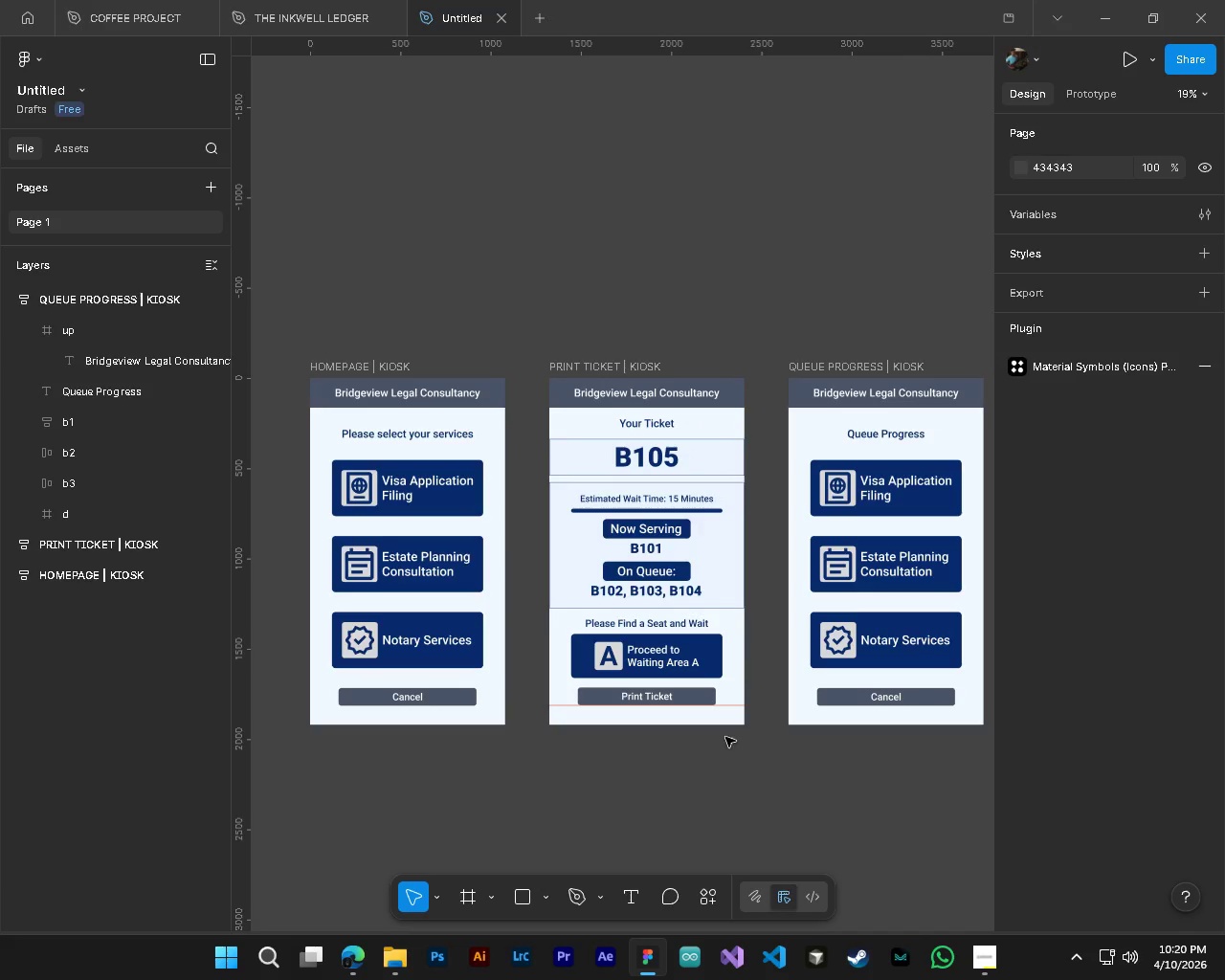 
hold_key(key=ShiftLeft, duration=0.61)
 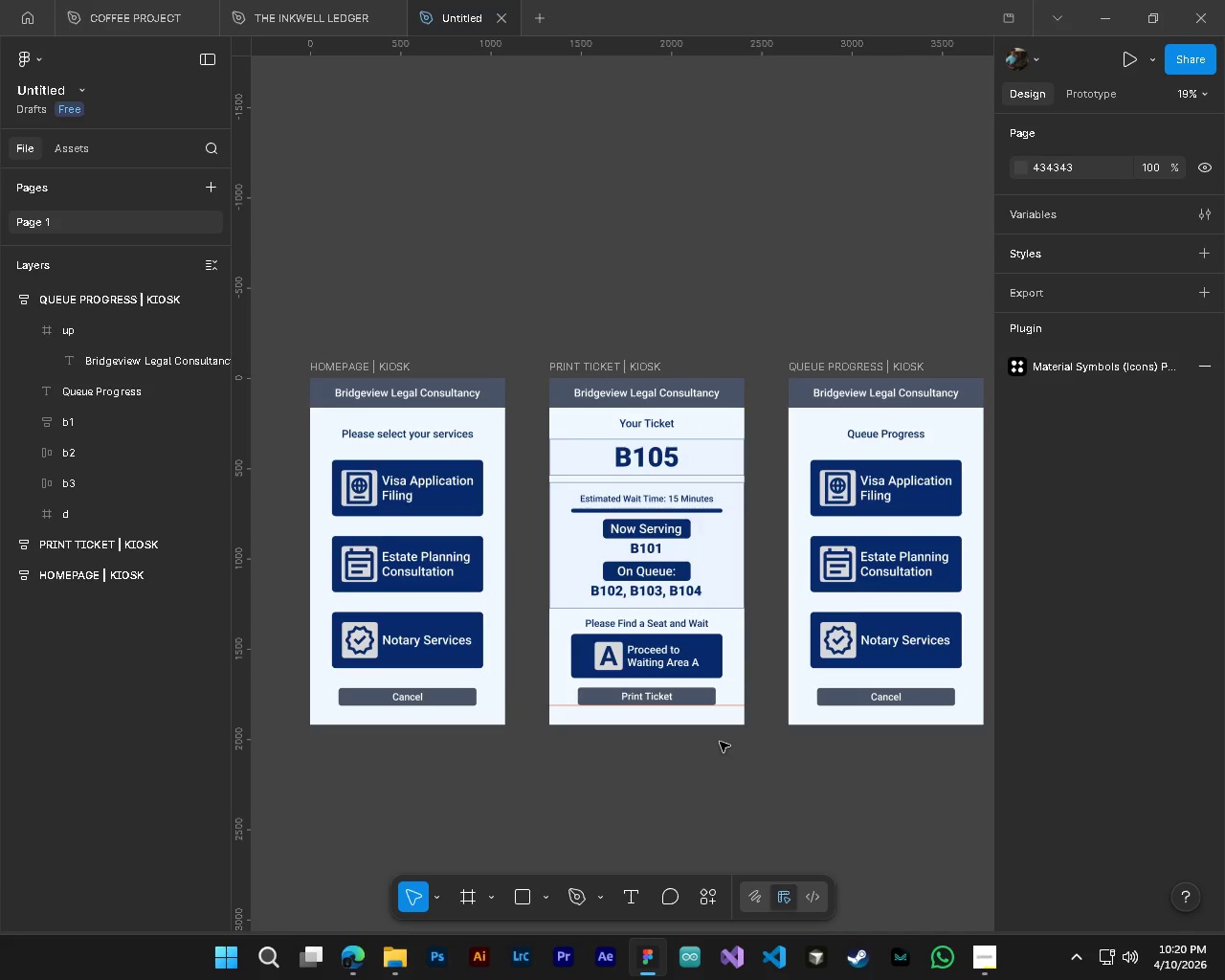 
scroll: coordinate [692, 671], scroll_direction: down, amount: 6.0
 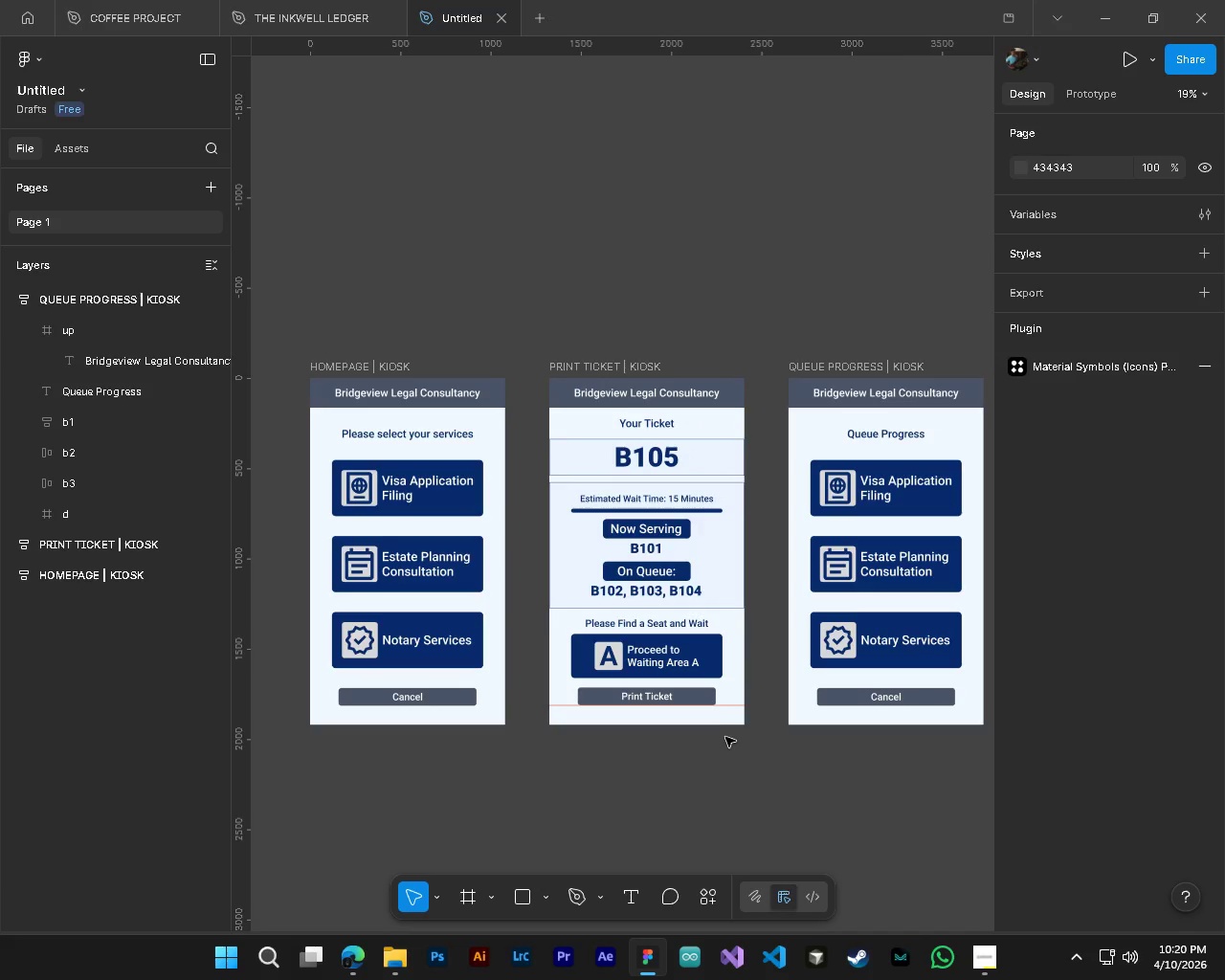 
hold_key(key=ShiftLeft, duration=0.84)
 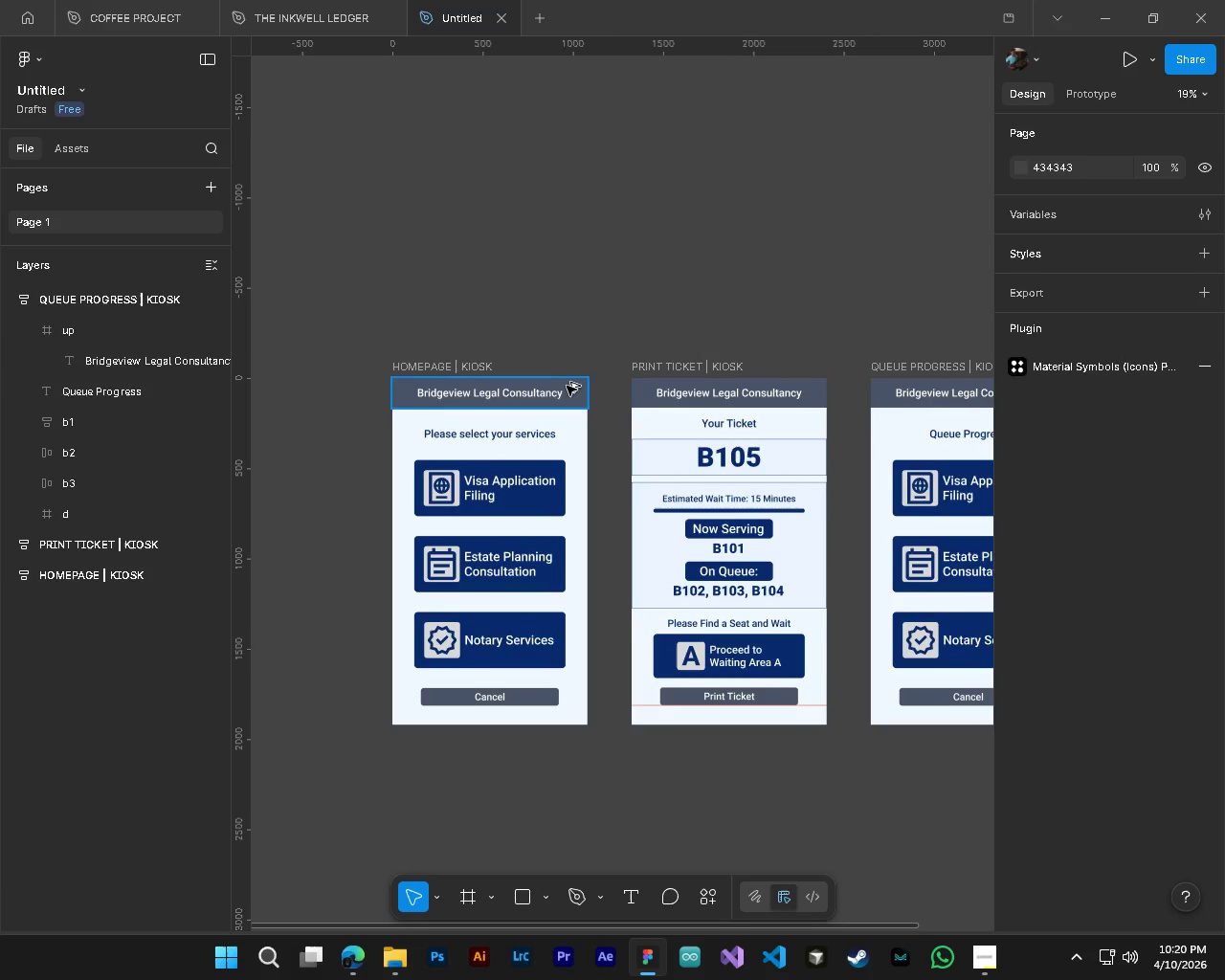 
hold_key(key=ShiftLeft, duration=1.84)
 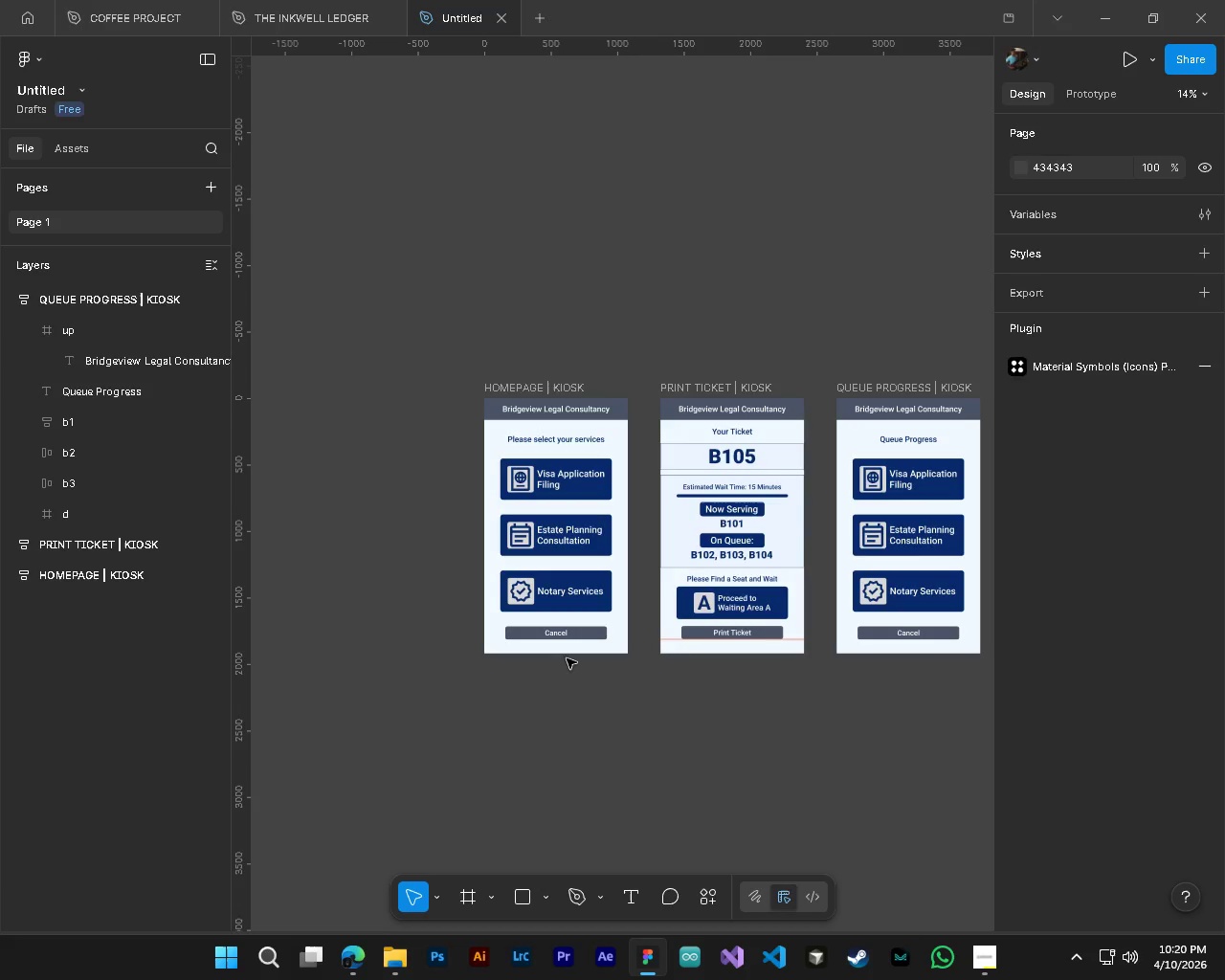 
hold_key(key=AltLeft, duration=1.03)
 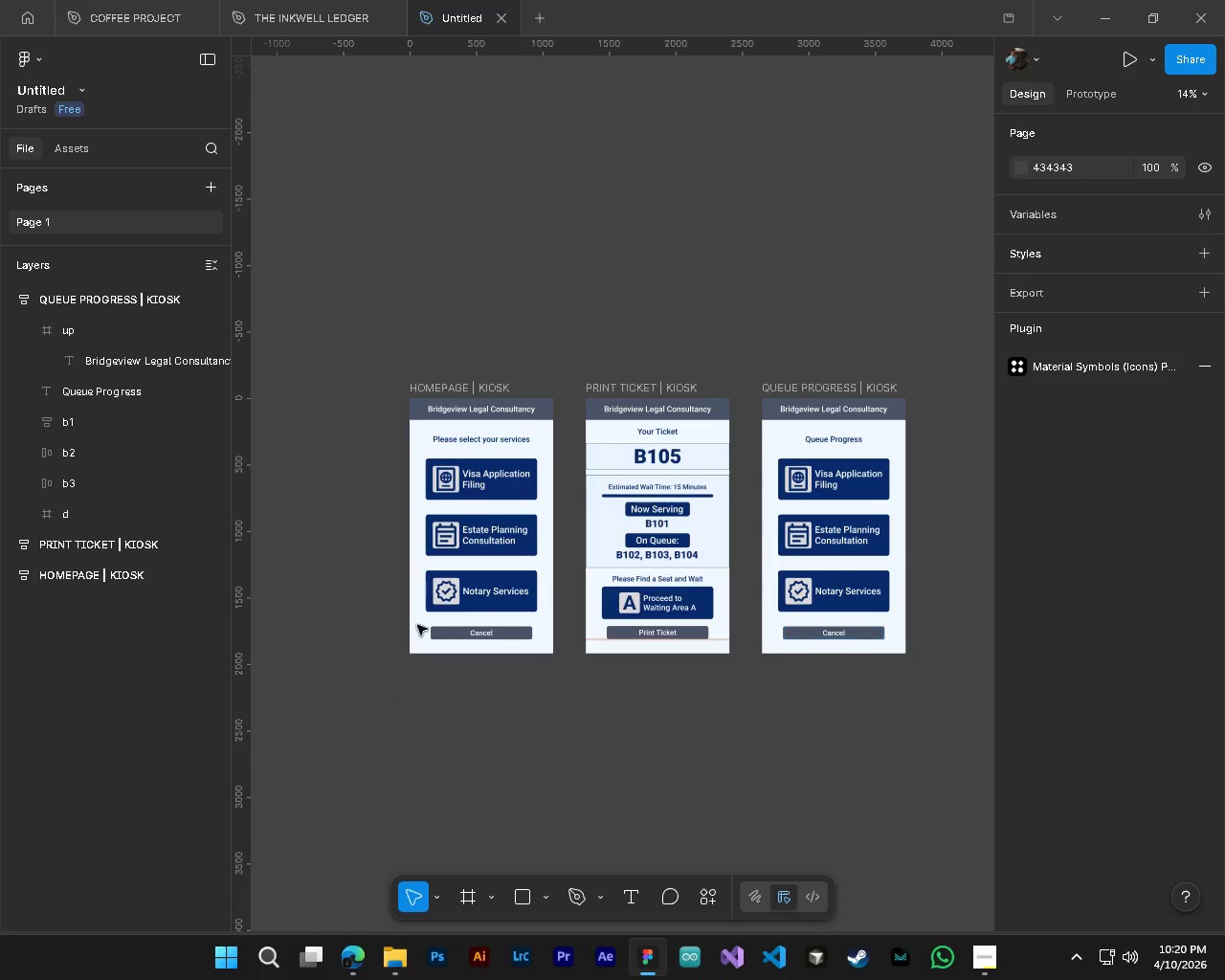 
hold_key(key=ControlLeft, duration=1.08)
 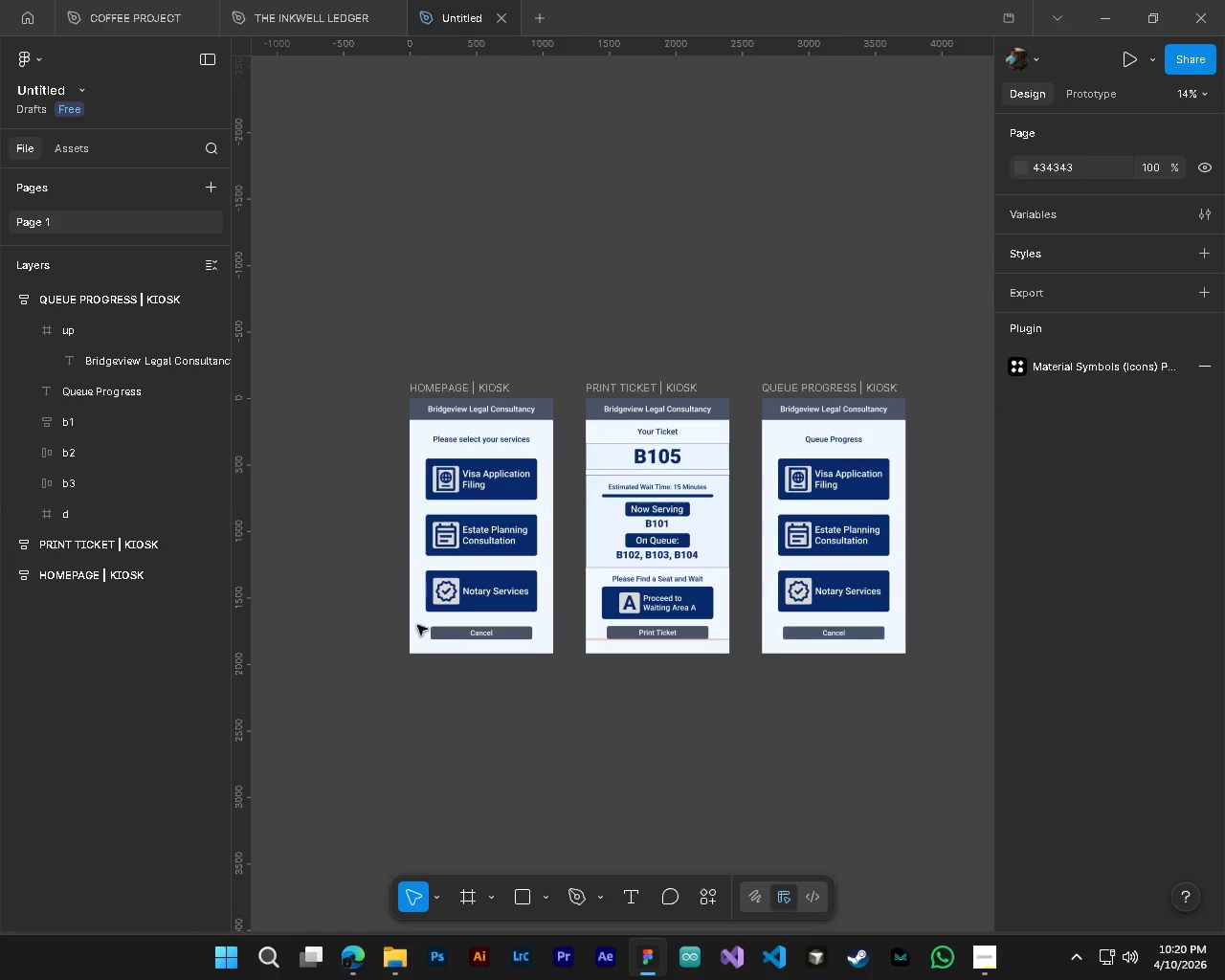 
scroll: coordinate [495, 573], scroll_direction: up, amount: 4.0
 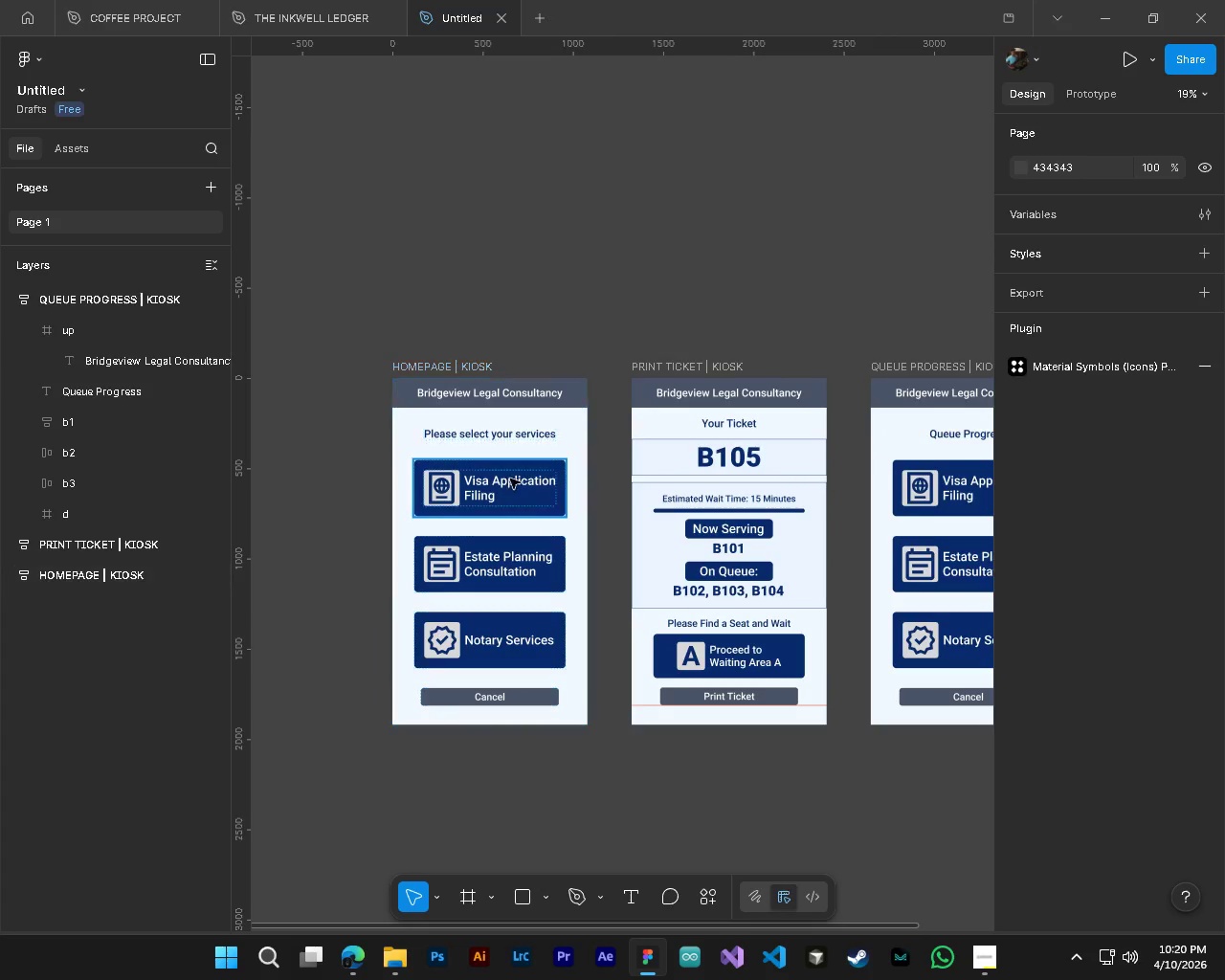 
scroll: coordinate [457, 456], scroll_direction: down, amount: 3.0
 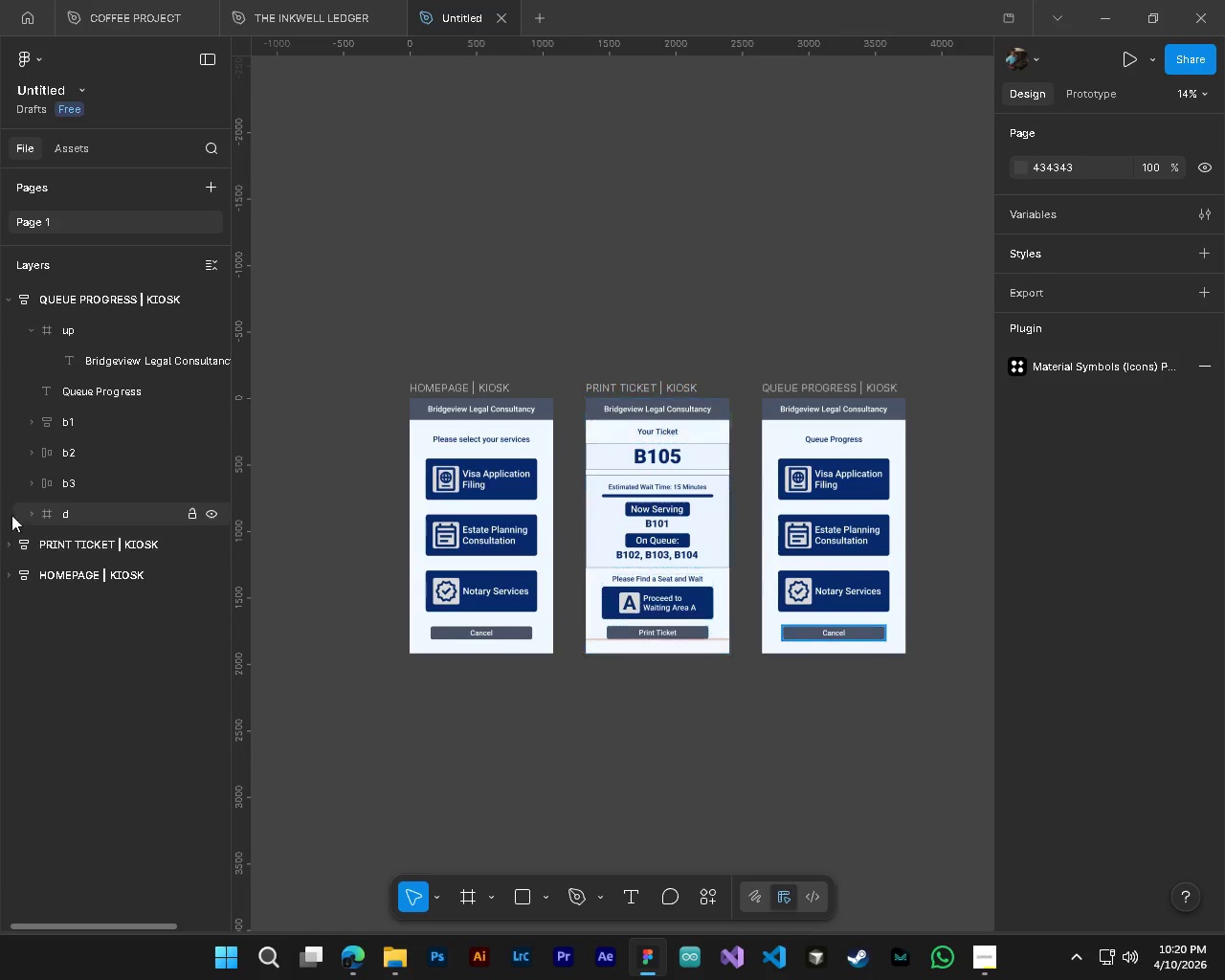 
hold_key(key=ShiftLeft, duration=0.42)
scroll: coordinate [473, 697], scroll_direction: up, amount: 3.0
 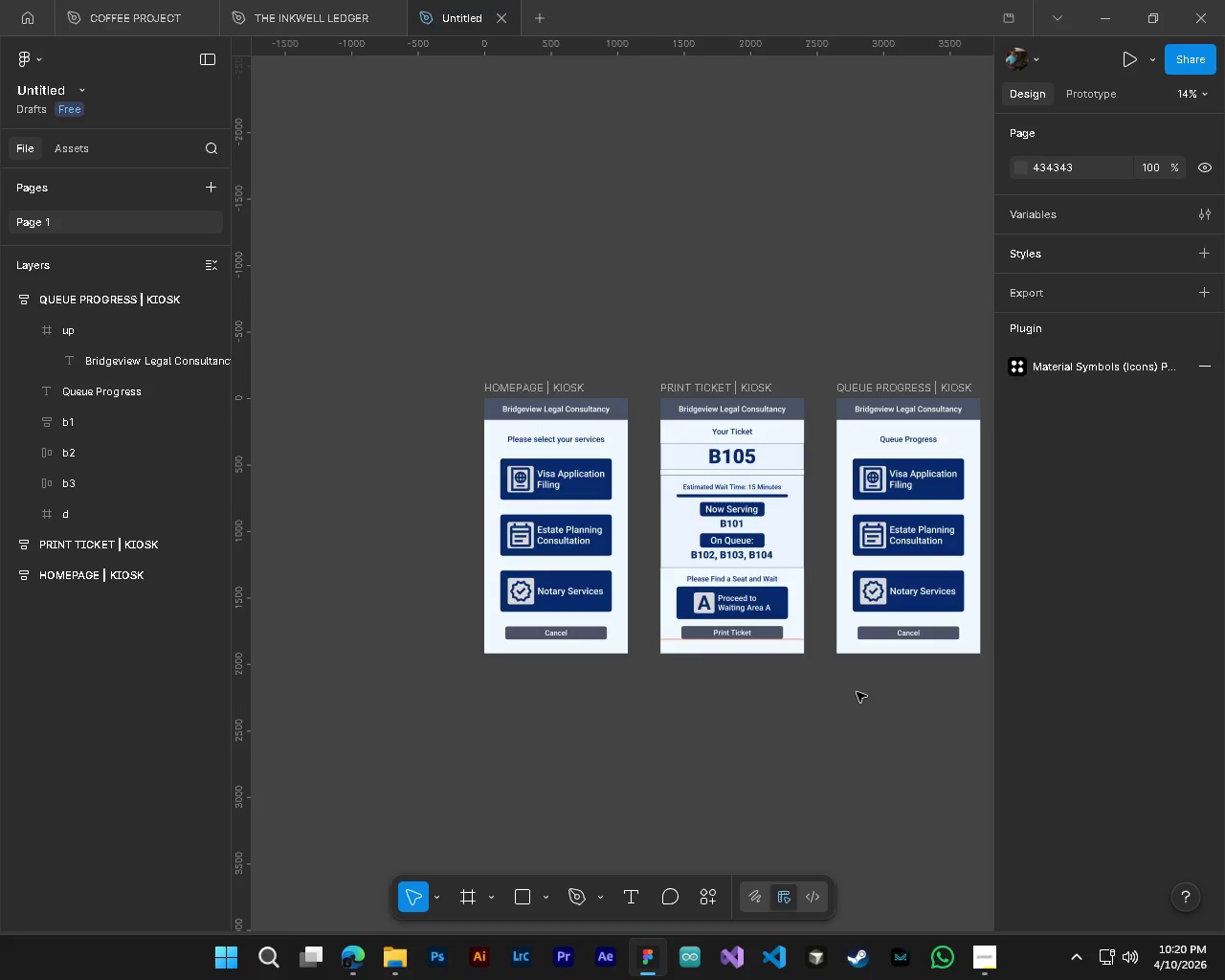 
hold_key(key=ShiftLeft, duration=0.95)
 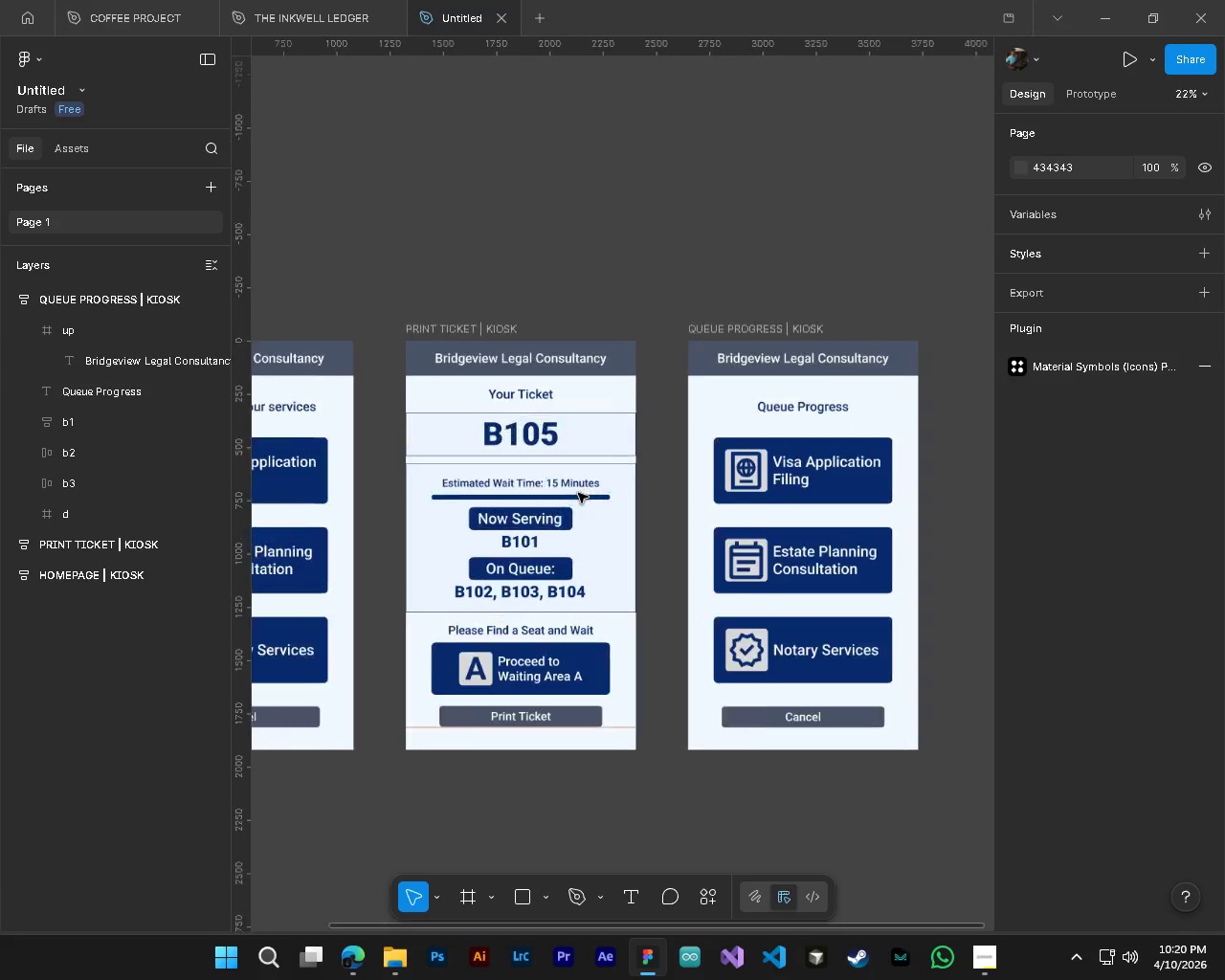 
hold_key(key=ControlLeft, duration=0.8)
 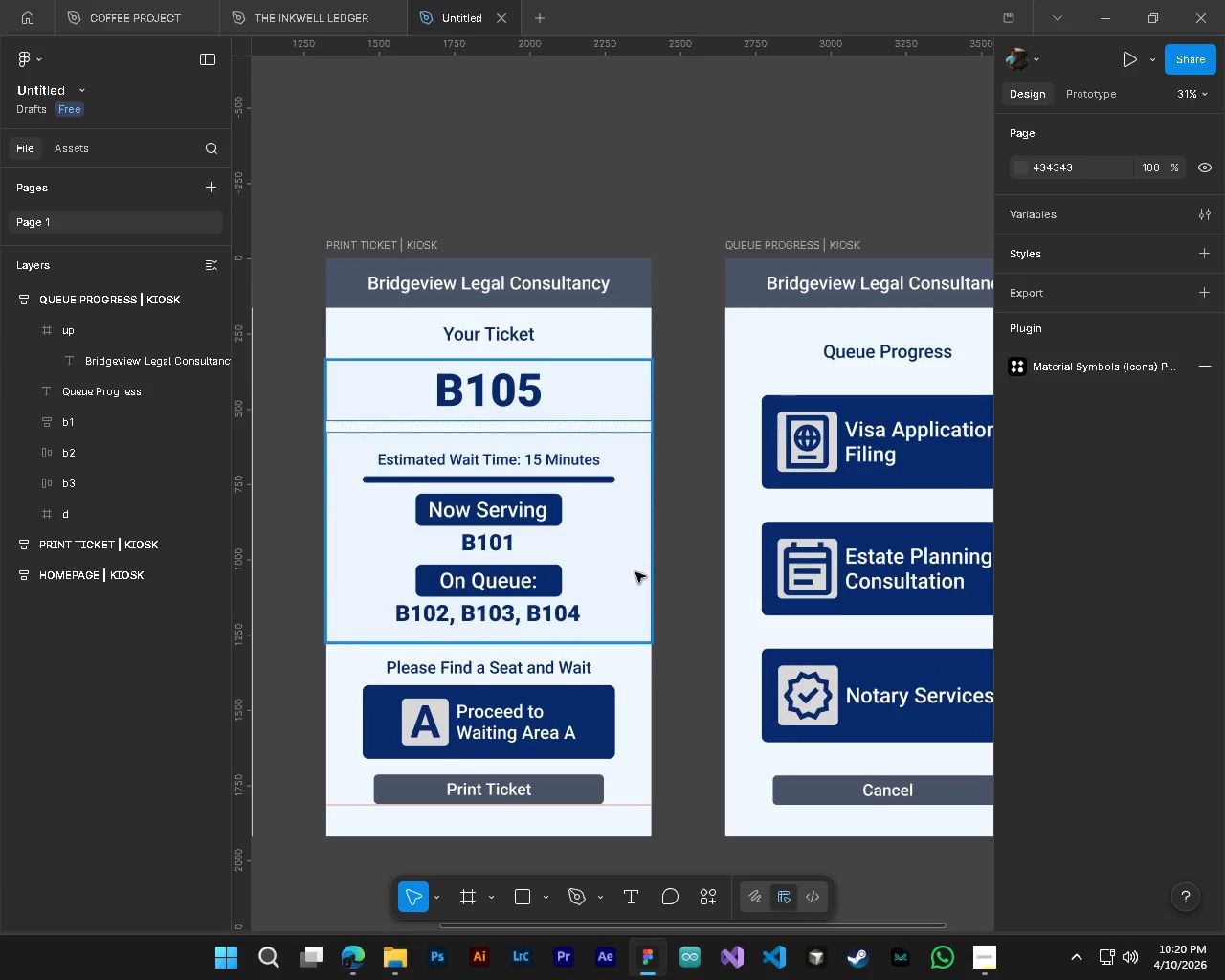 
hold_key(key=AltLeft, duration=0.77)
 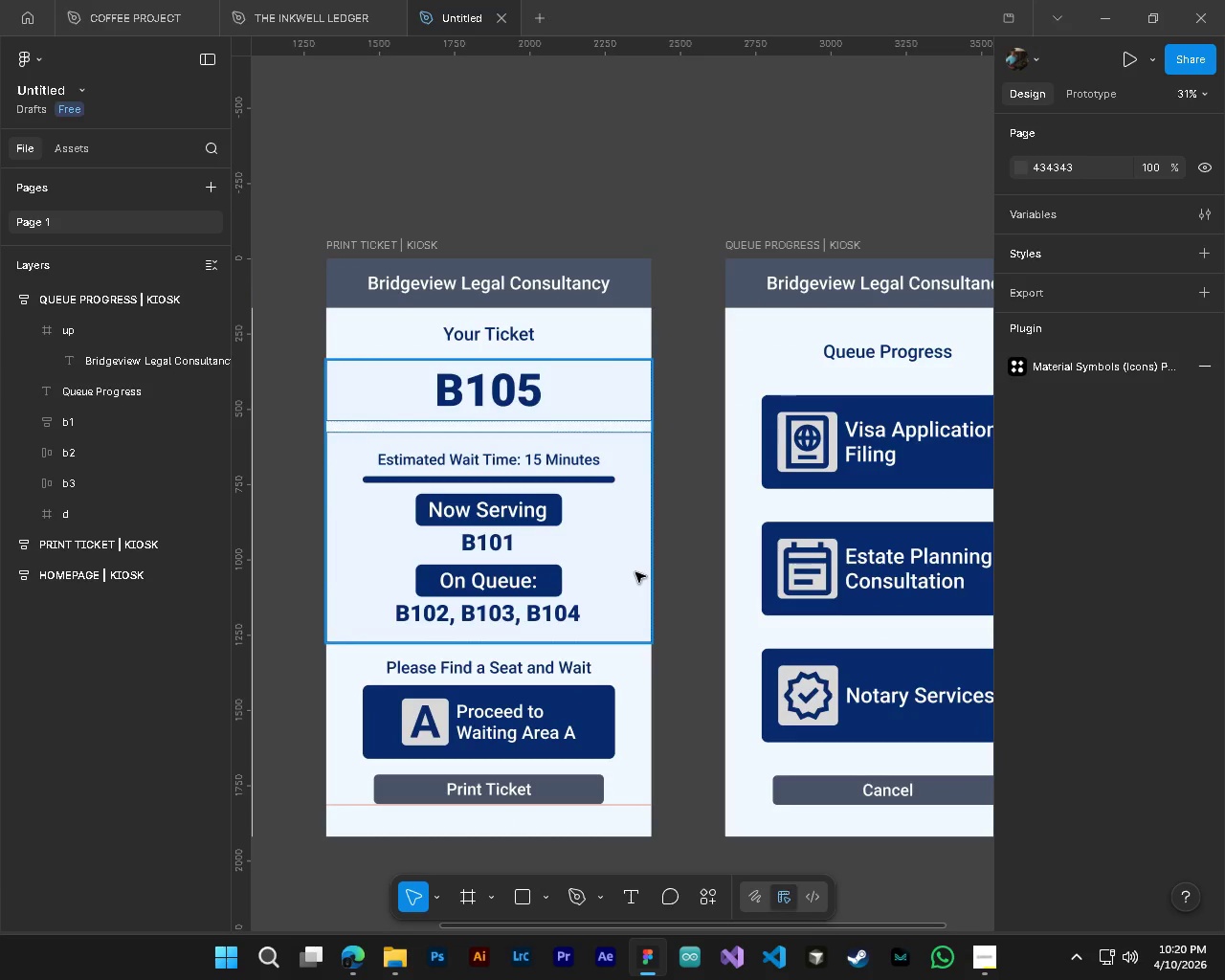 
scroll: coordinate [845, 626], scroll_direction: down, amount: 4.0
 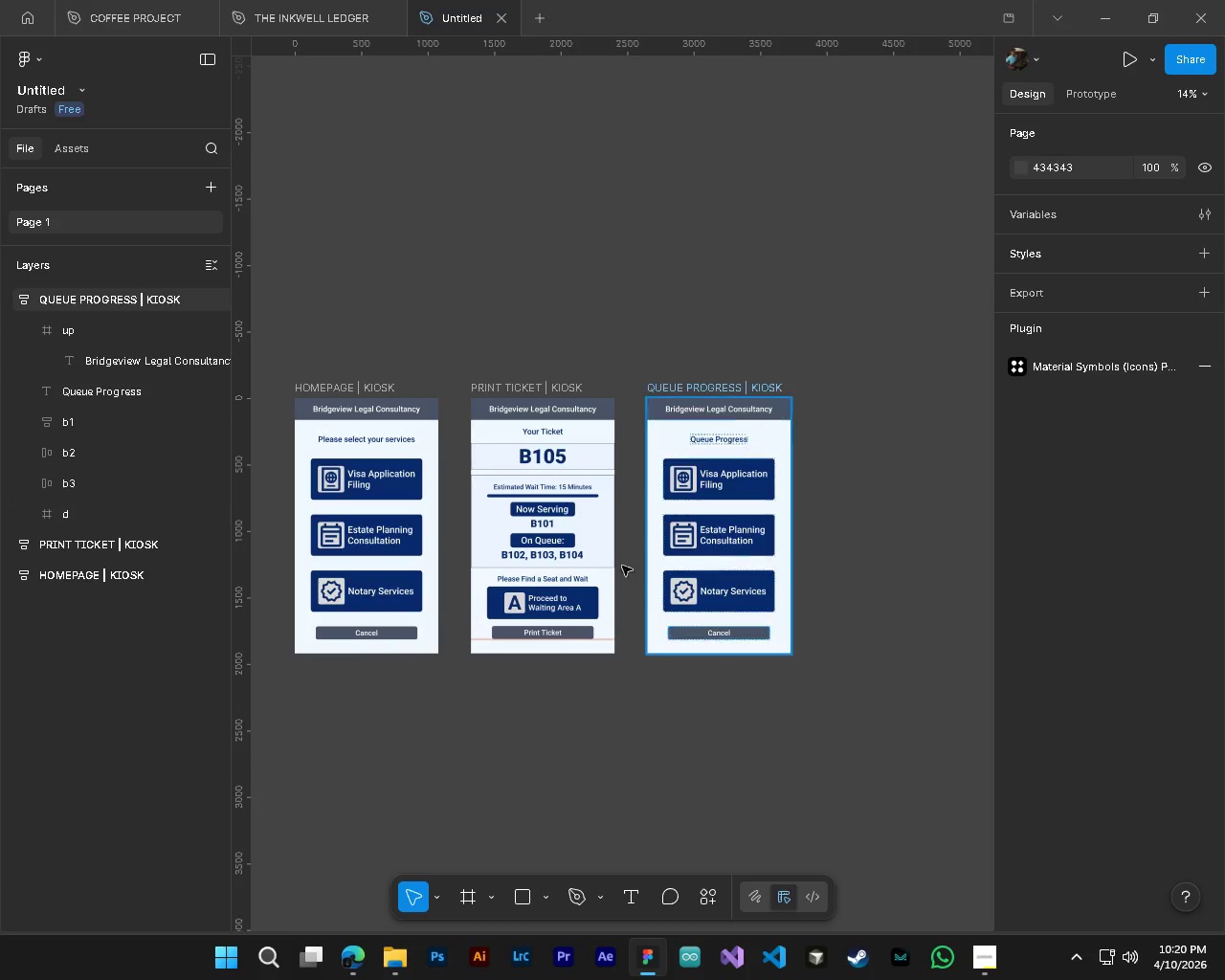 
scroll: coordinate [604, 547], scroll_direction: up, amount: 8.0
 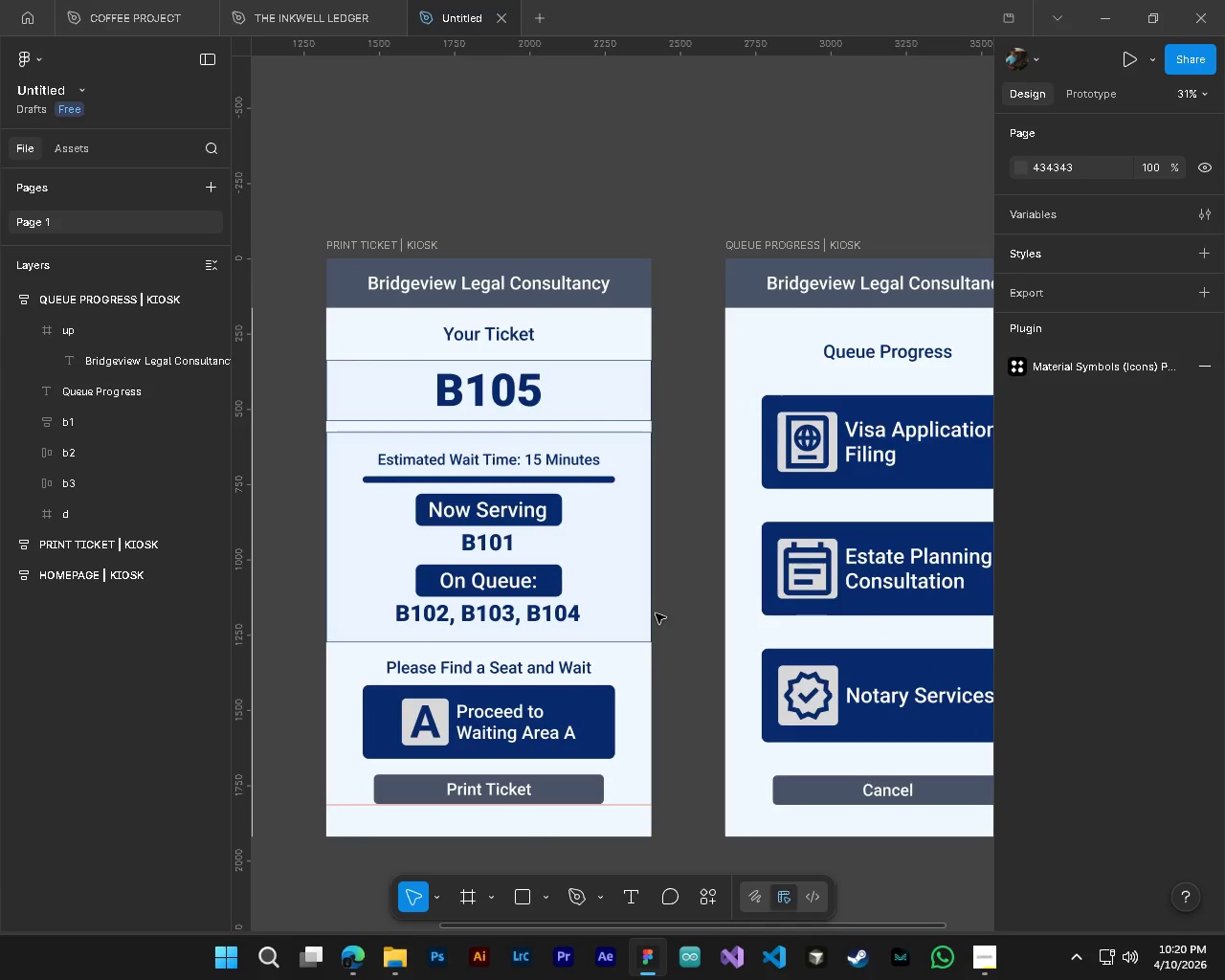 
wait(9.51)
 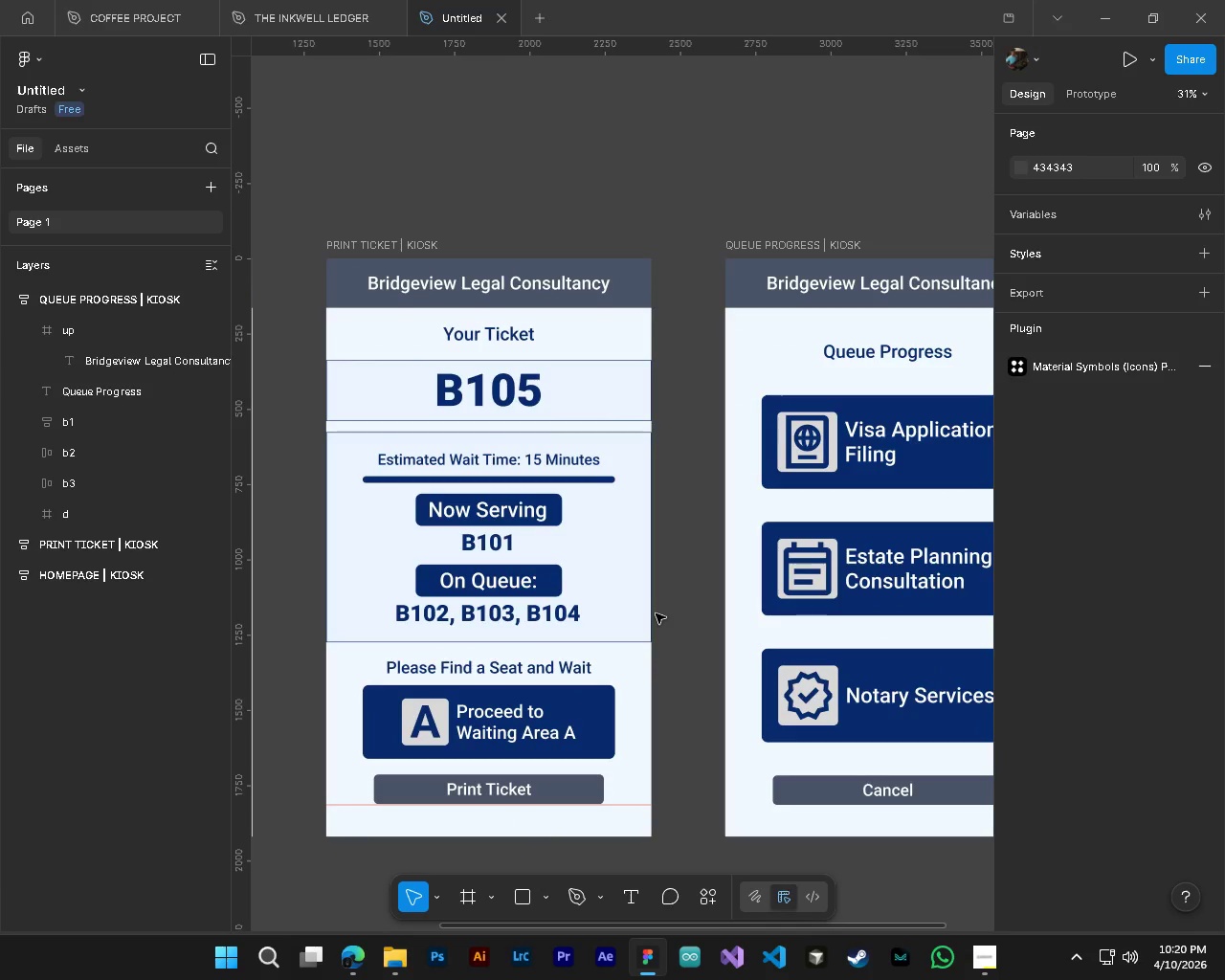 
hold_key(key=ShiftLeft, duration=0.45)
scroll: coordinate [811, 635], scroll_direction: down, amount: 3.0
 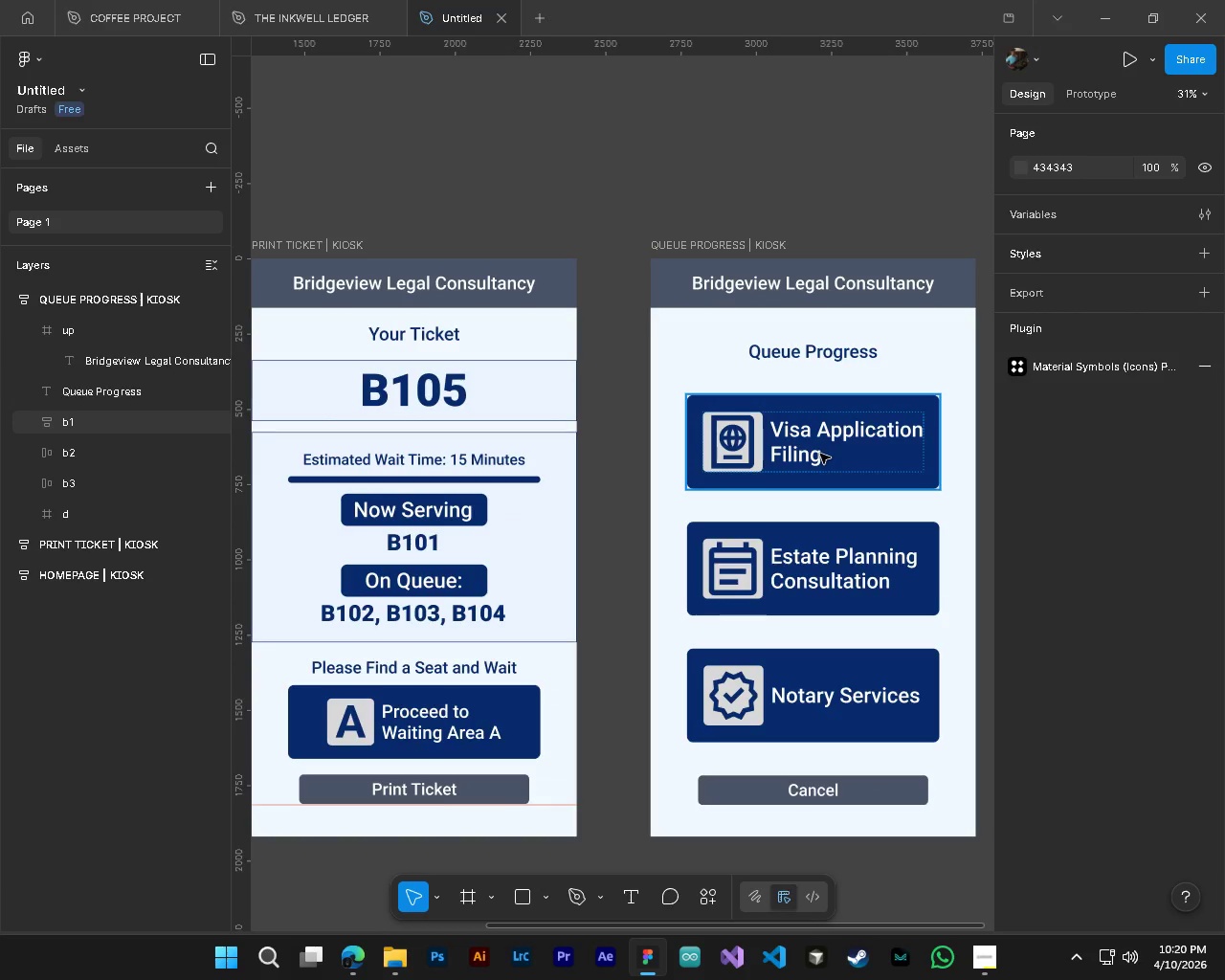 
left_click([879, 461])
 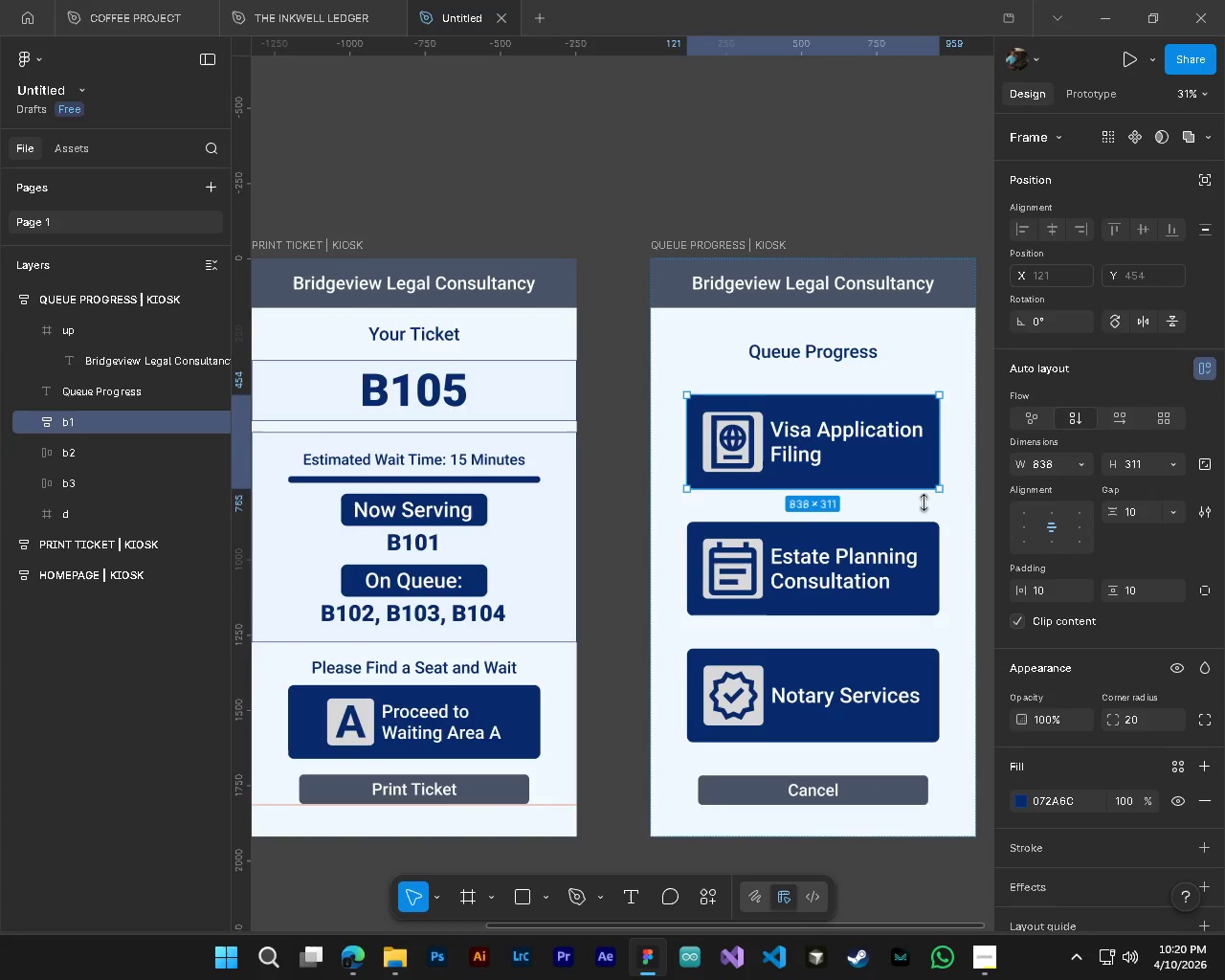 
hold_key(key=ShiftLeft, duration=0.67)
 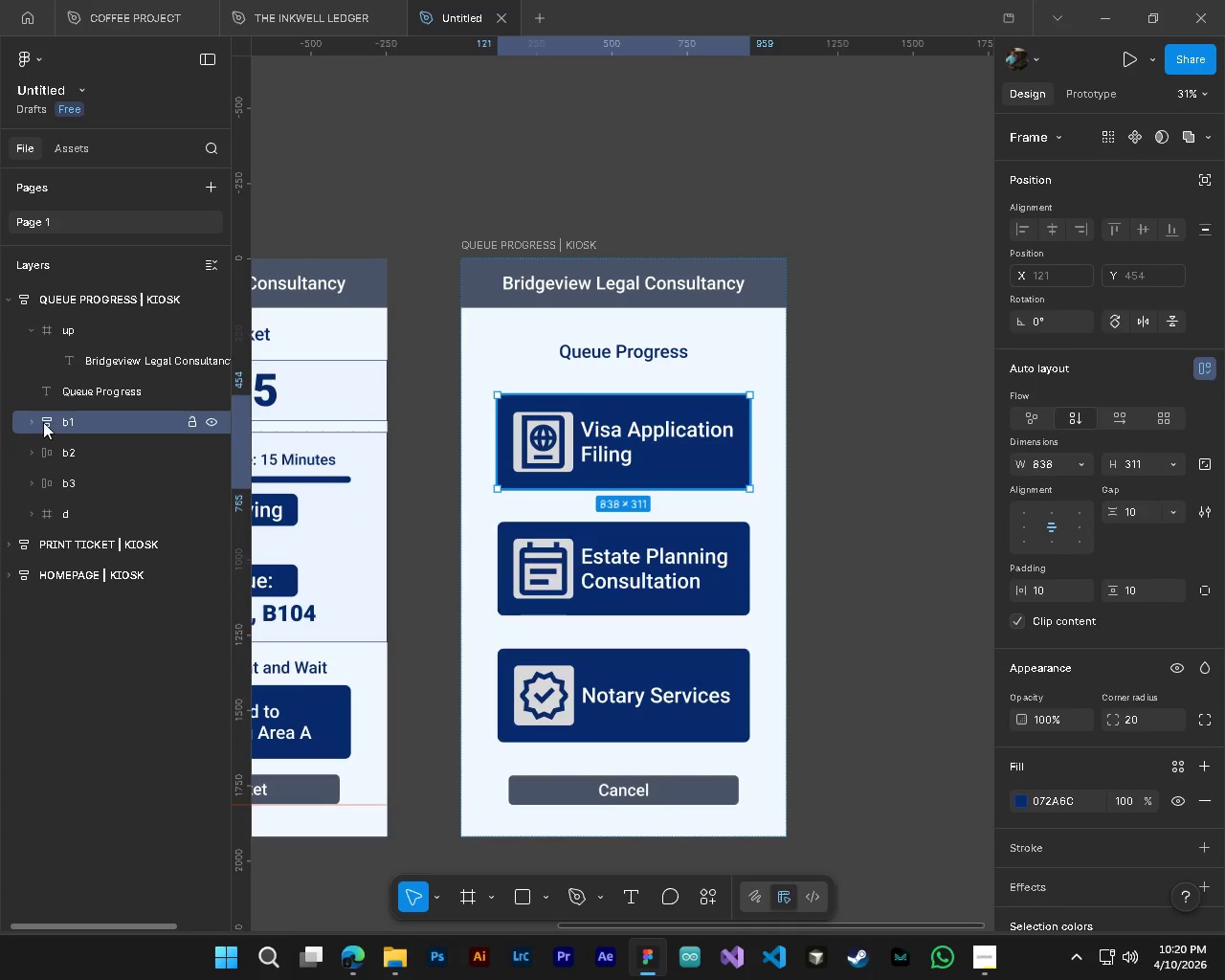 
hold_key(key=ShiftLeft, duration=8.22)
 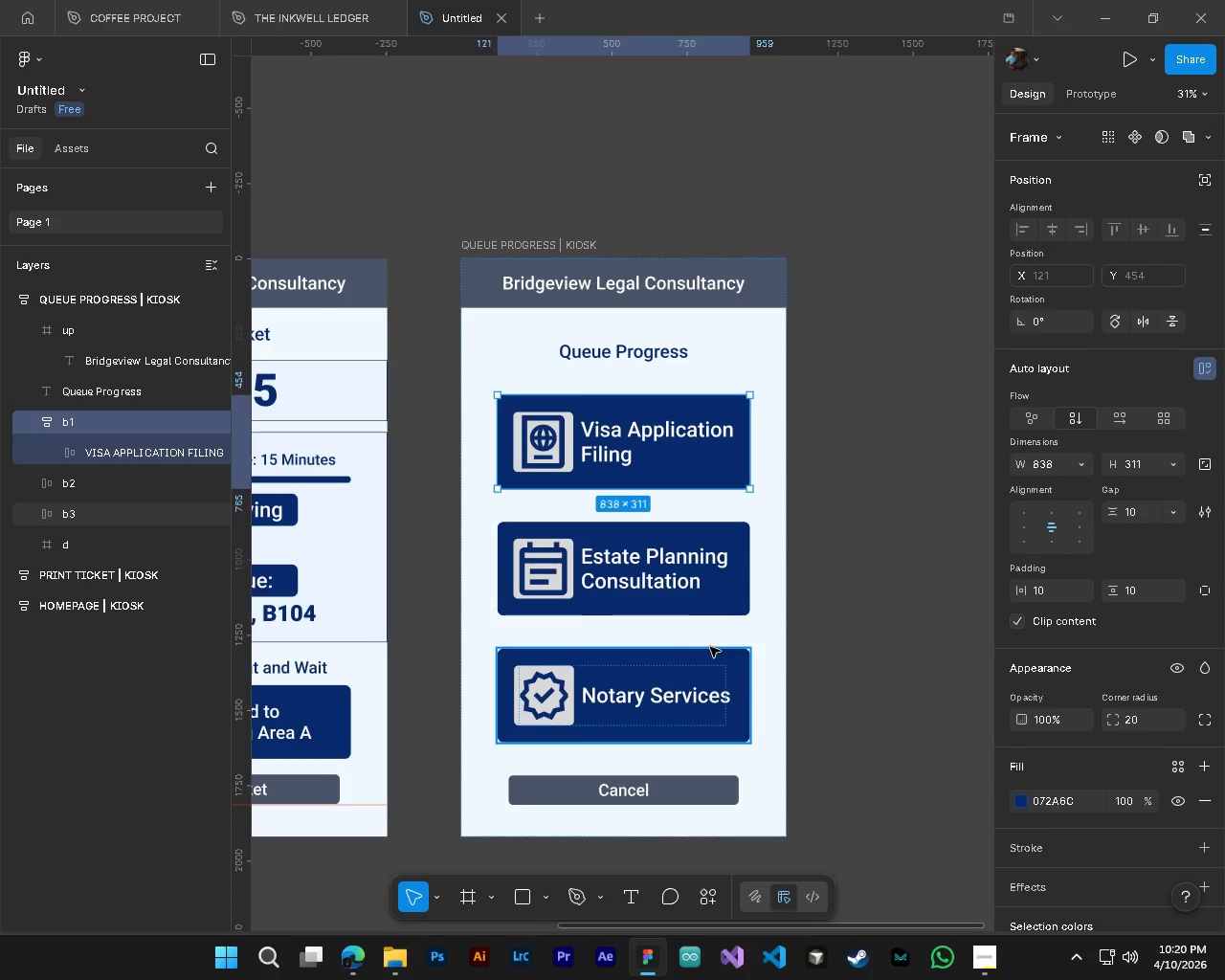 
scroll: coordinate [794, 543], scroll_direction: down, amount: 4.0
 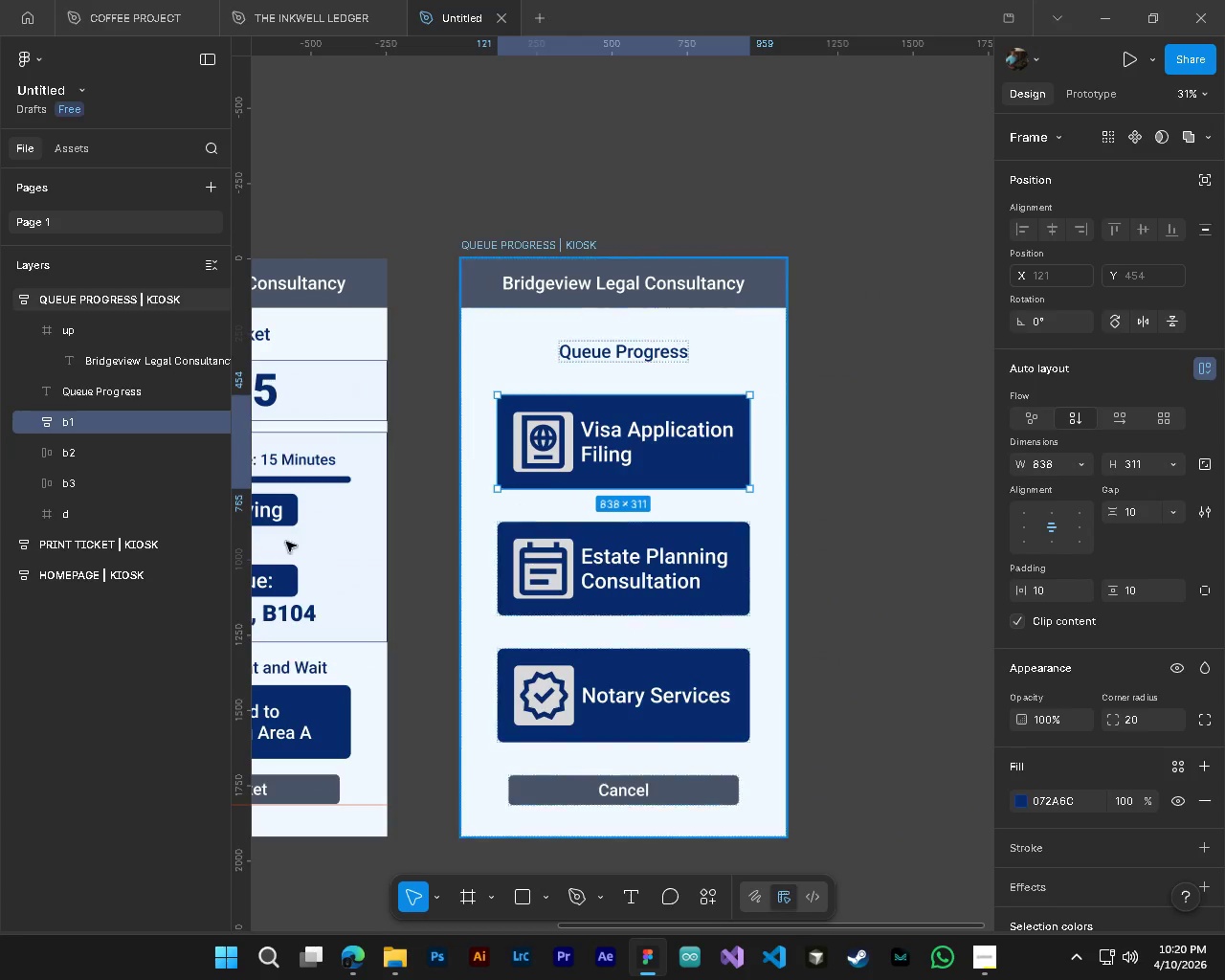 
left_click([27, 420])
 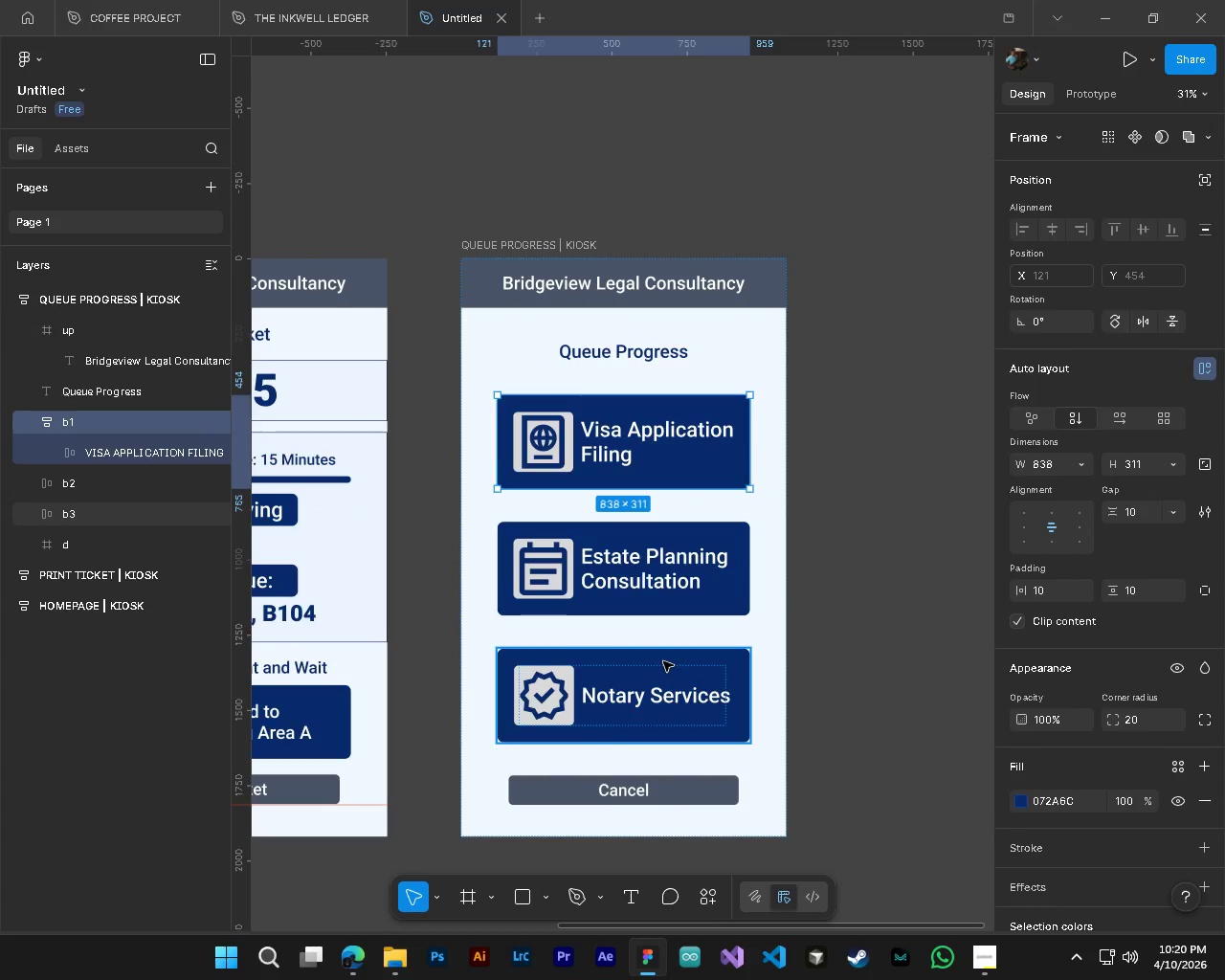 
hold_key(key=ShiftLeft, duration=1.49)
scroll: coordinate [710, 647], scroll_direction: up, amount: 4.0
 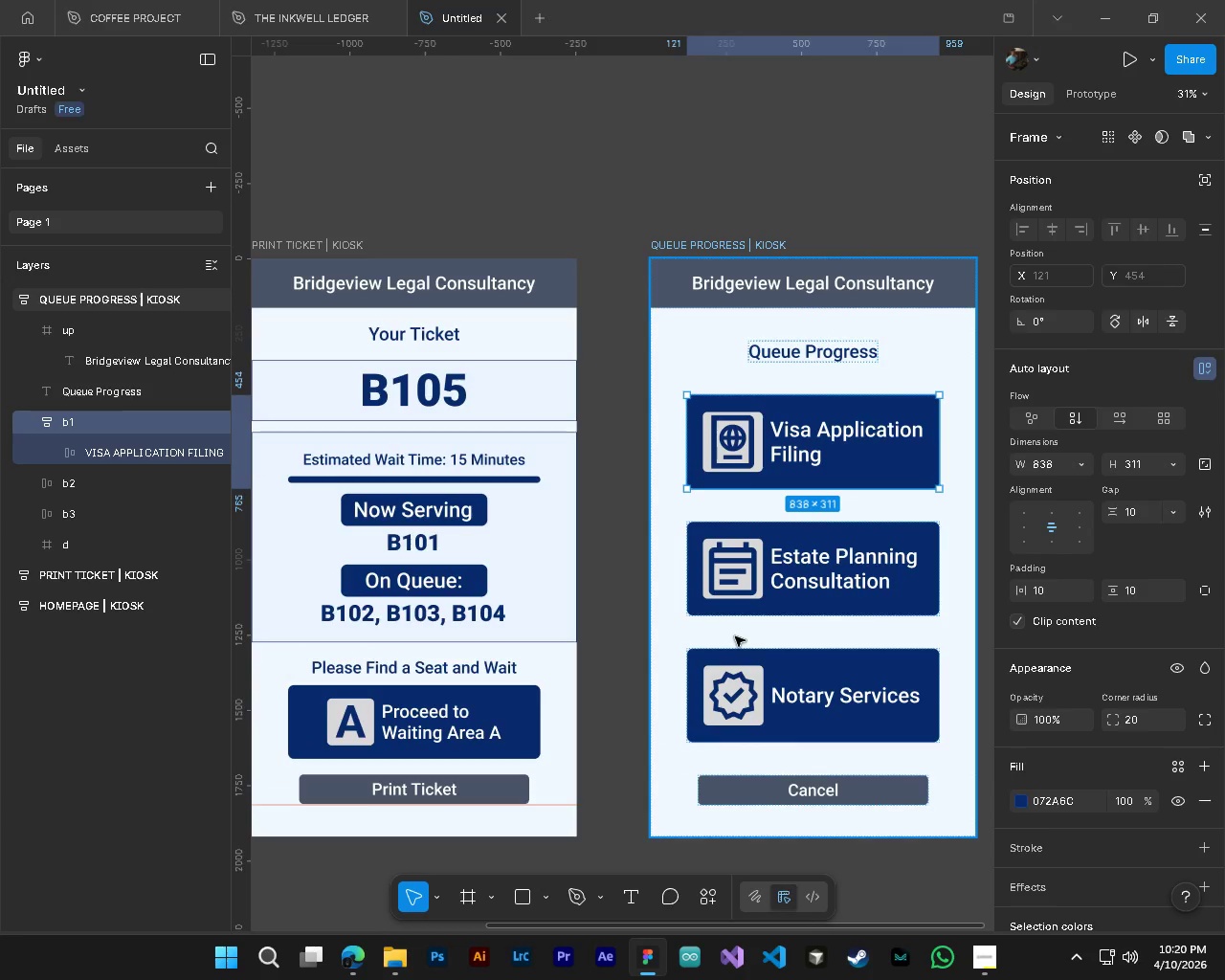 
hold_key(key=ShiftLeft, duration=1.5)
 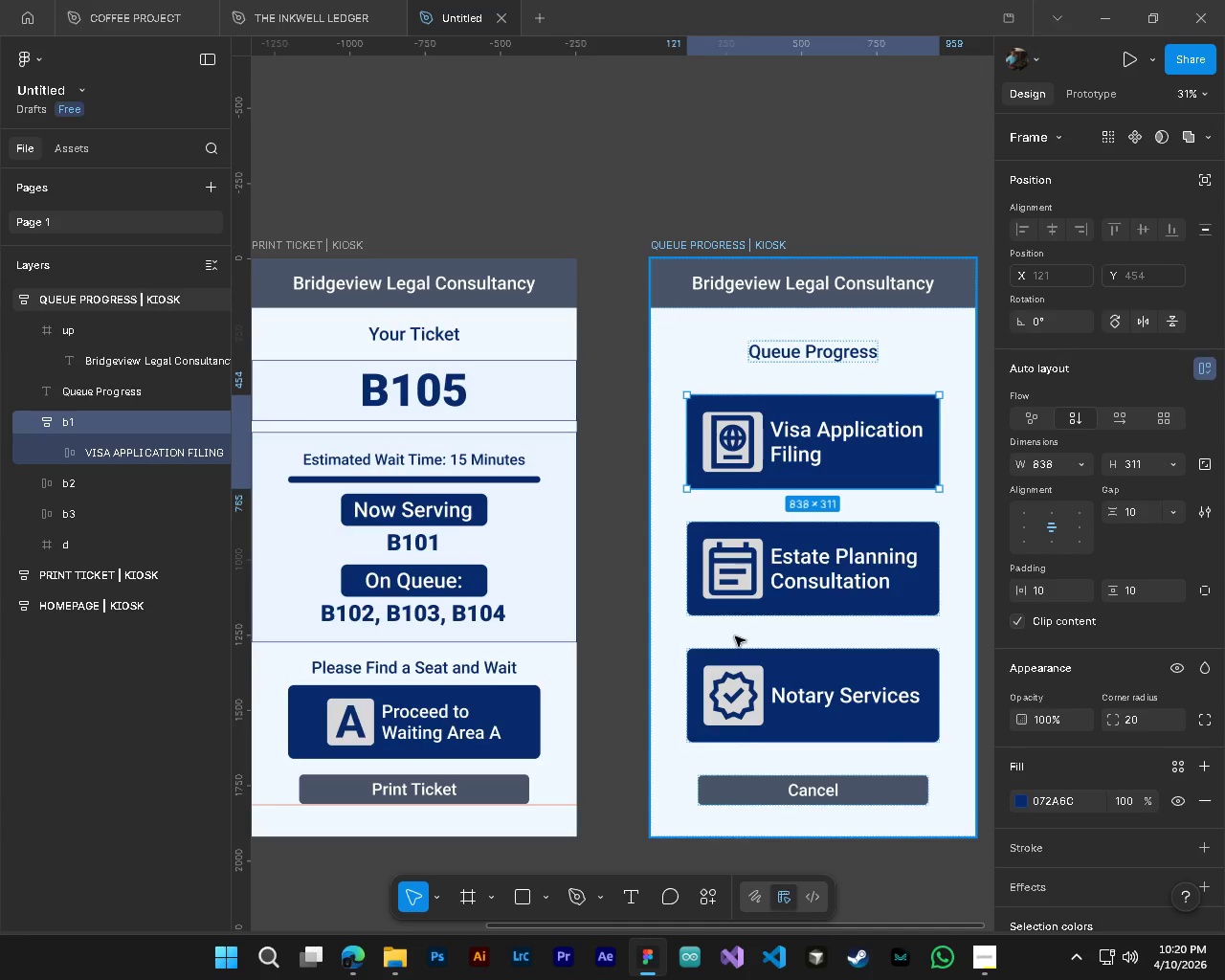 
hold_key(key=ShiftLeft, duration=1.52)
 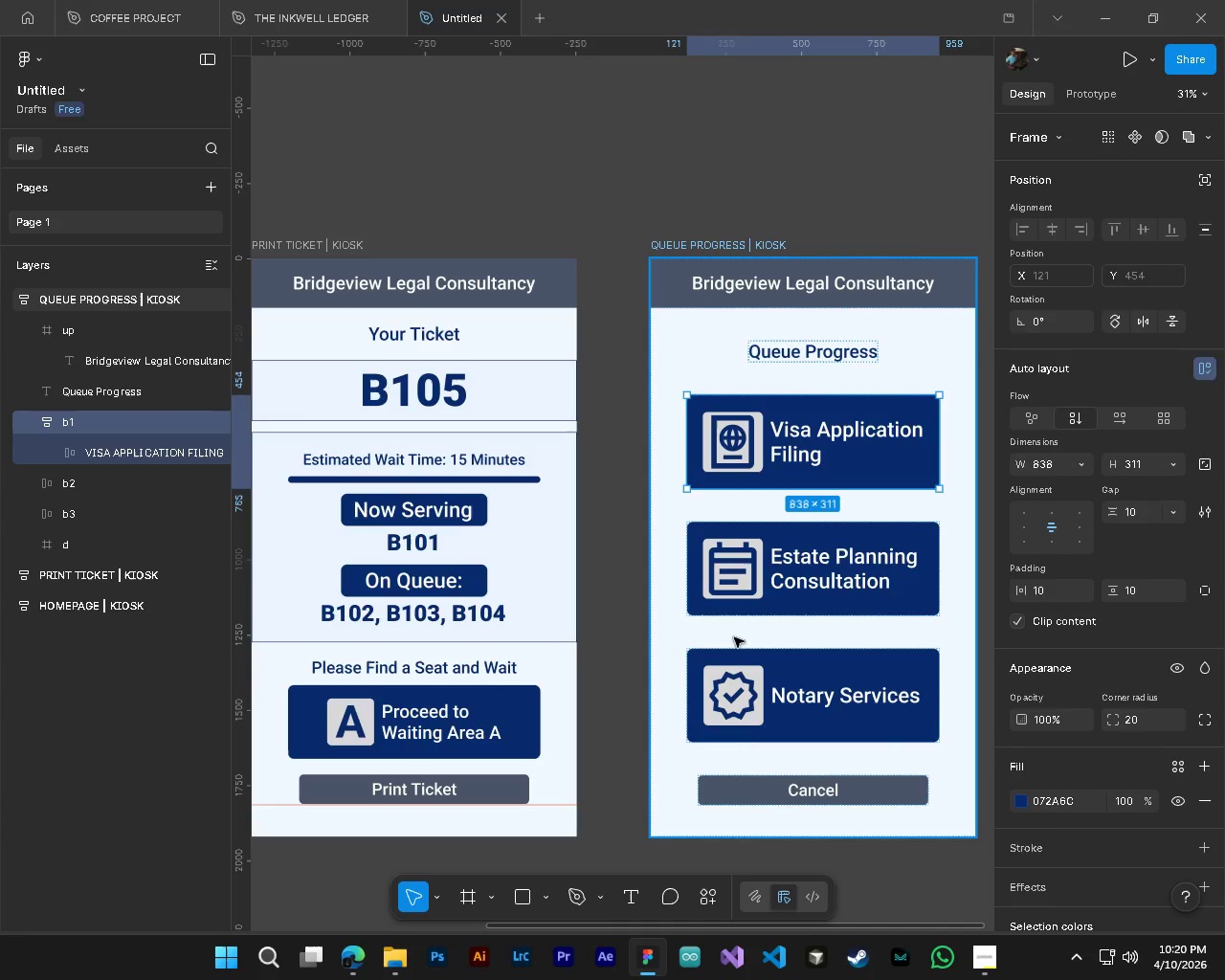 
hold_key(key=ShiftLeft, duration=0.67)
 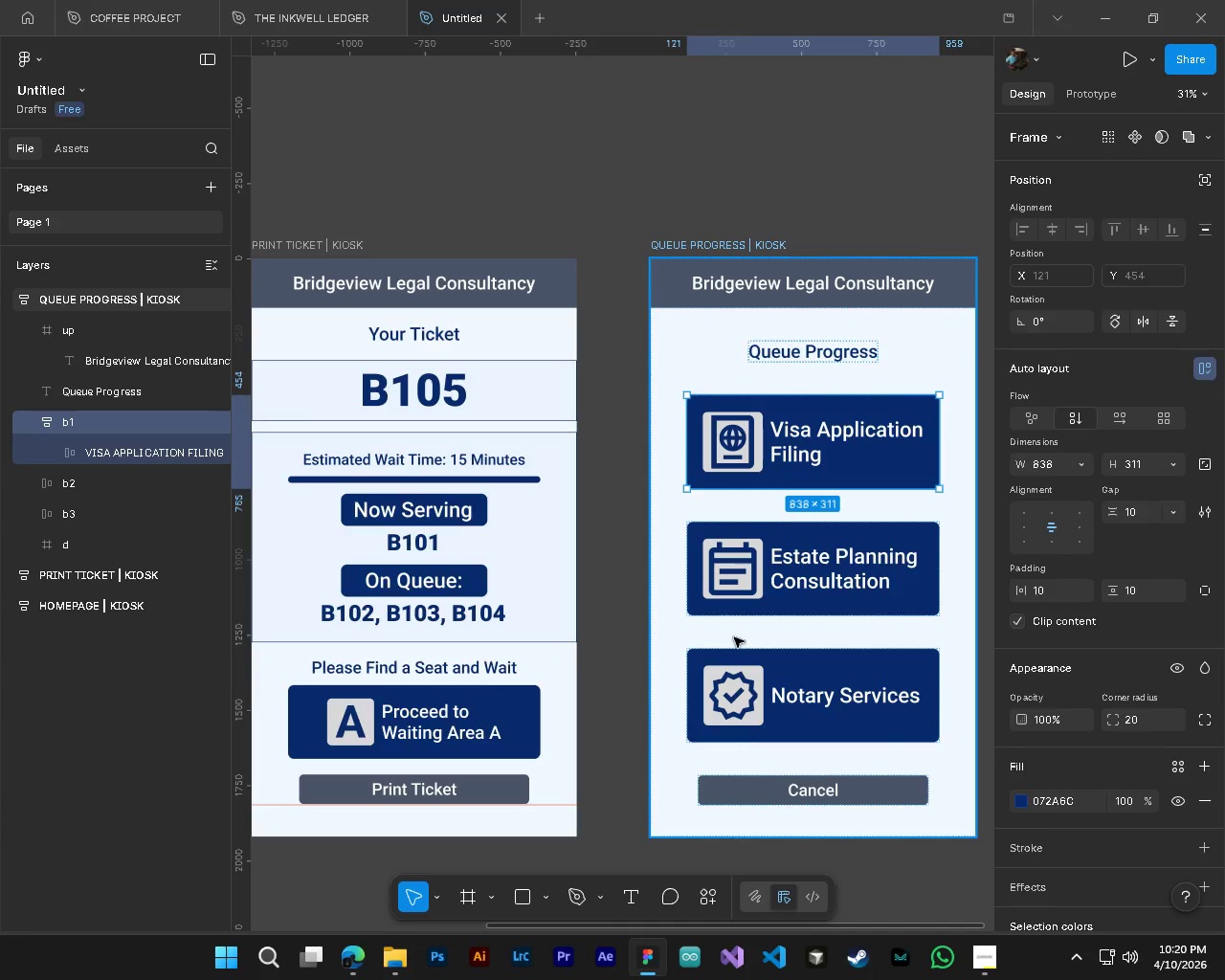 
key(Shift+ShiftLeft)
 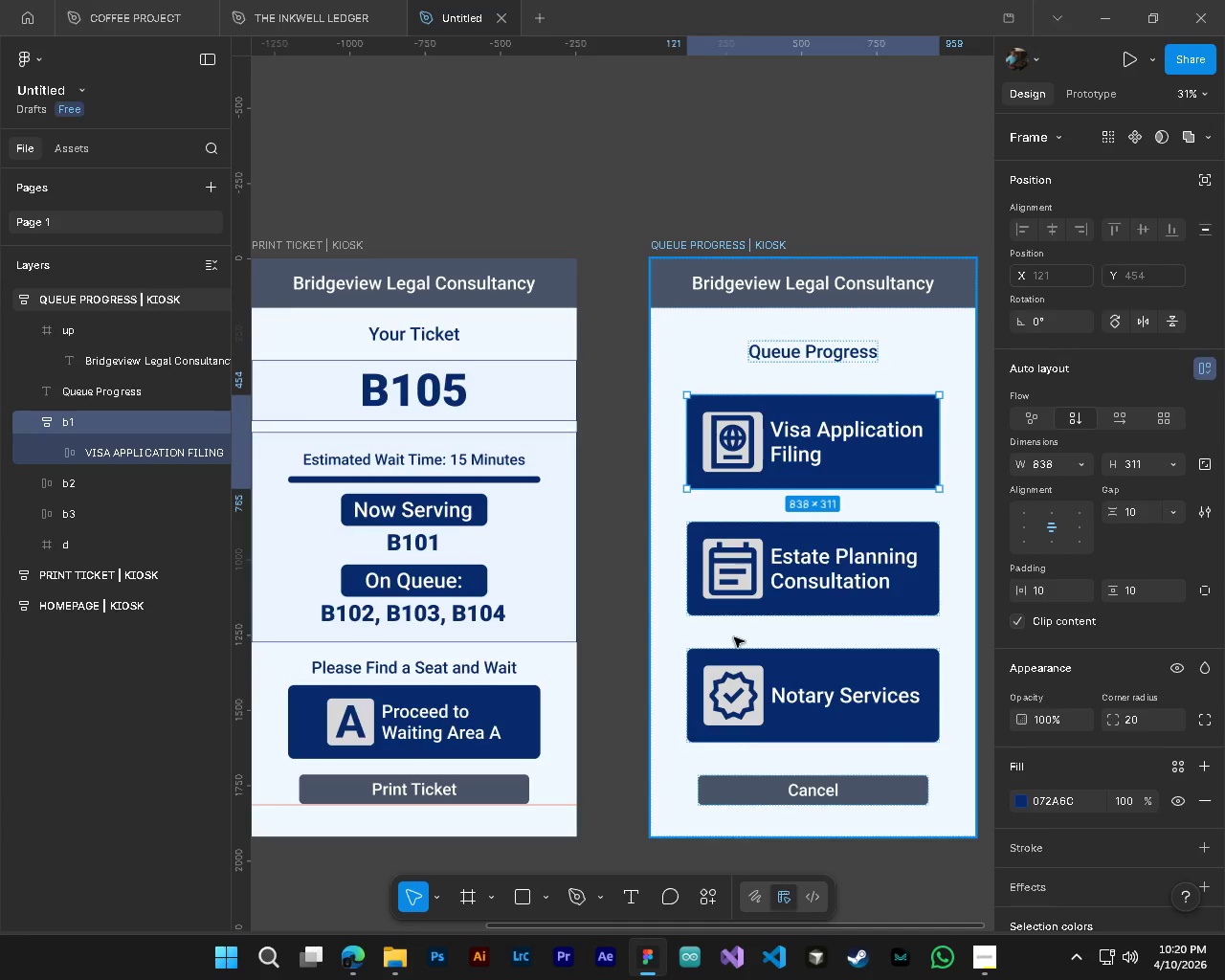 
hold_key(key=ControlLeft, duration=0.81)
hold_key(key=AltLeft, duration=0.7)
scroll: coordinate [734, 637], scroll_direction: down, amount: 3.0
 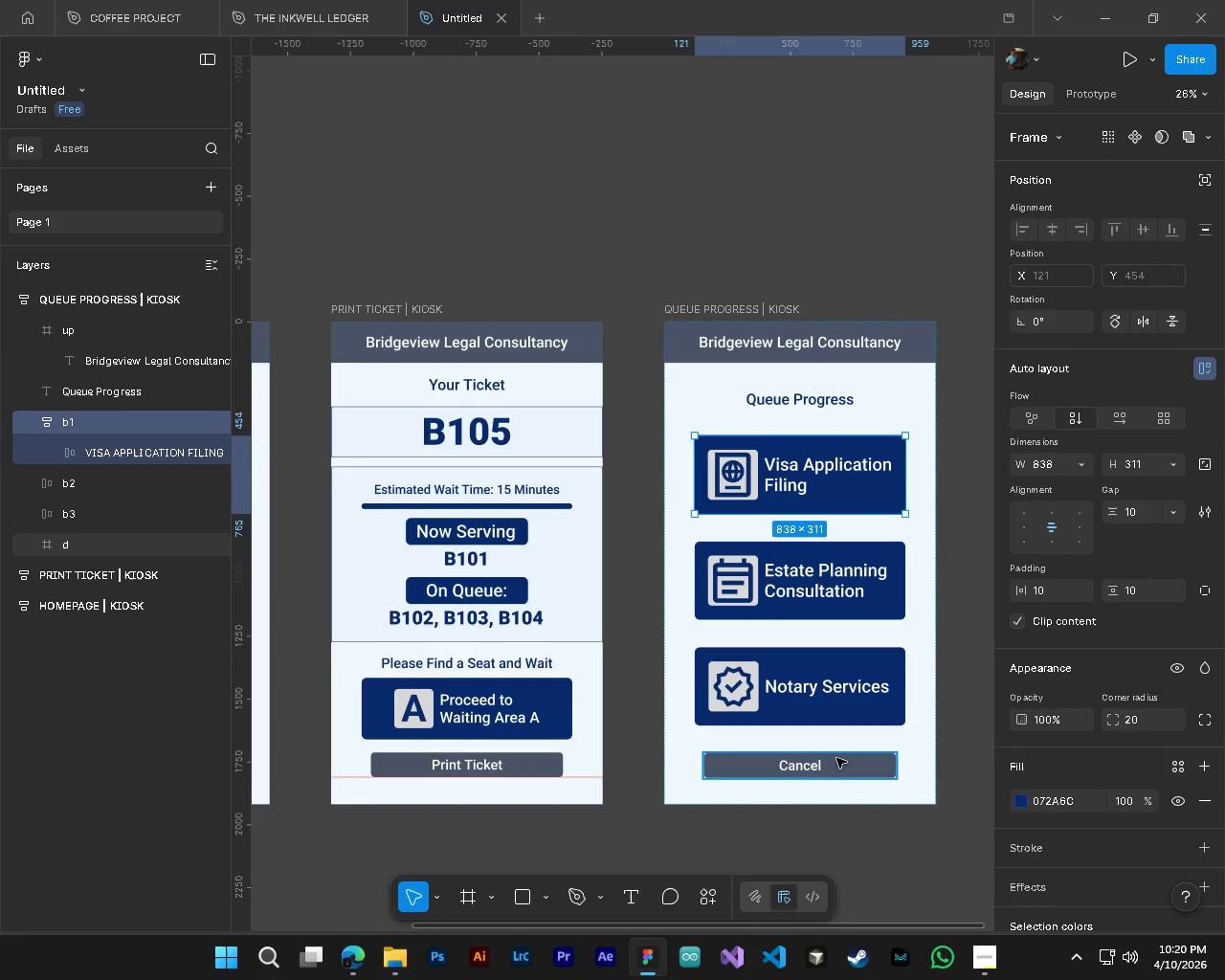 
wait(14.22)
 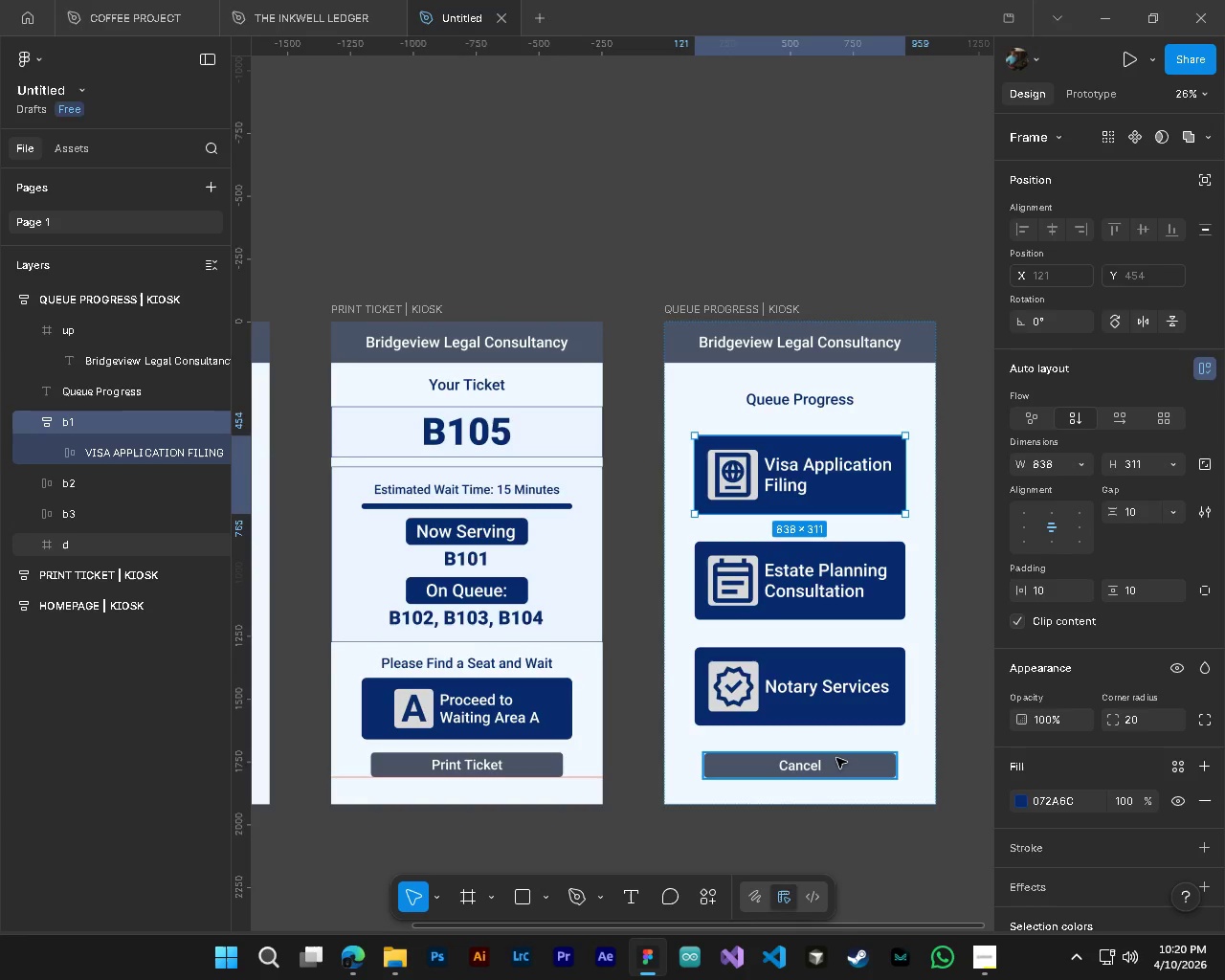 
hold_key(key=ShiftLeft, duration=1.05)
scroll: coordinate [843, 743], scroll_direction: down, amount: 2.0
 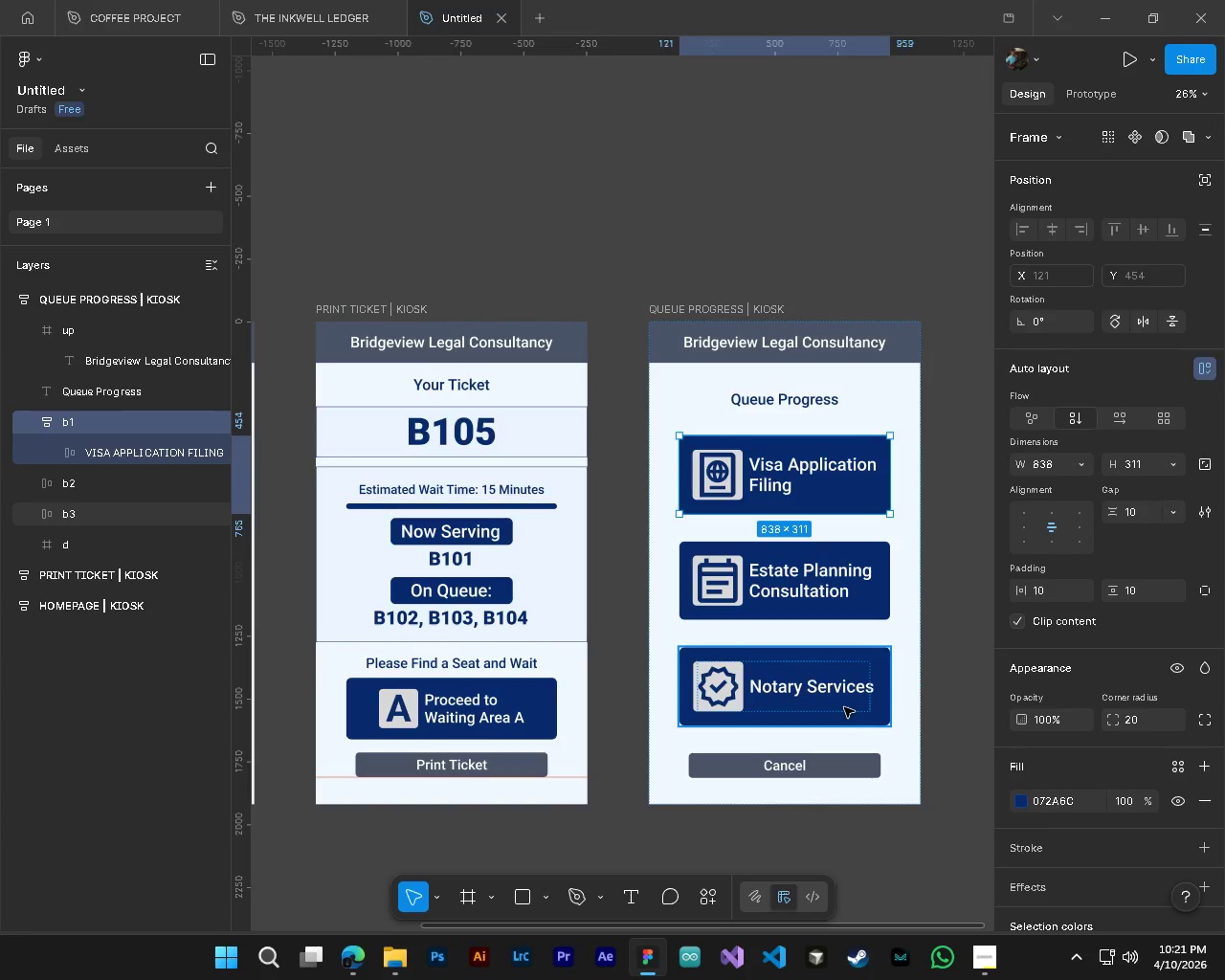 
key(Alt+AltLeft)
 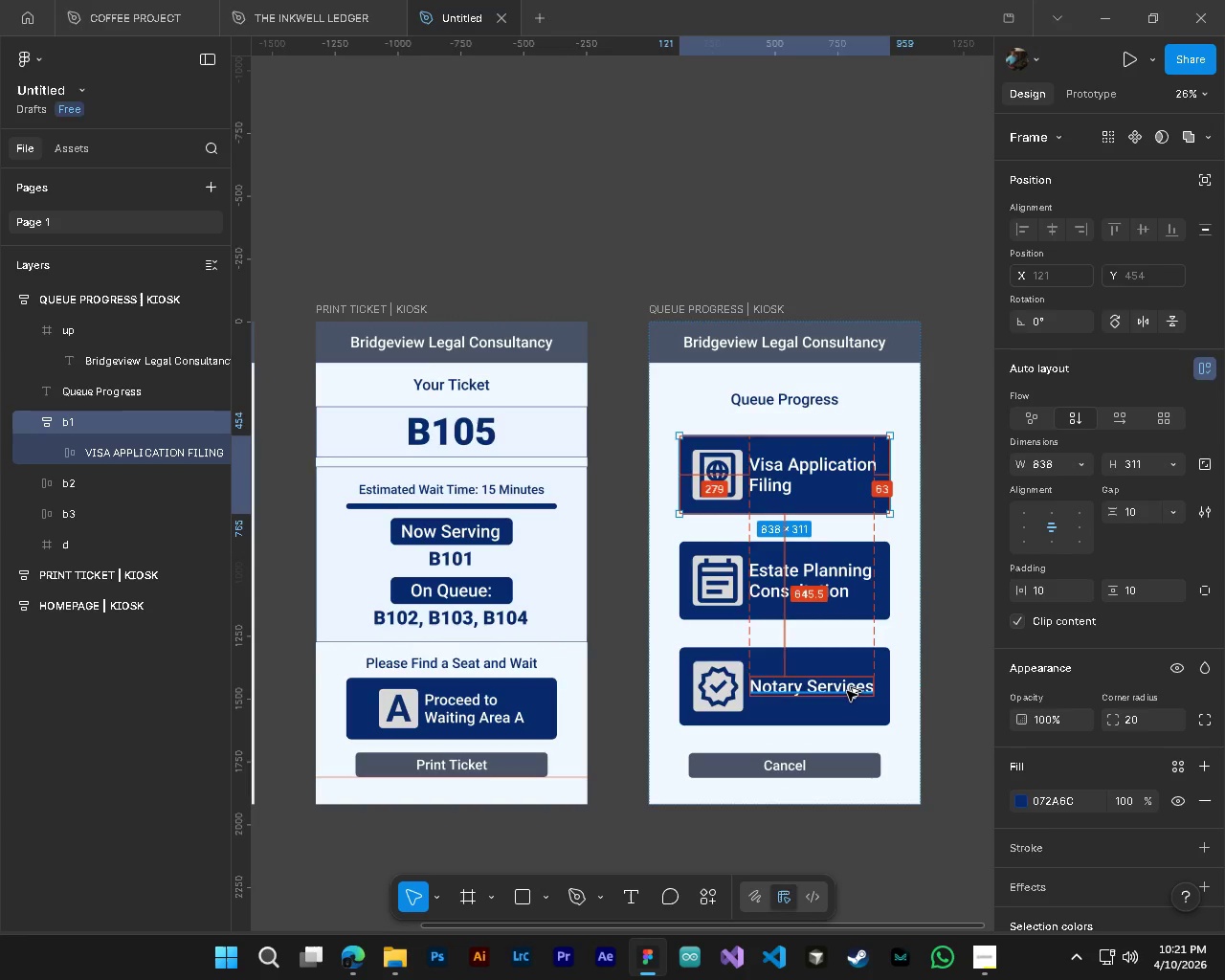 
hold_key(key=ControlLeft, duration=1.3)
hold_key(key=AltLeft, duration=1.25)
scroll: coordinate [877, 696], scroll_direction: up, amount: 2.0
 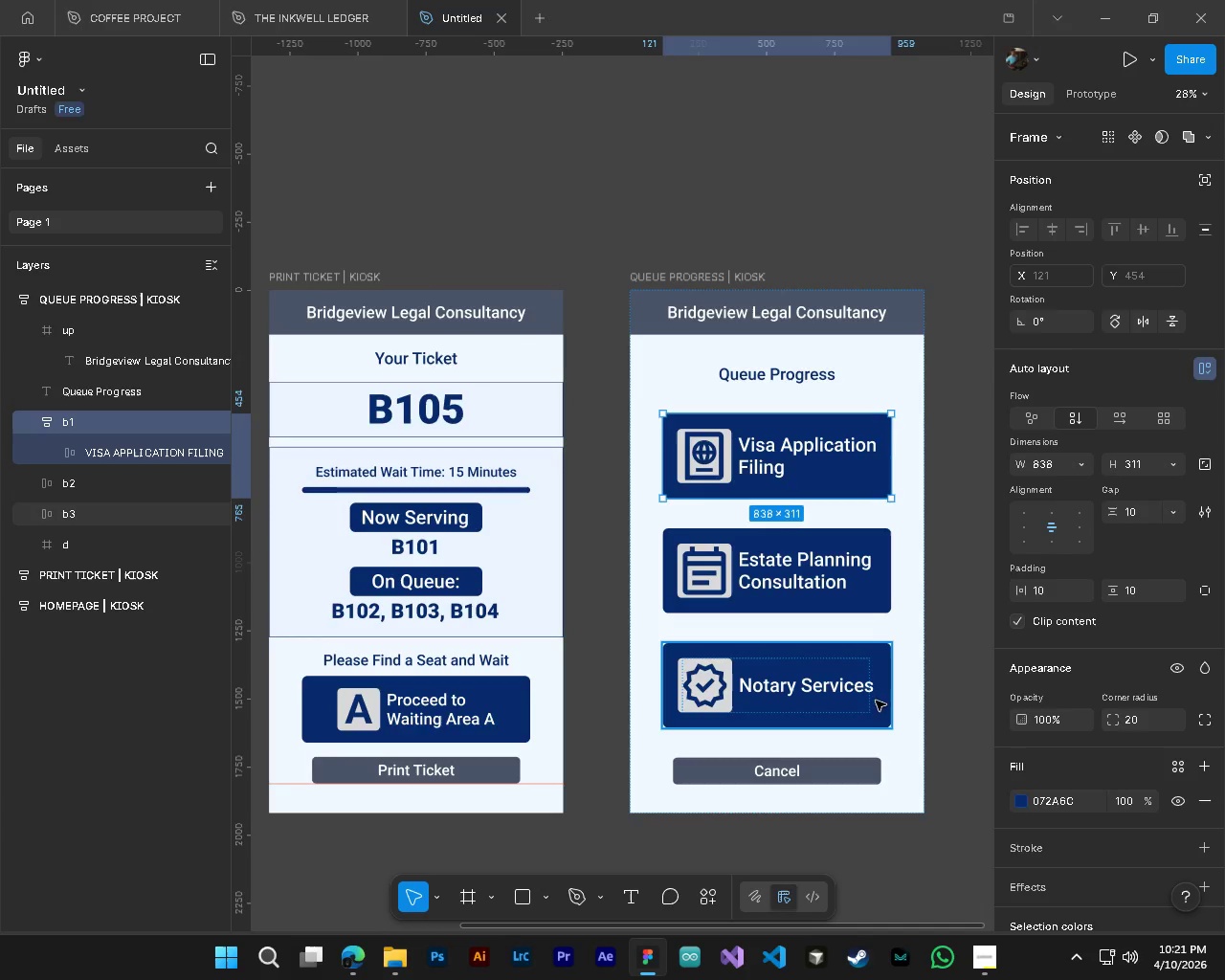 
hold_key(key=ShiftLeft, duration=0.58)
scroll: coordinate [857, 711], scroll_direction: down, amount: 1.0
 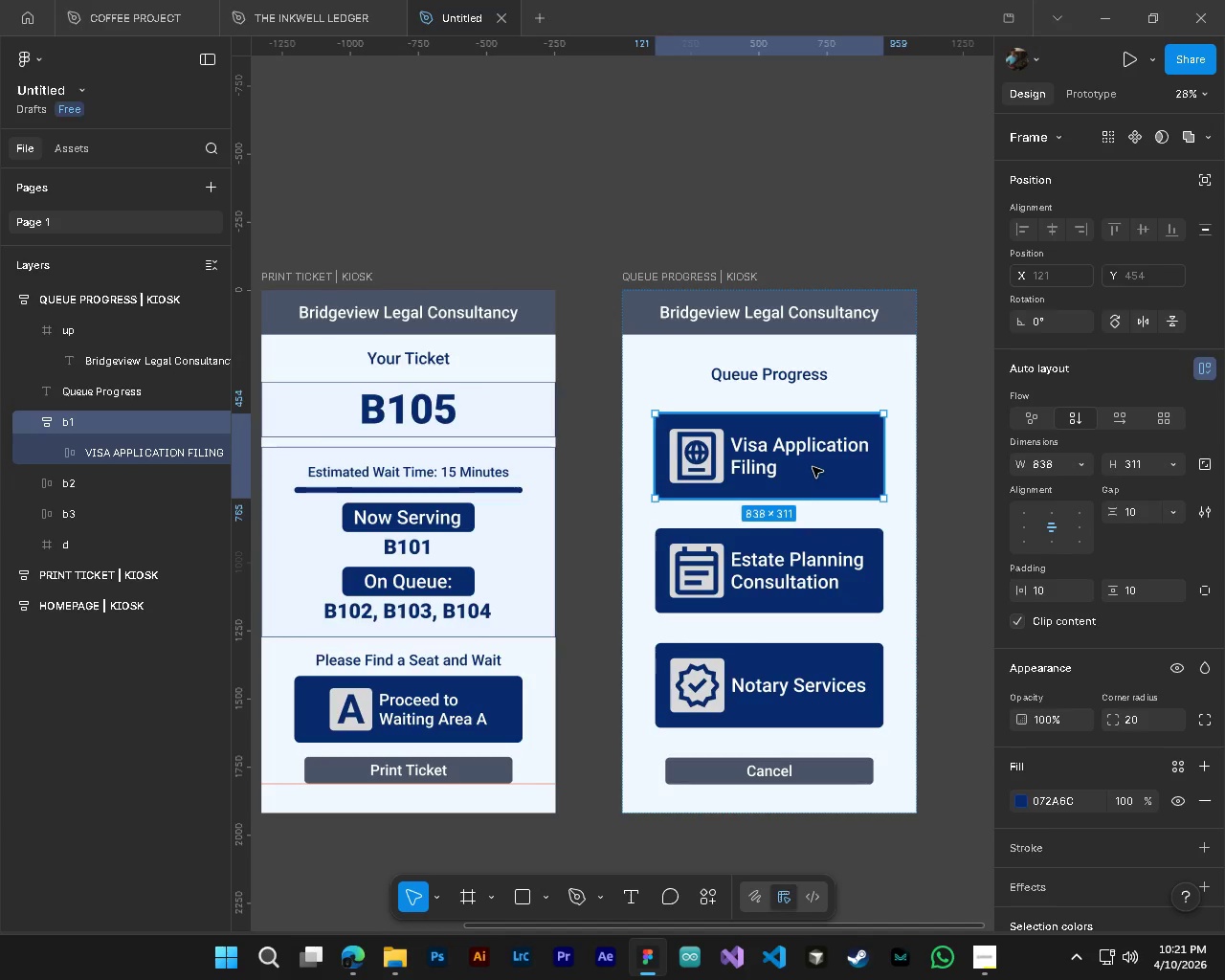 
left_click_drag(start_coordinate=[813, 467], to_coordinate=[813, 497])
 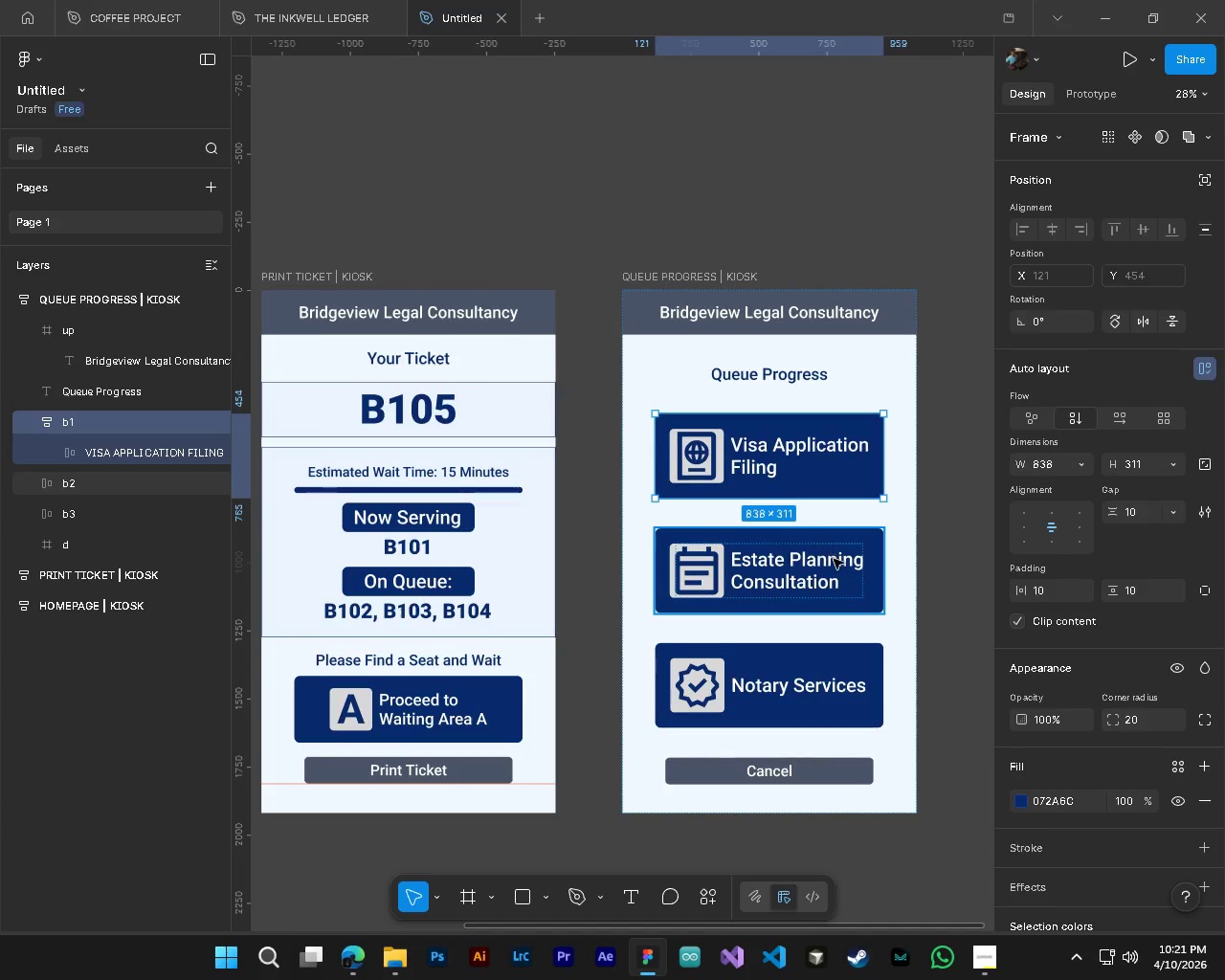 
hold_key(key=ShiftLeft, duration=0.36)
 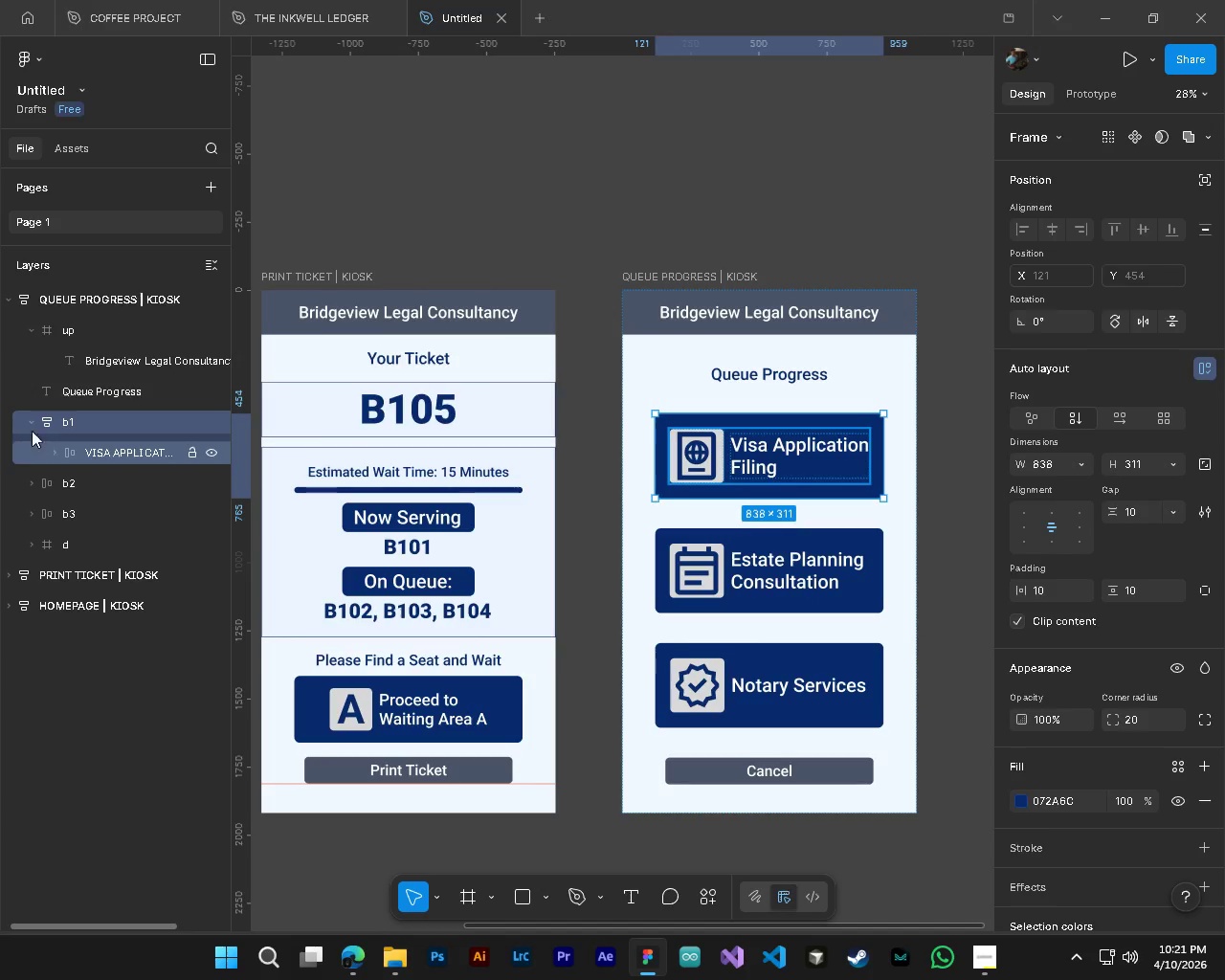 
left_click([28, 427])
 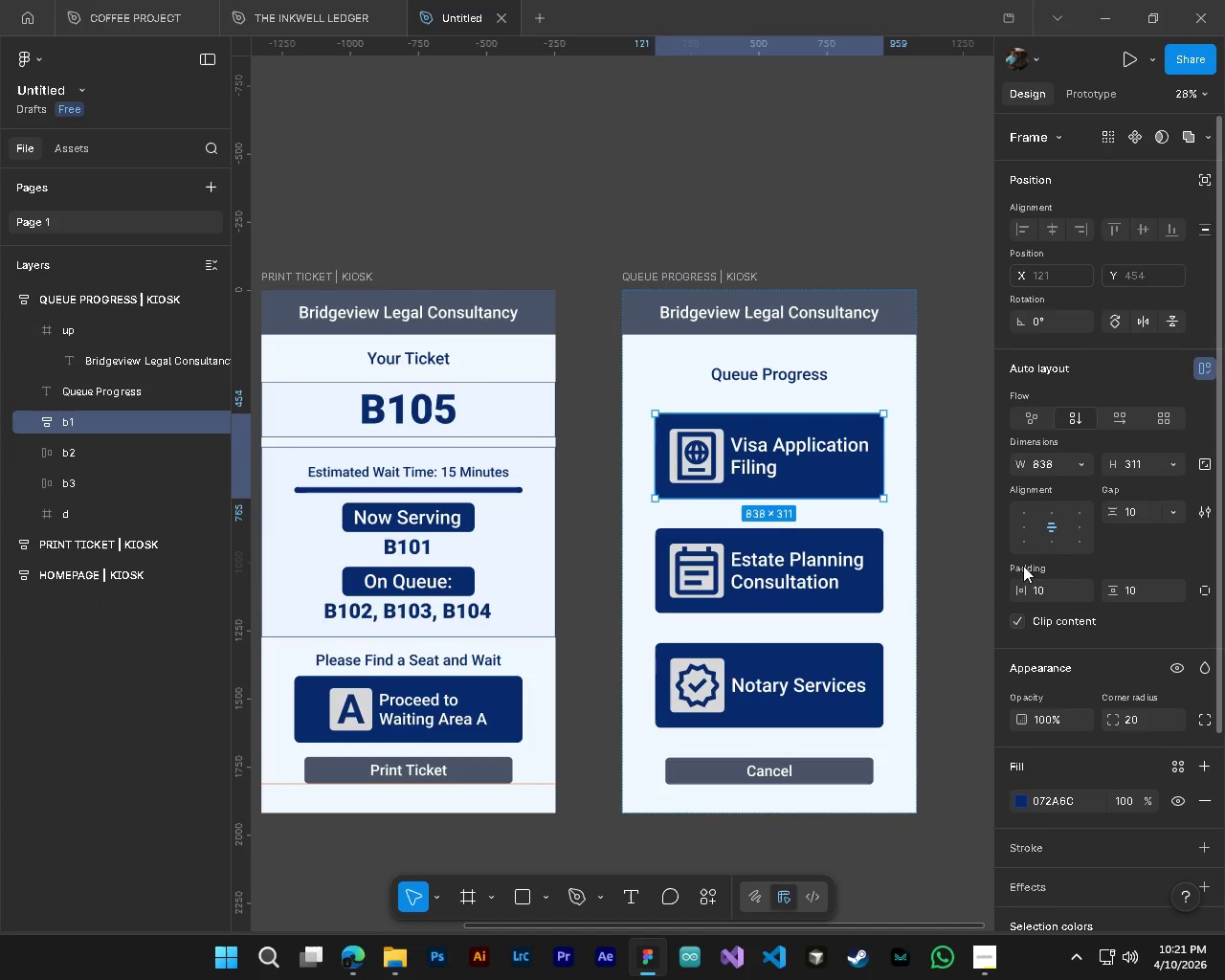 
hold_key(key=ShiftLeft, duration=1.2)
left_click([52, 448])
 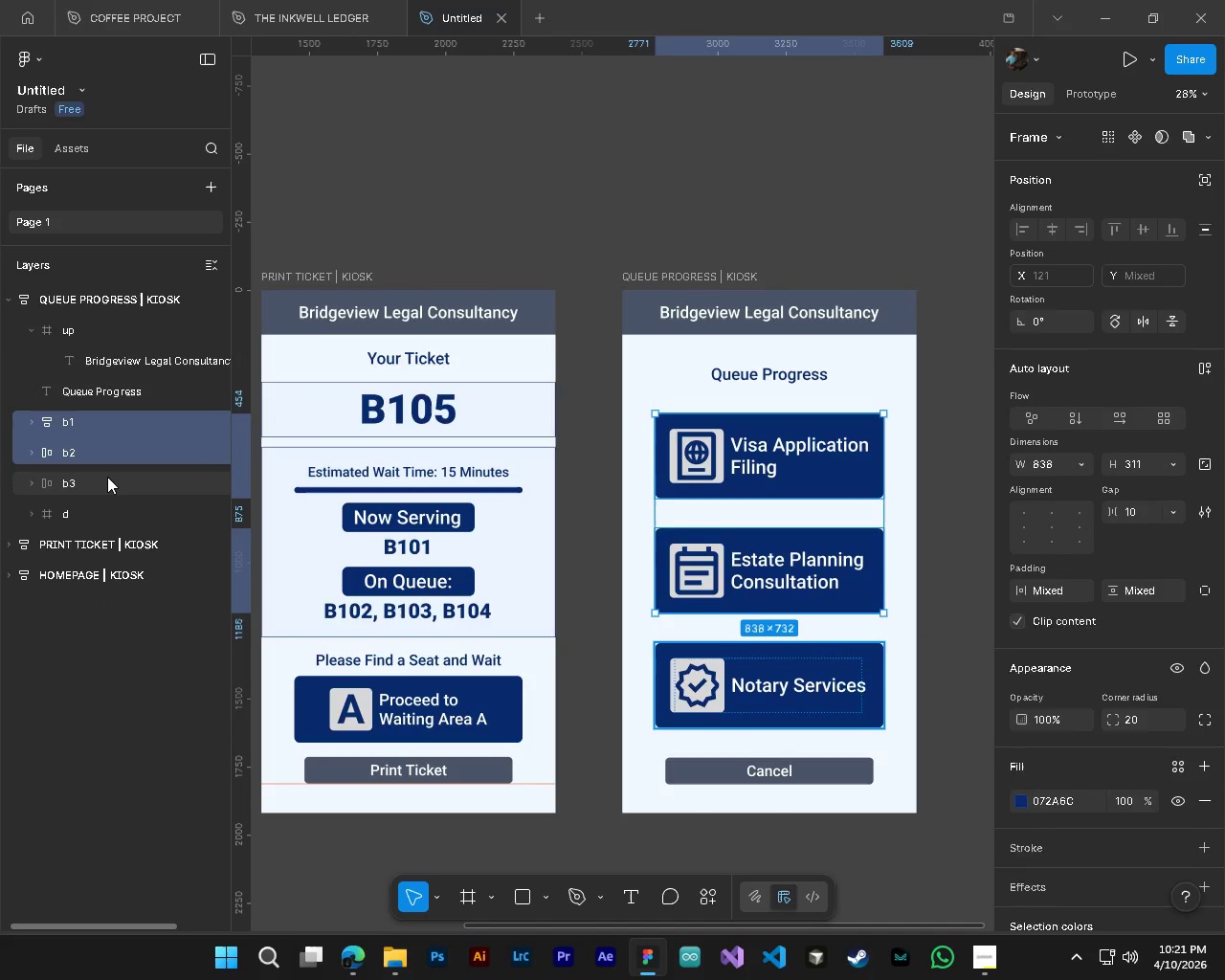 
double_click([107, 477])
 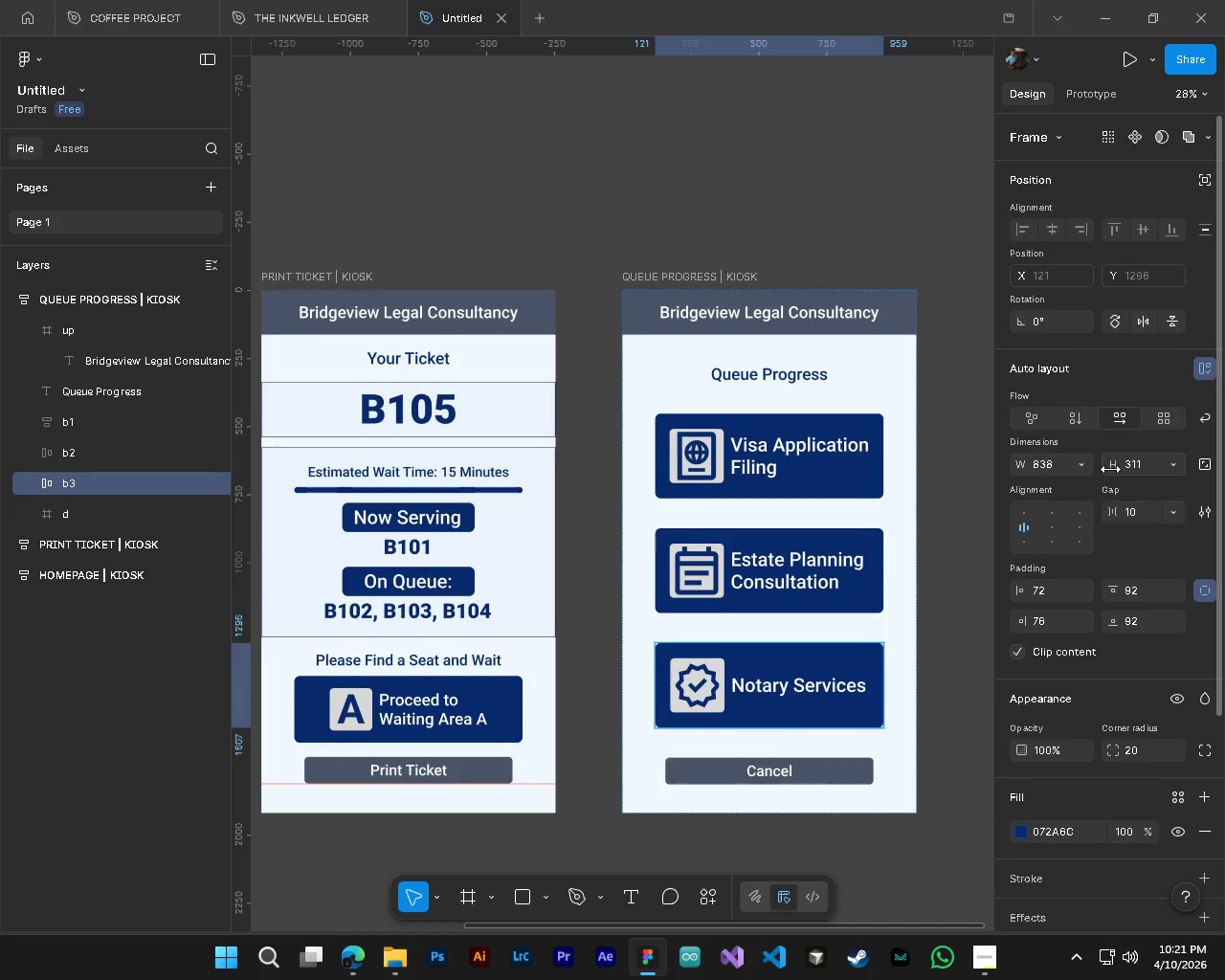 
left_click_drag(start_coordinate=[1119, 510], to_coordinate=[589, 490])
 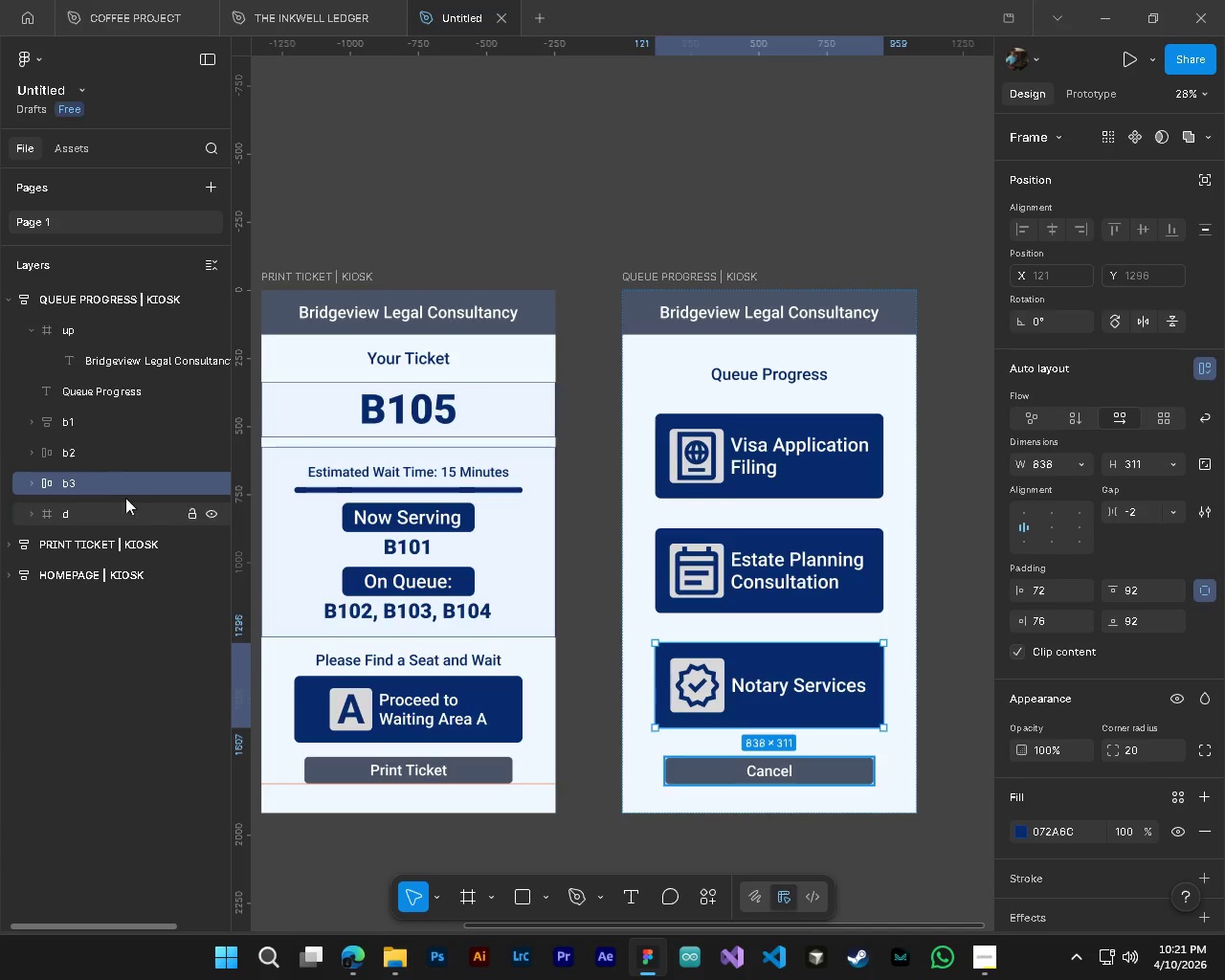 
hold_key(key=ShiftLeft, duration=0.98)
left_click([77, 465])
 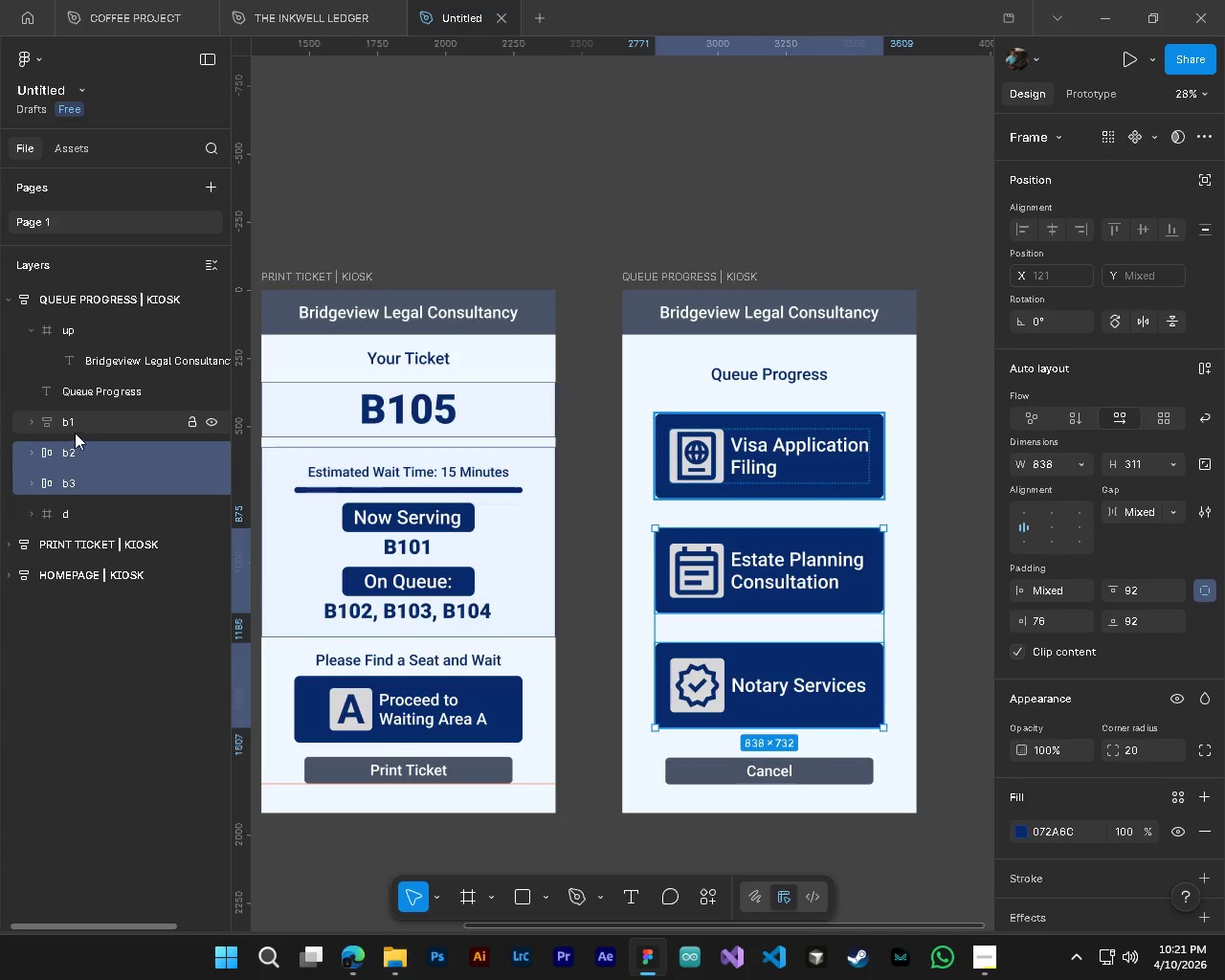 
left_click([75, 433])
 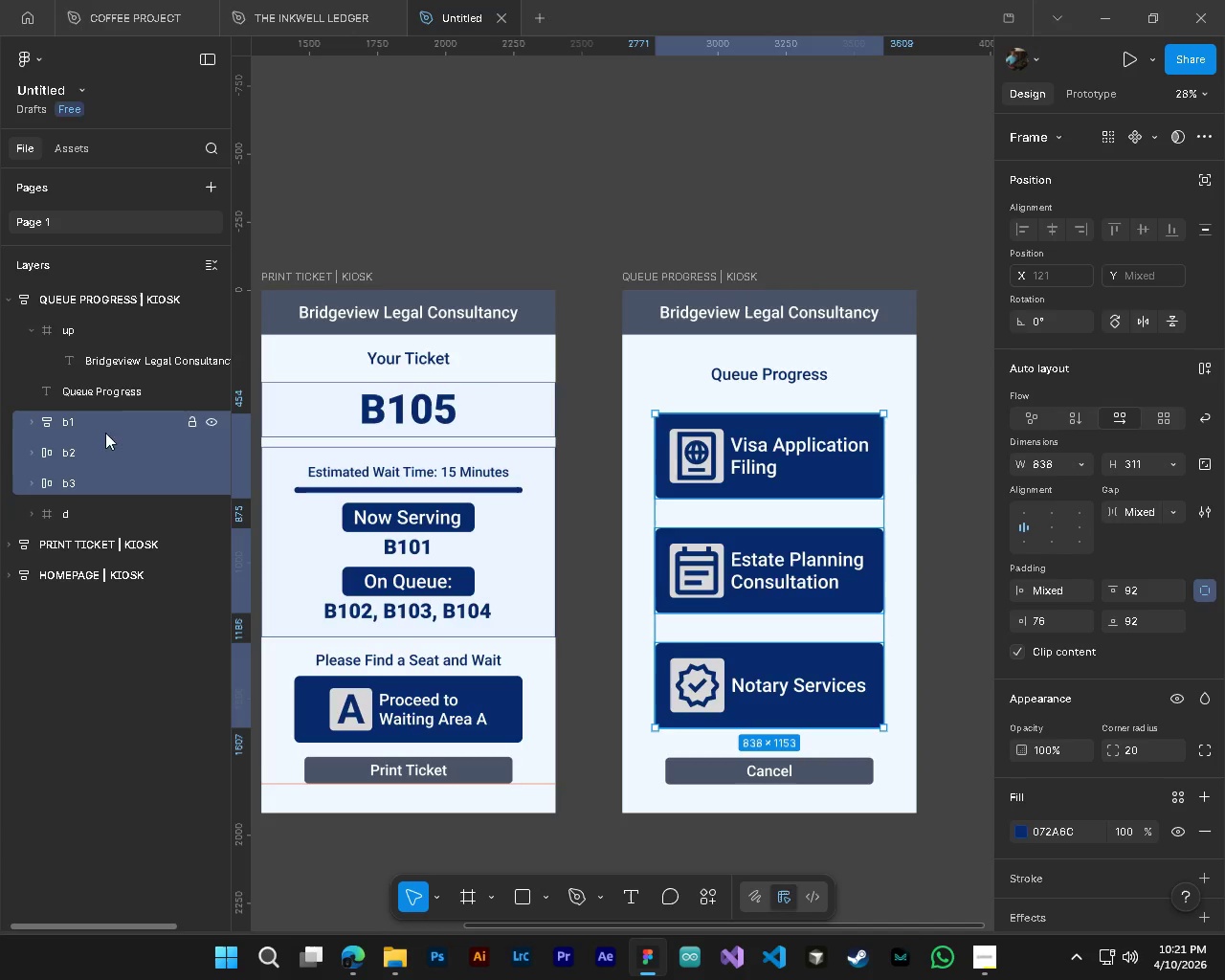 
hold_key(key=ShiftLeft, duration=23.06)
left_click([1070, 420])
 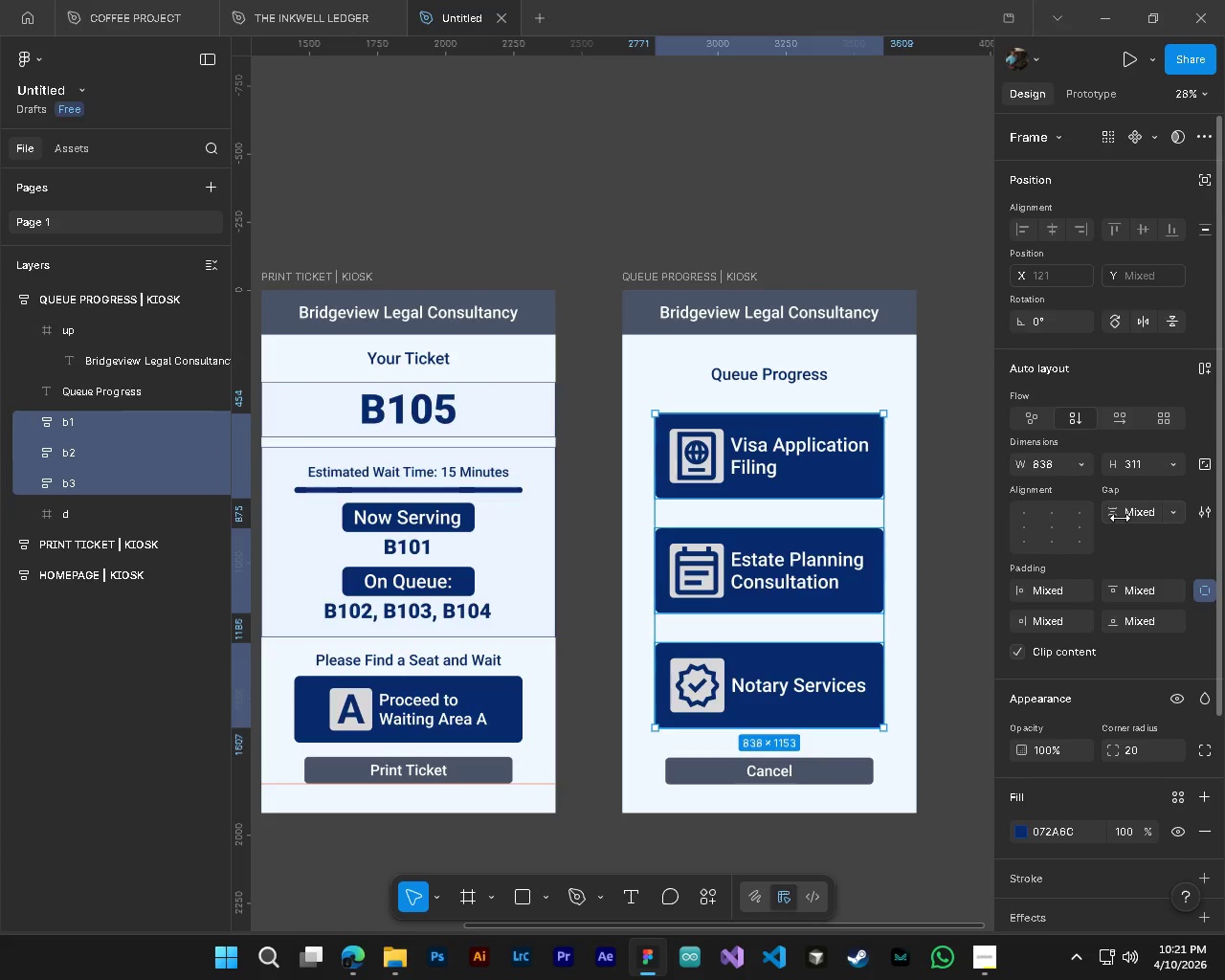 
left_click([1058, 528])
 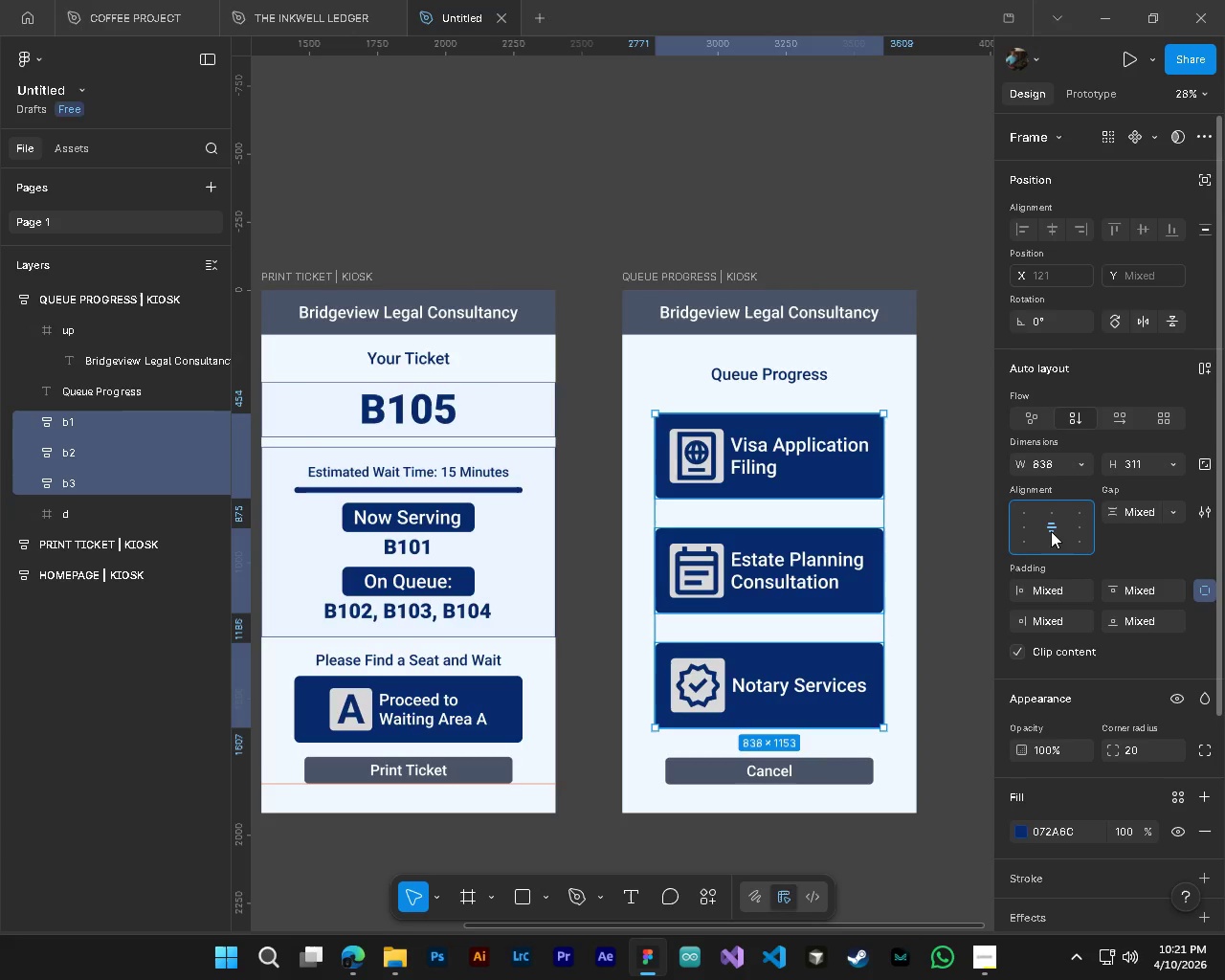 
double_click([1051, 531])
 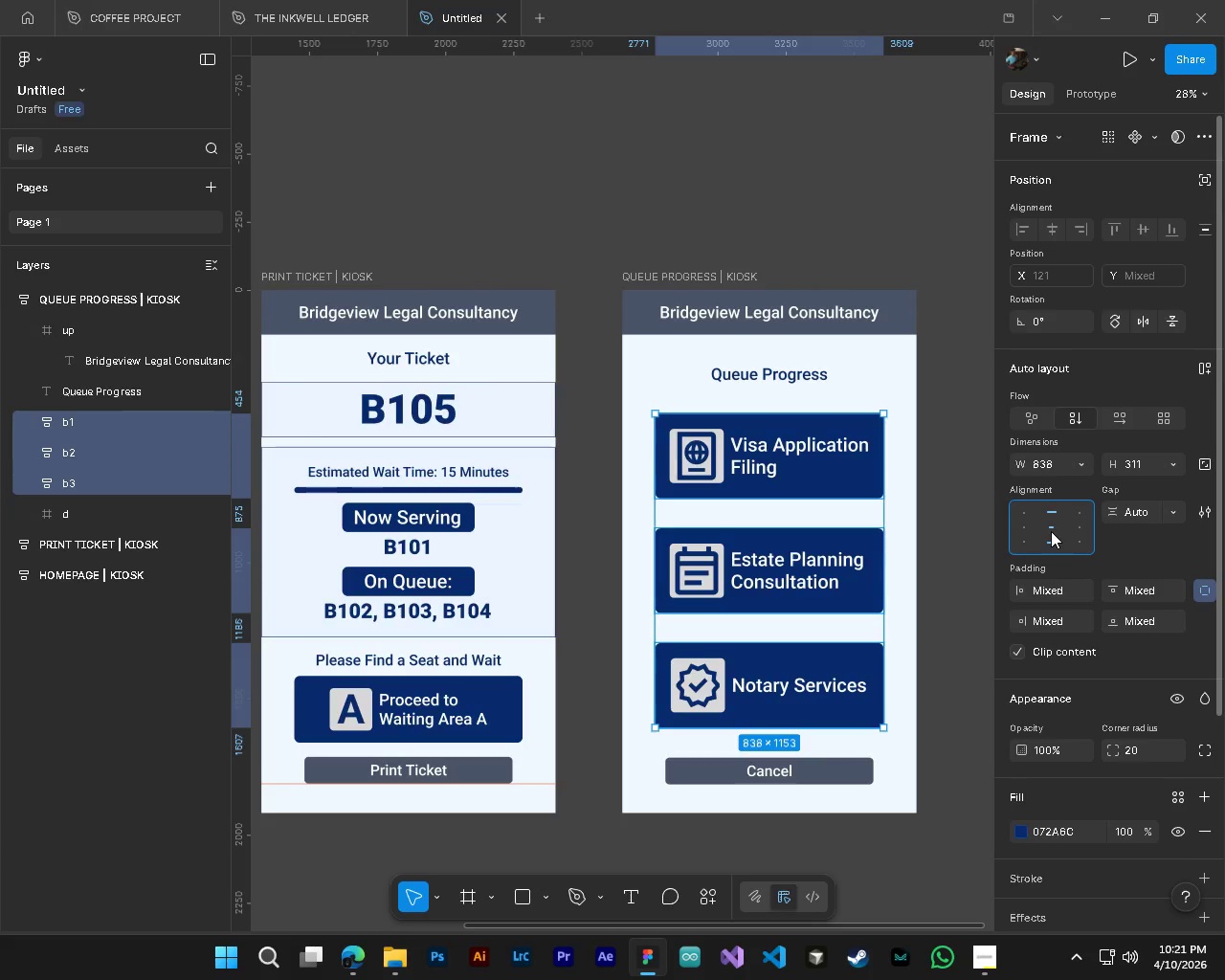 
triple_click([1051, 531])
 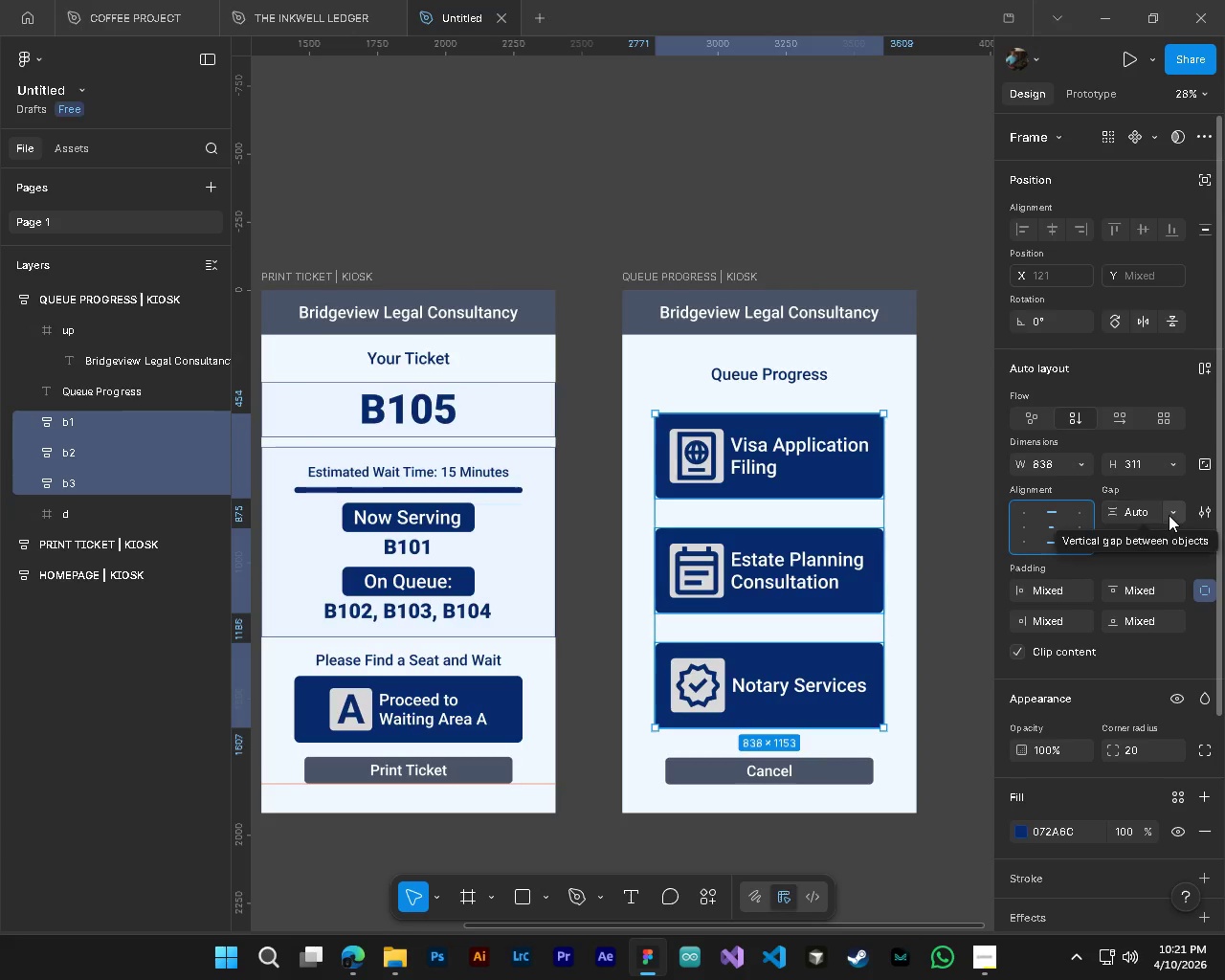 
left_click([1142, 518])
 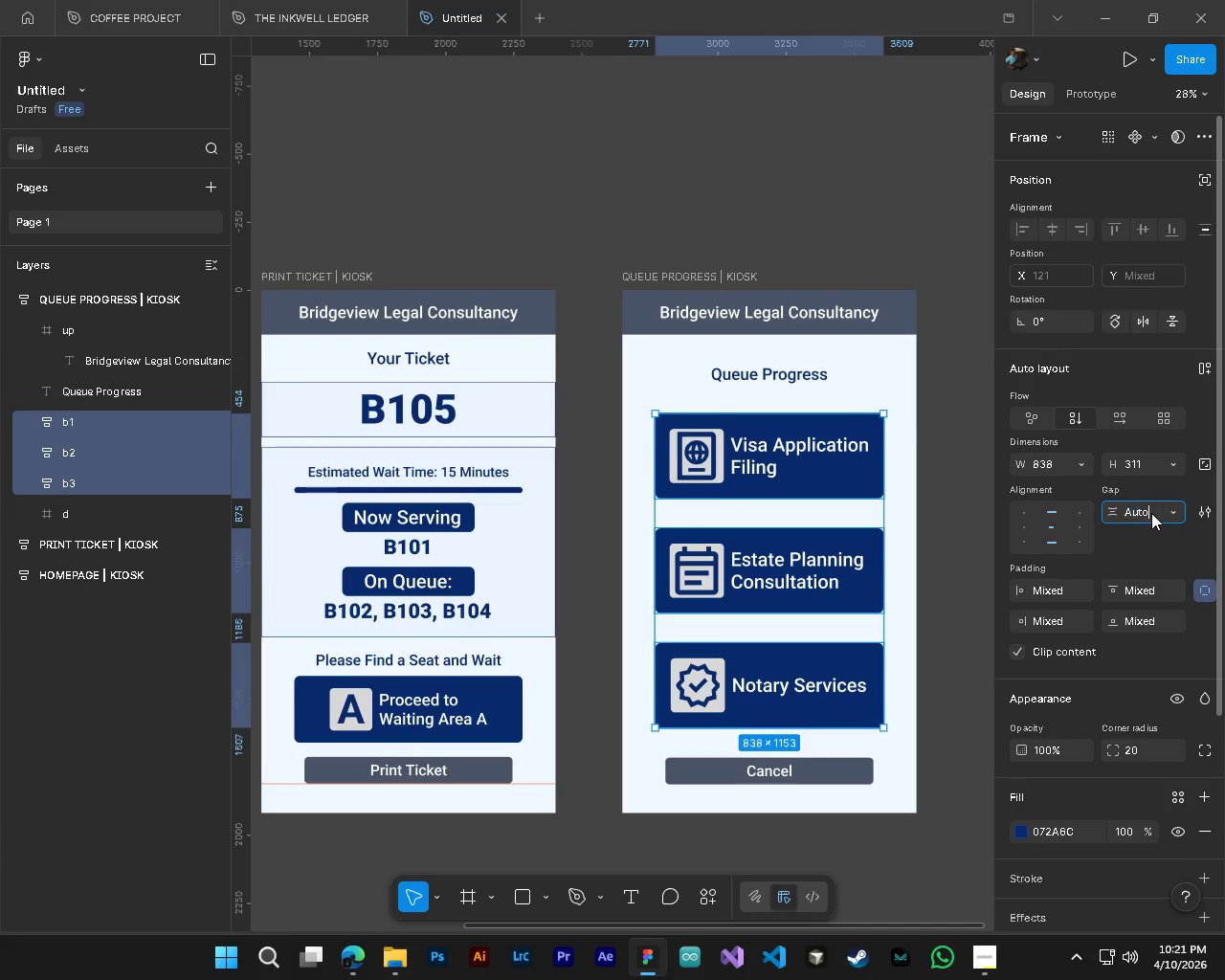 
double_click([1147, 513])
 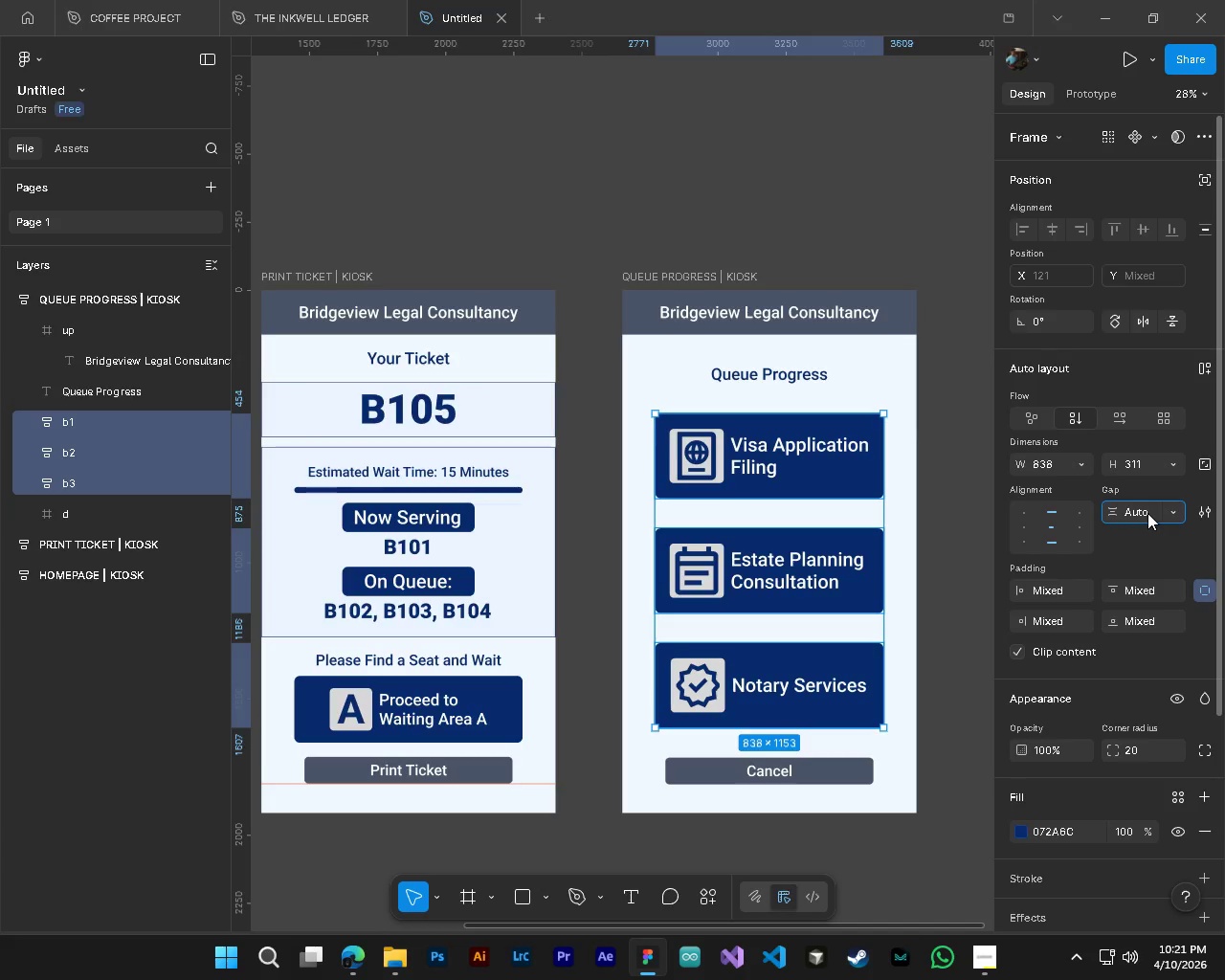 
triple_click([1147, 513])
 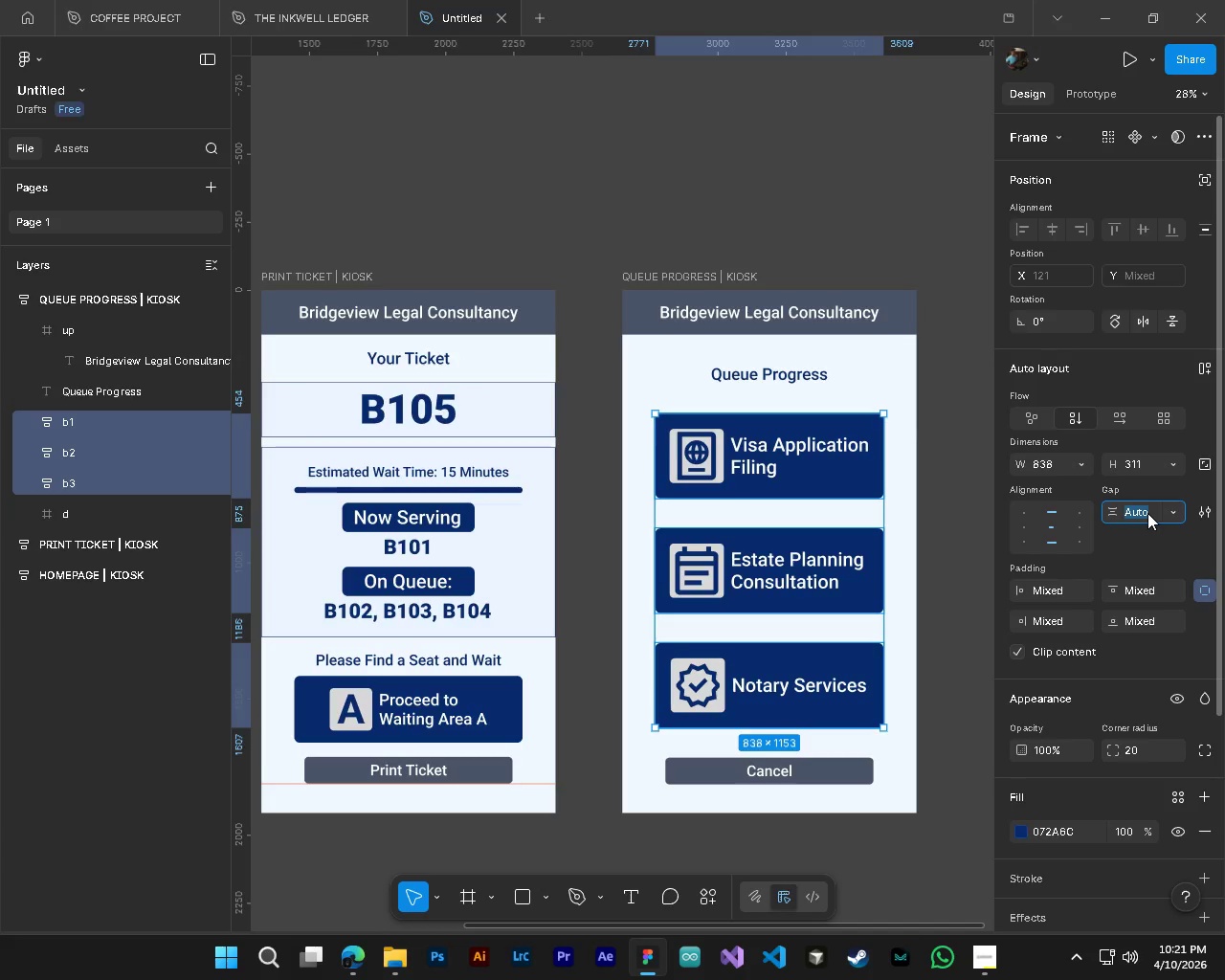 
triple_click([1147, 513])
 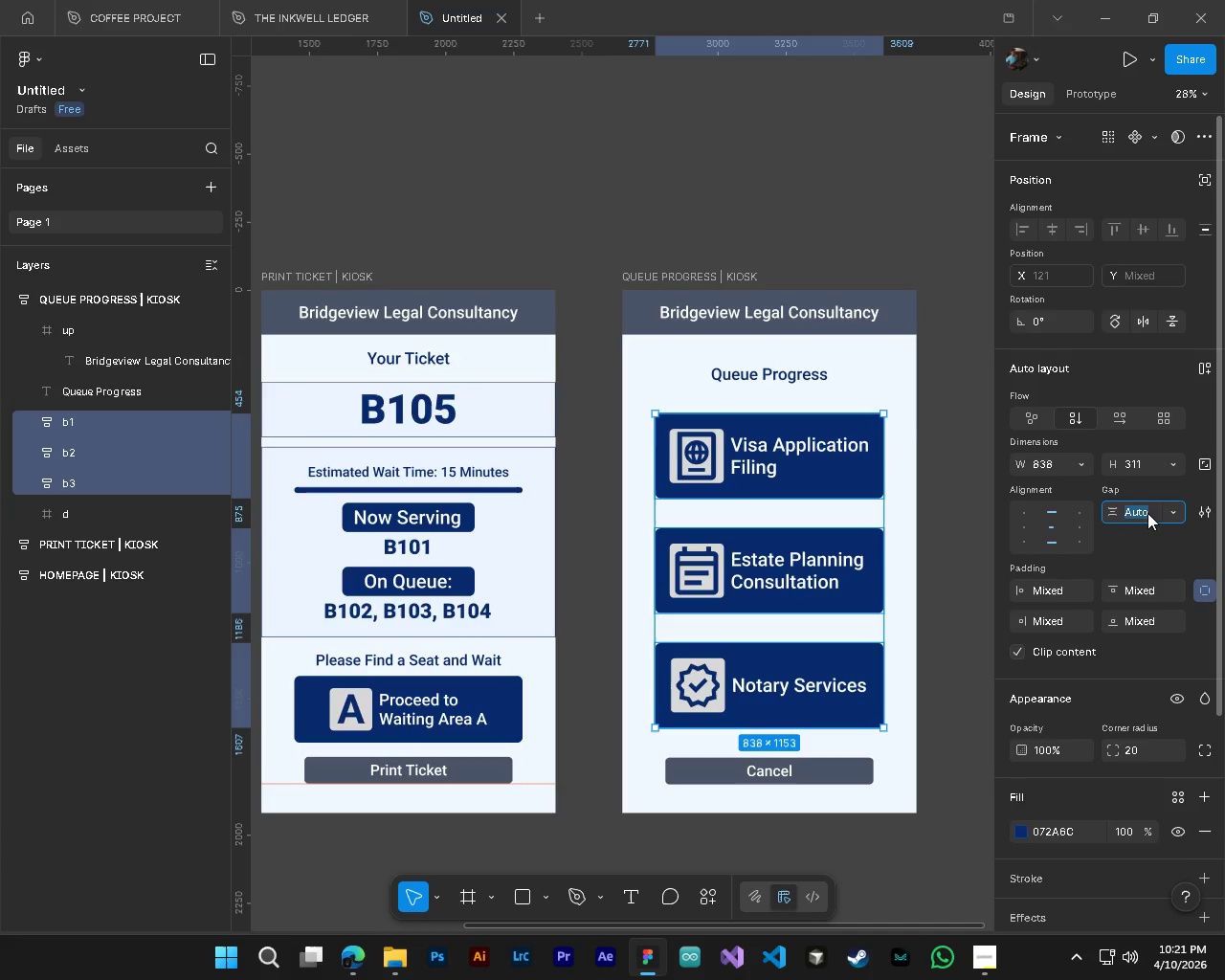 
key(Numpad5)
 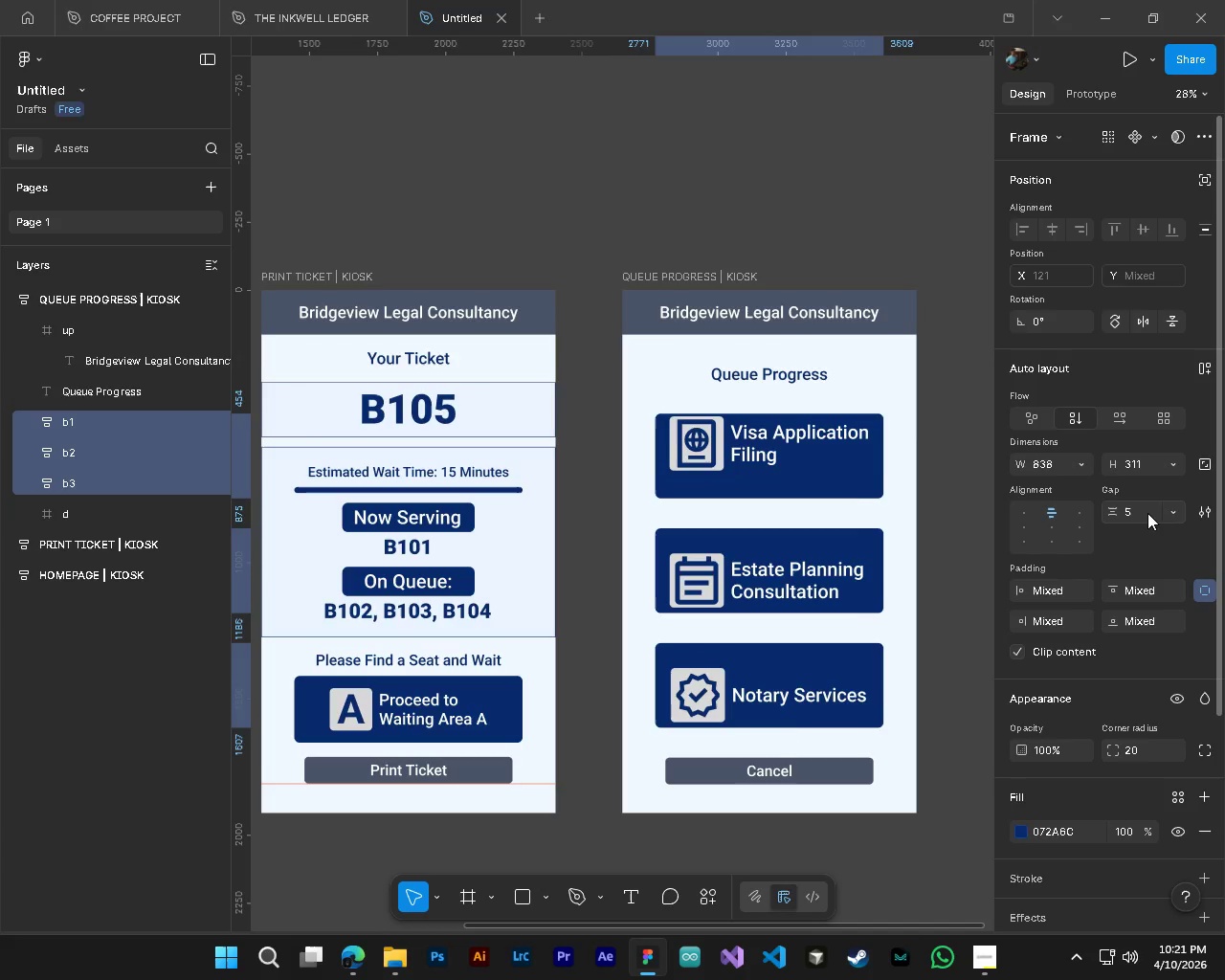 
key(NumpadEnter)
 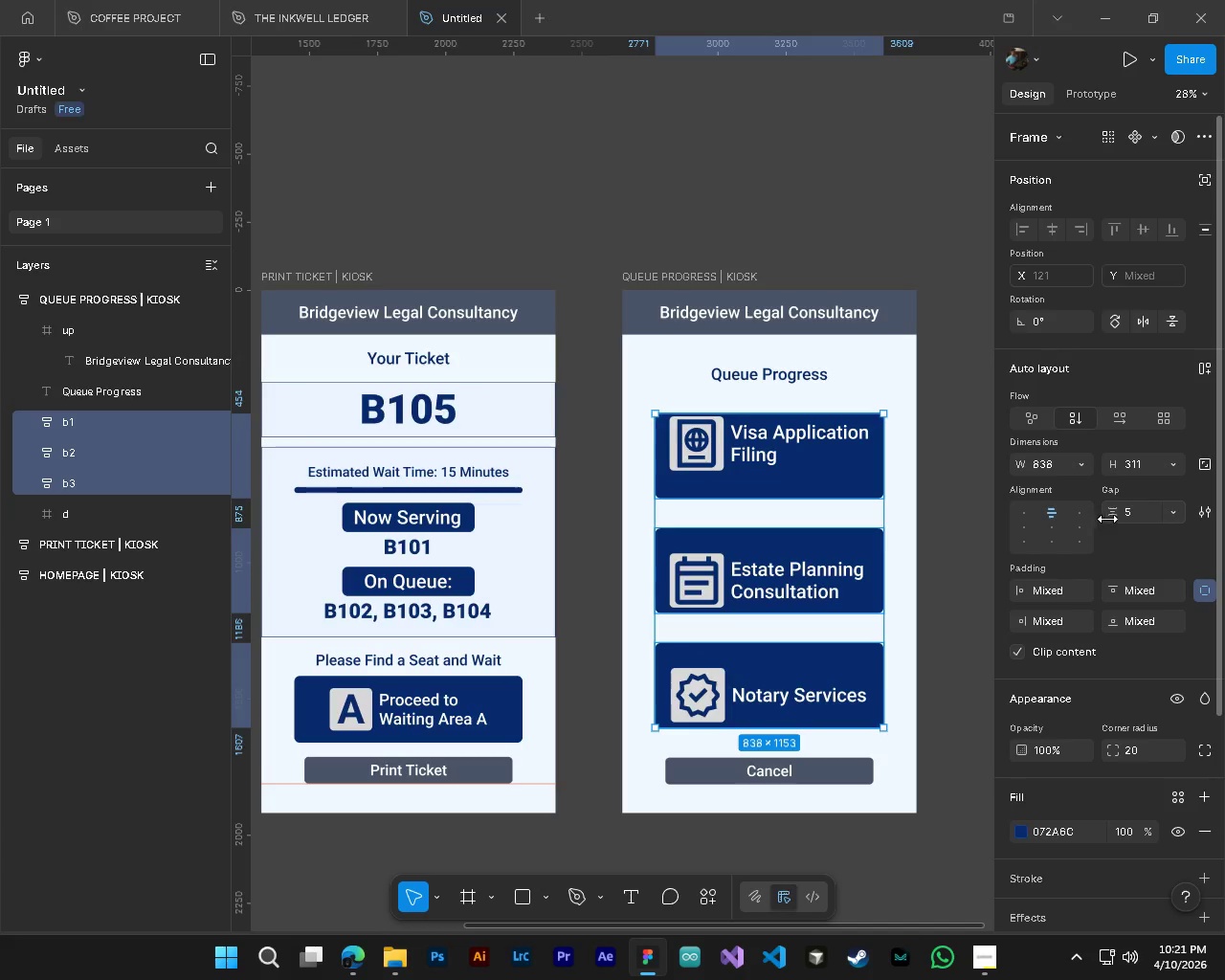 
left_click_drag(start_coordinate=[1119, 516], to_coordinate=[590, 489])
 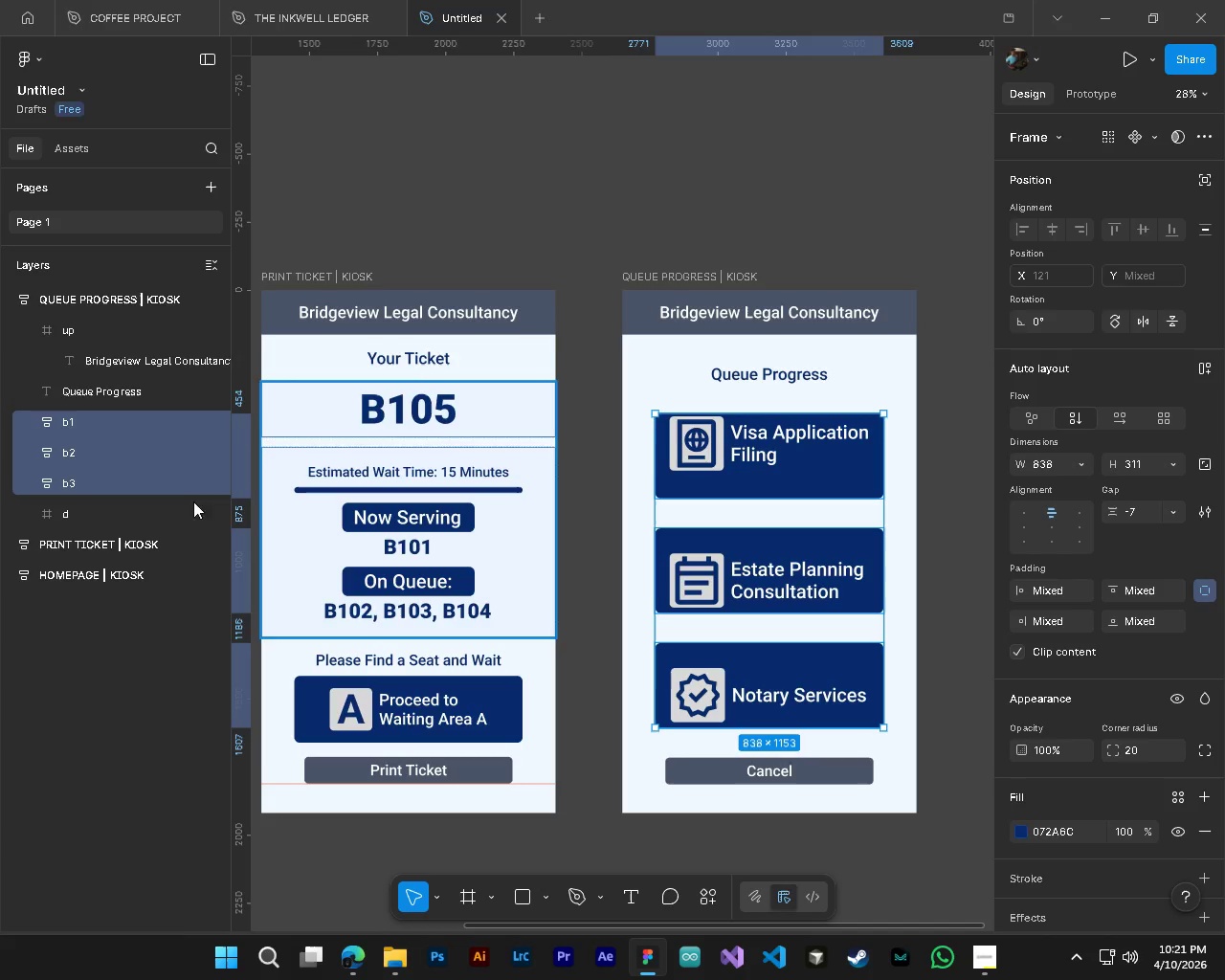 
key(Control+Z)
 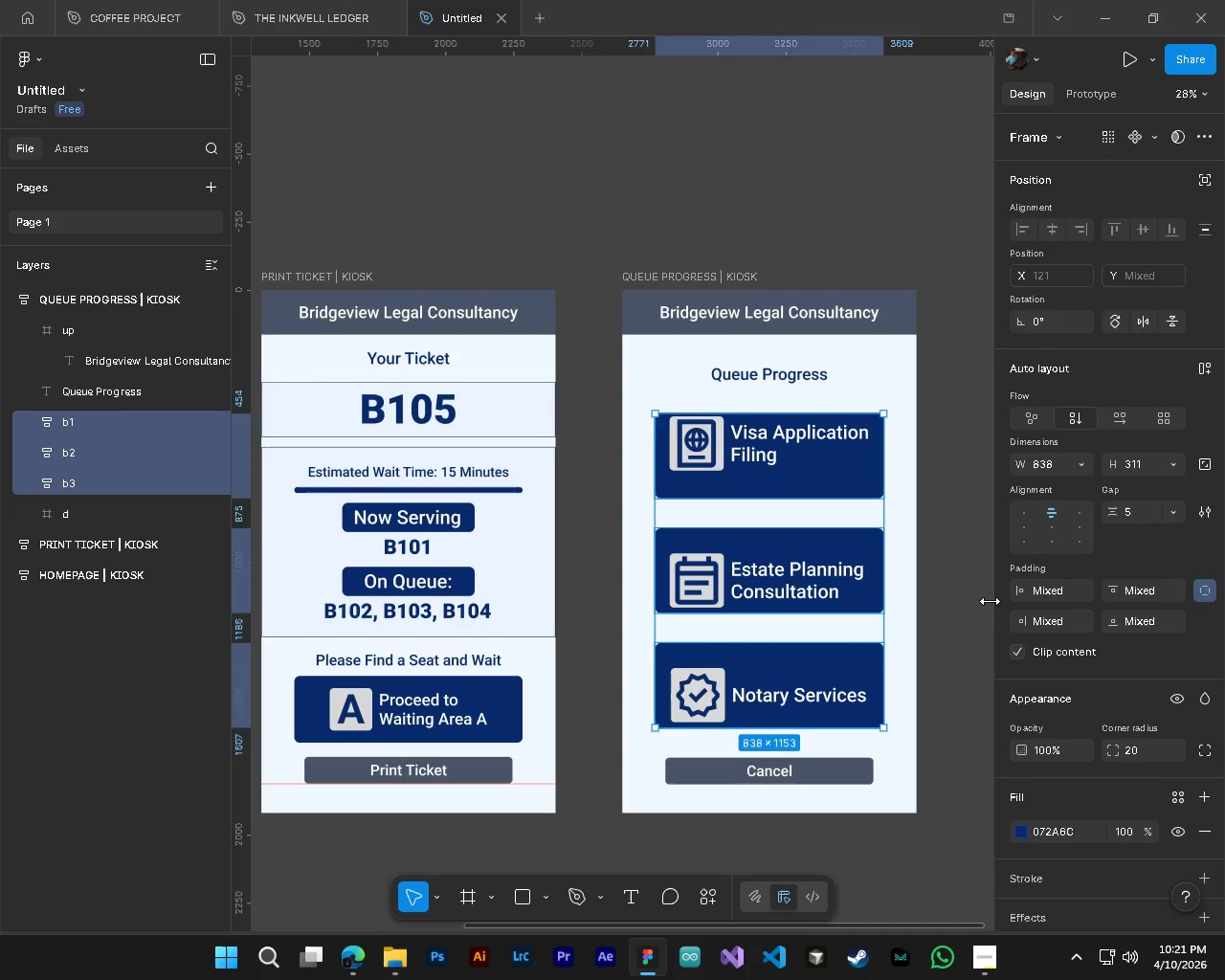 
key(Control+Z)
 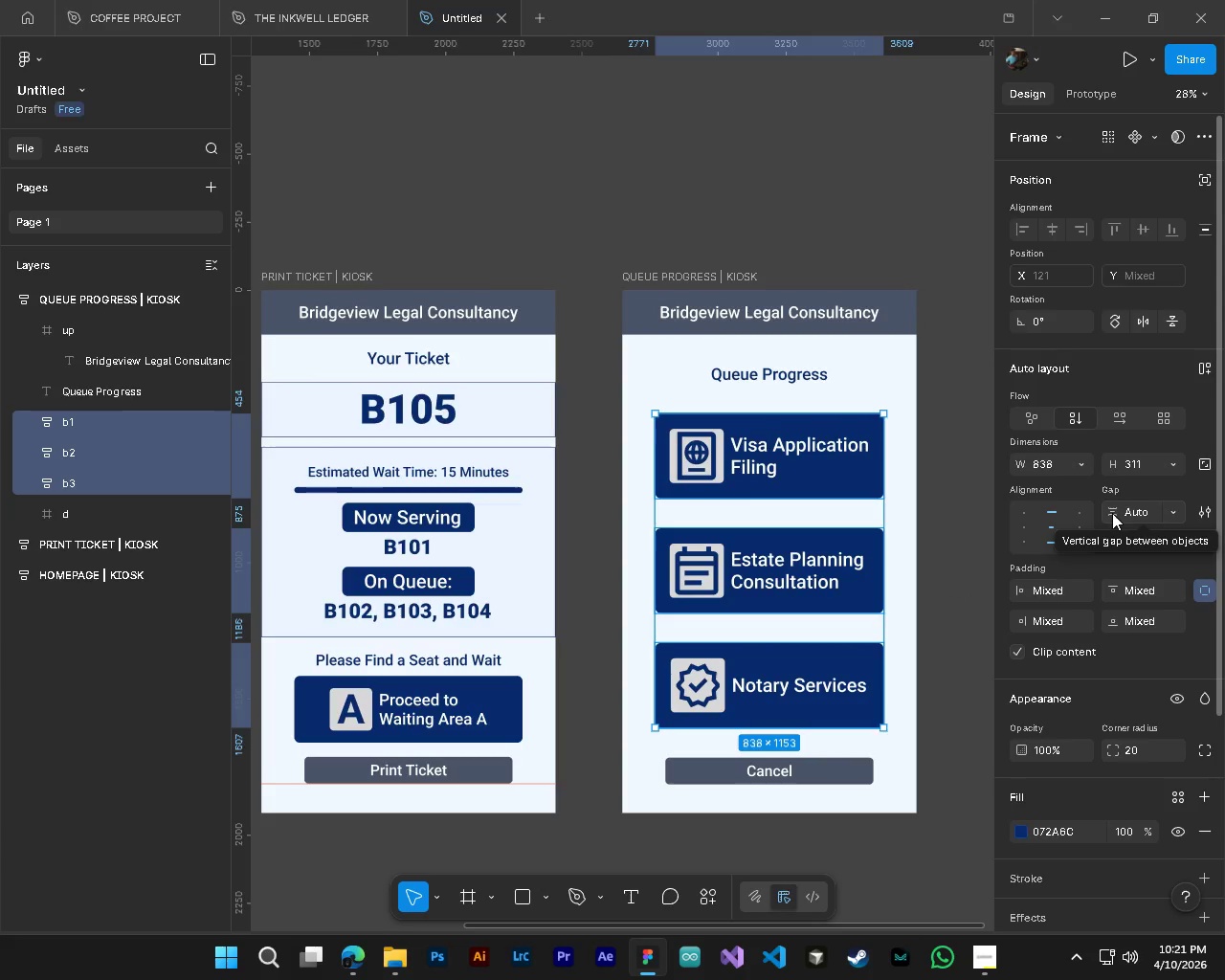 
double_click([1128, 511])
 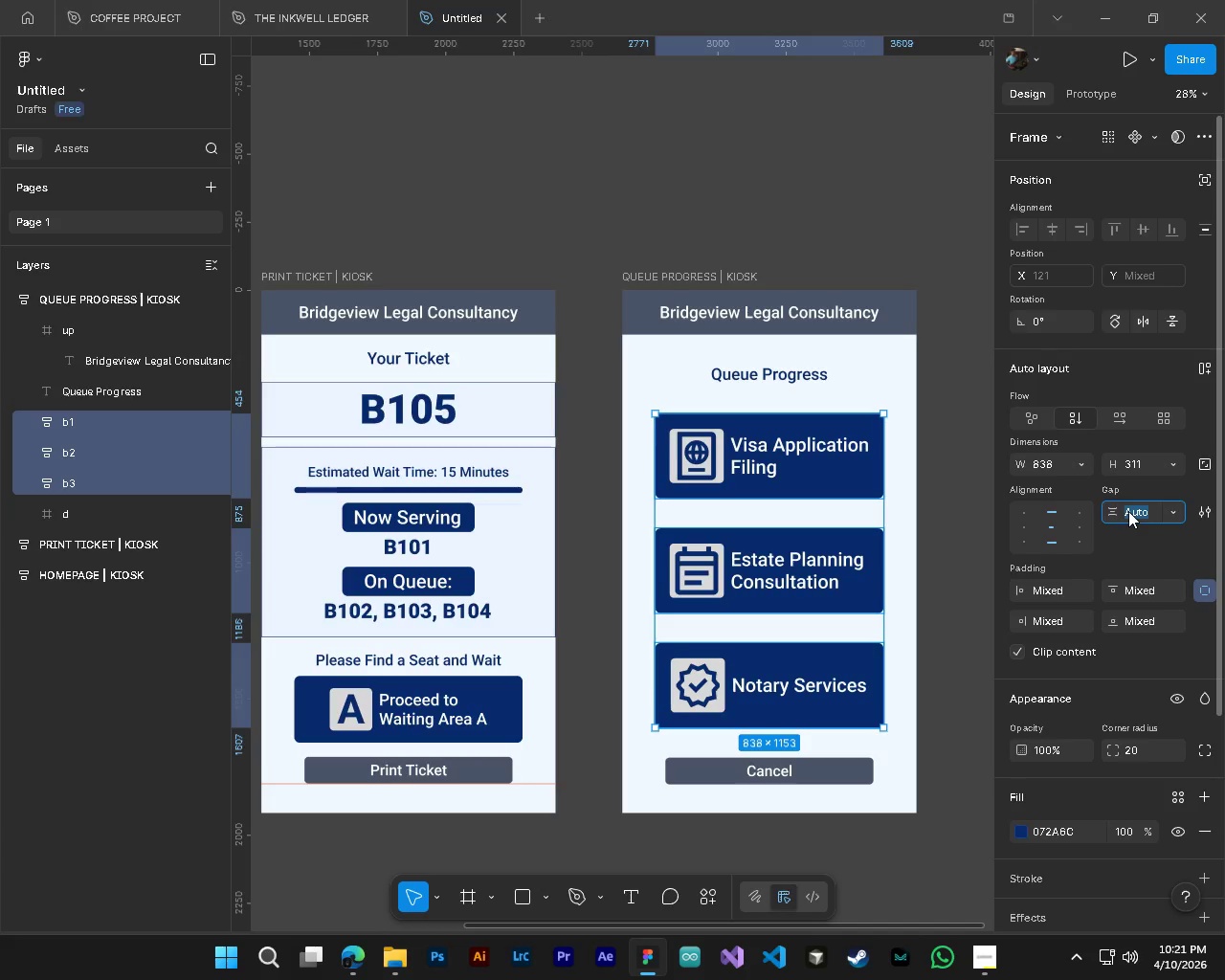 
key(Numpad3)
 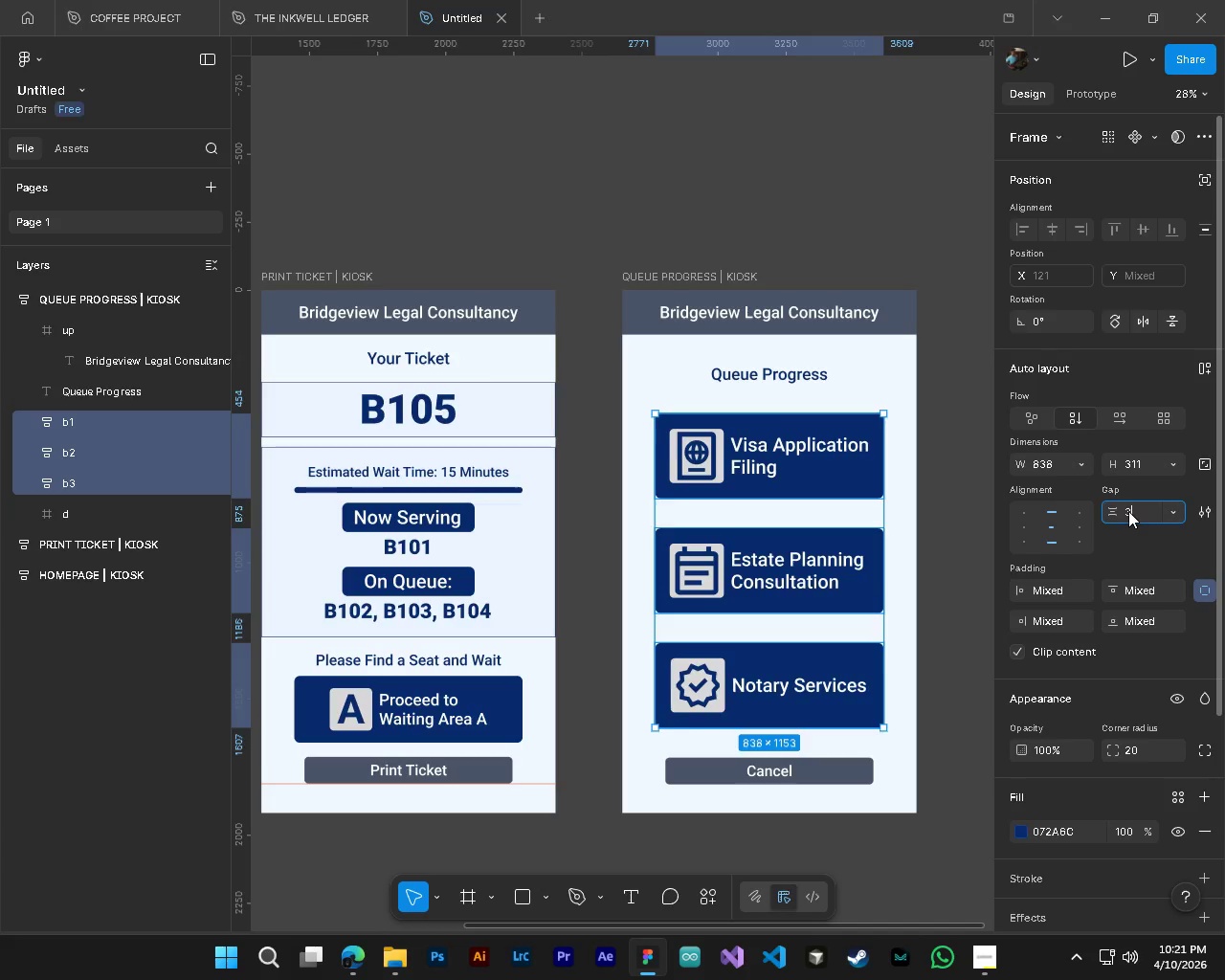 
key(NumpadEnter)
 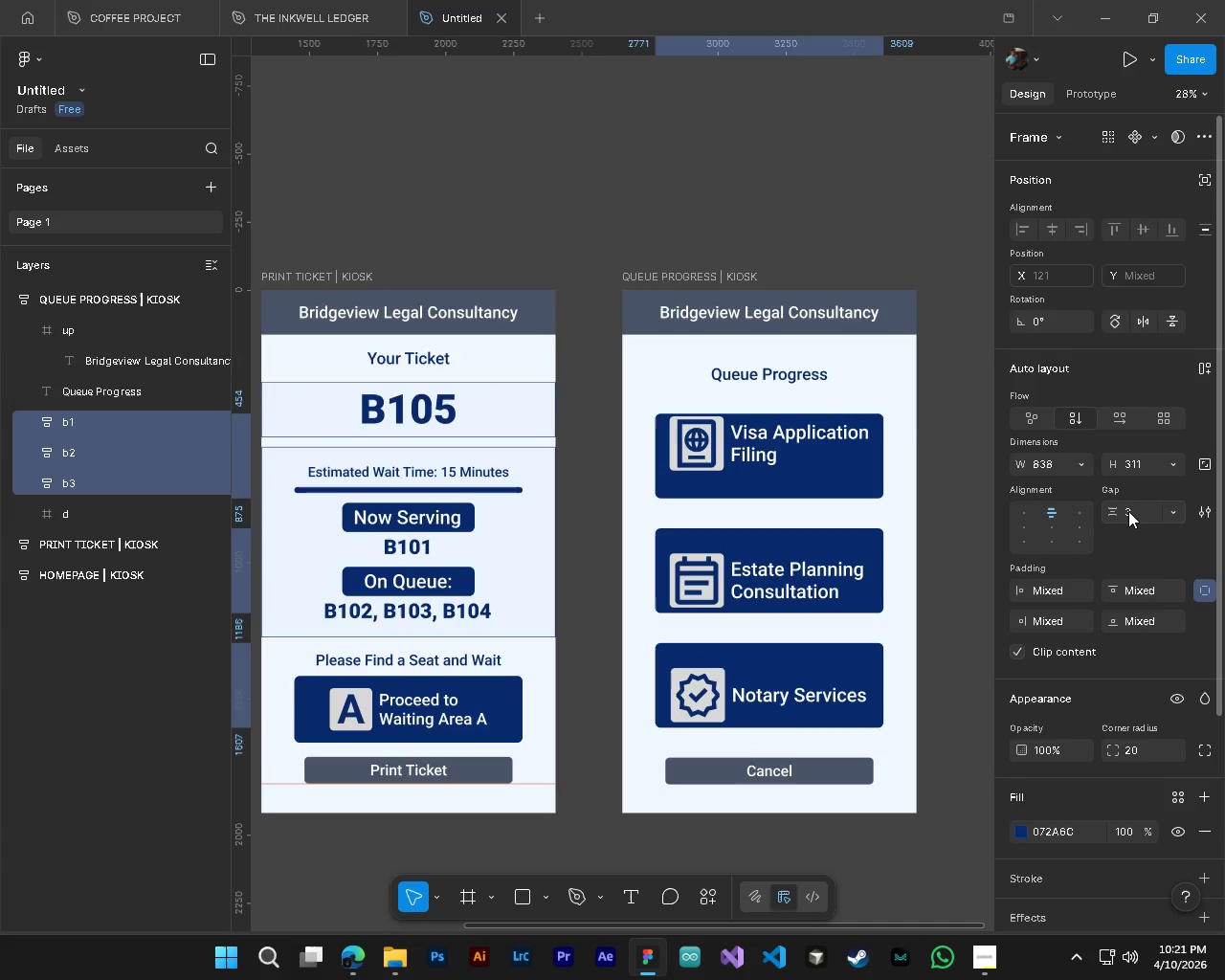 
key(Control+Z)
 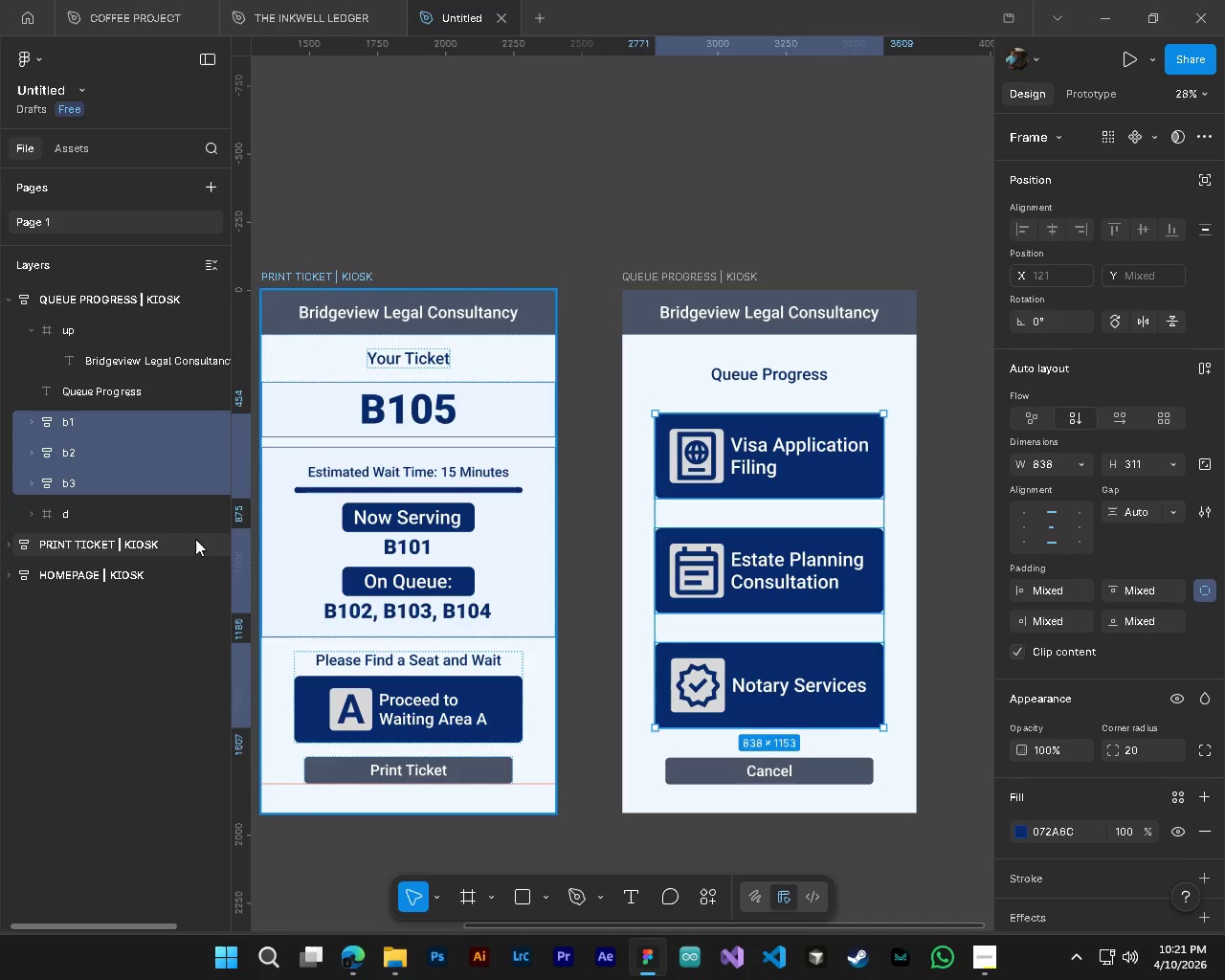 
key(Control+Z)
 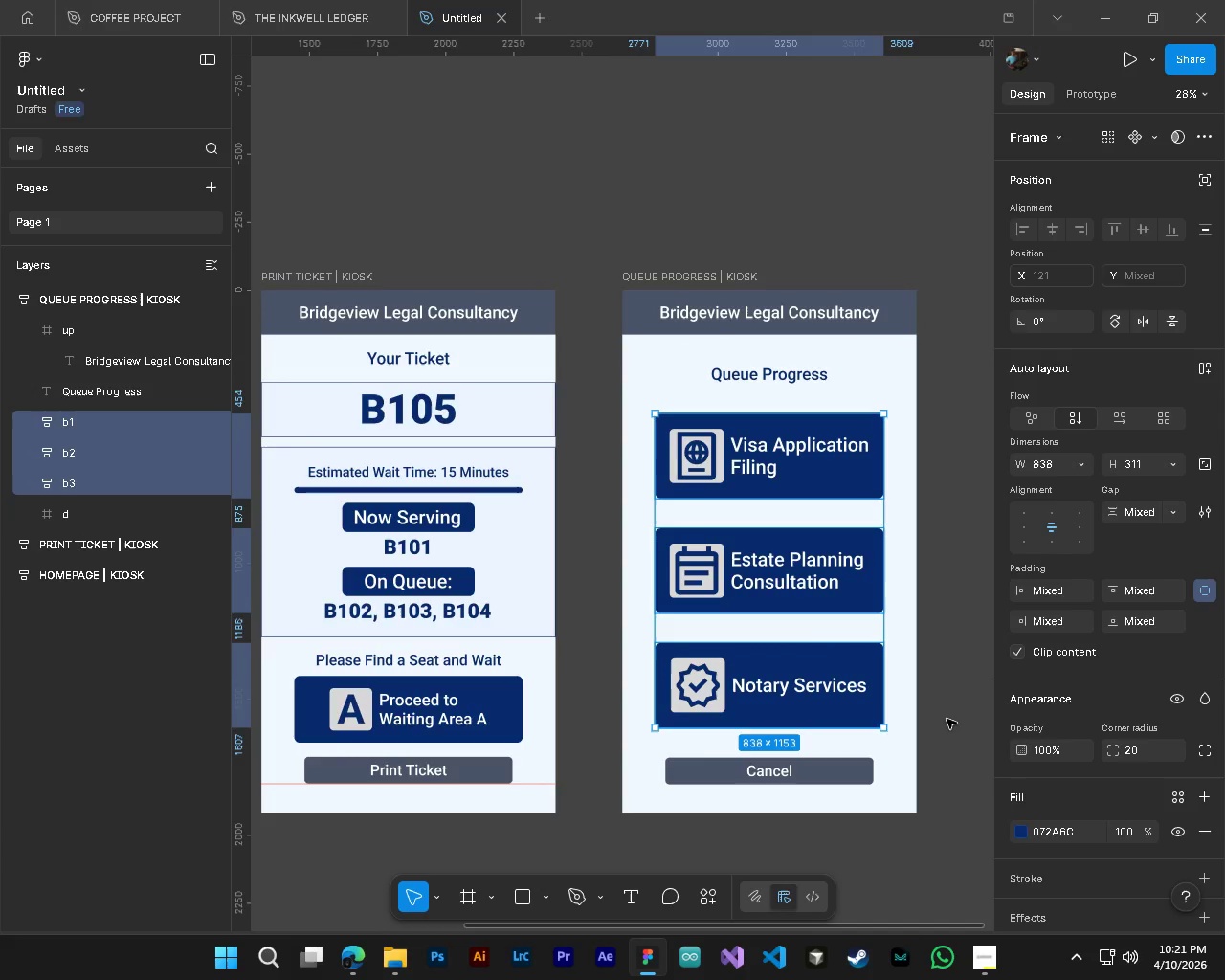 
key(Control+Z)
 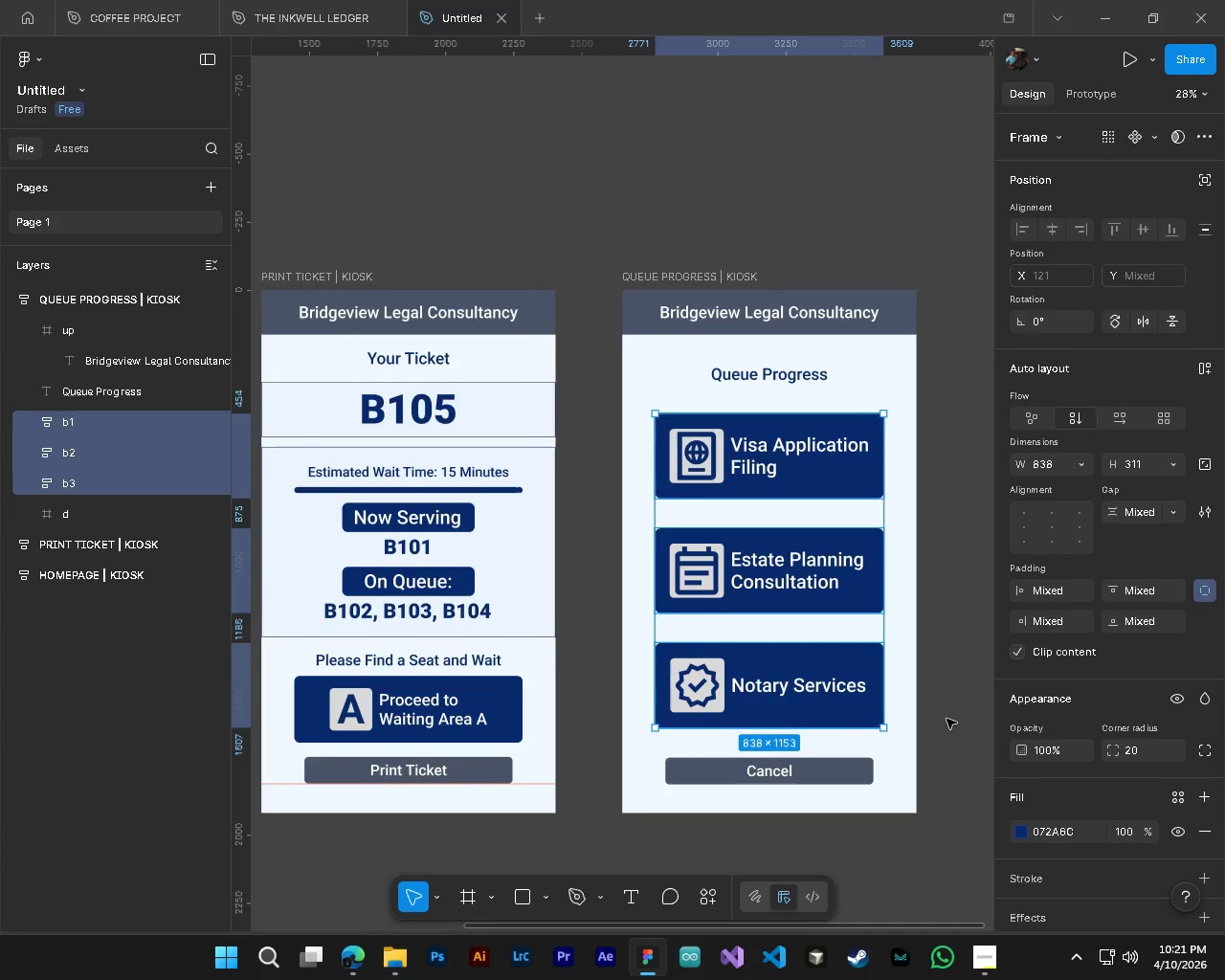 
key(Control+ControlLeft)
 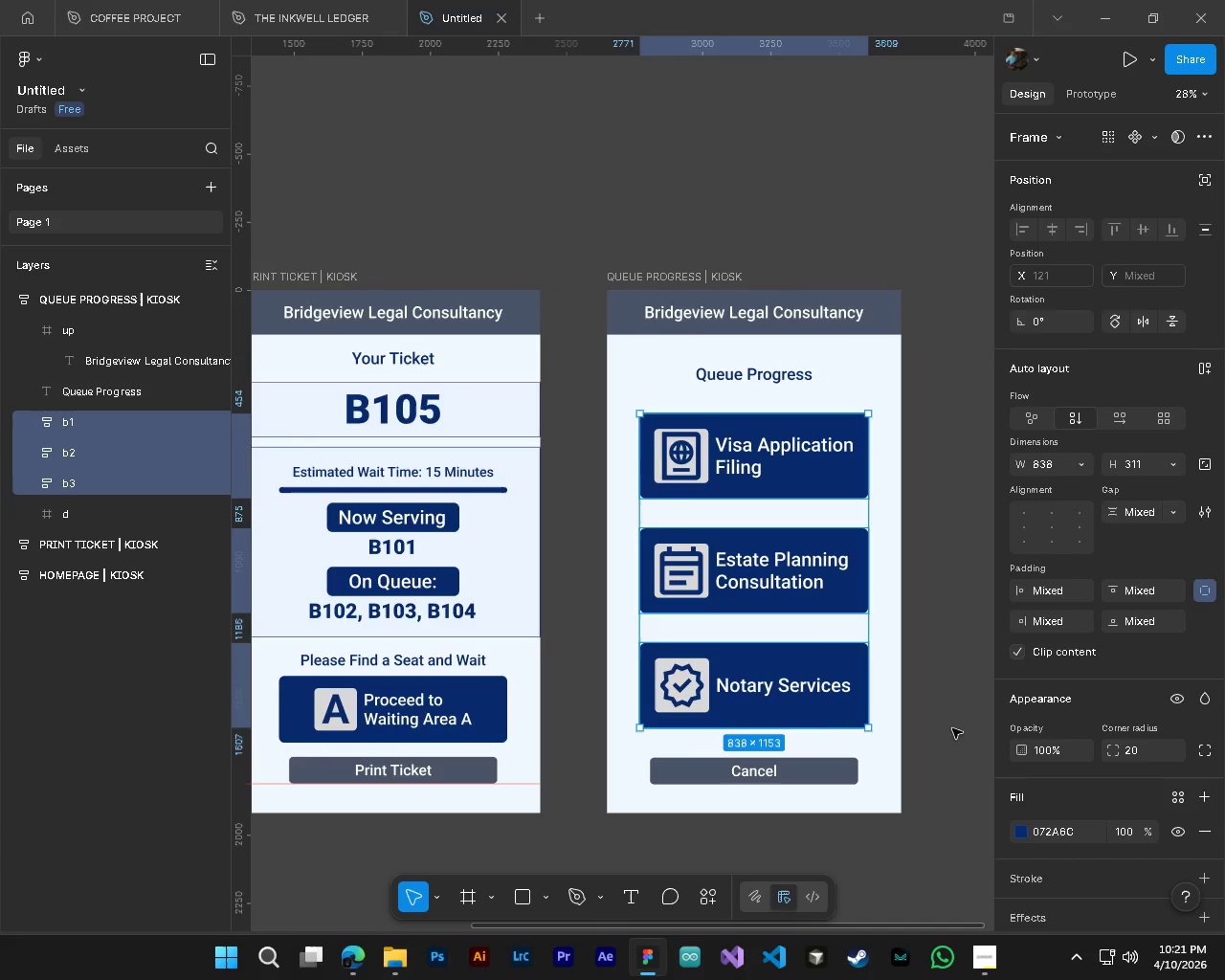 
key(Alt+Control+AltLeft)
 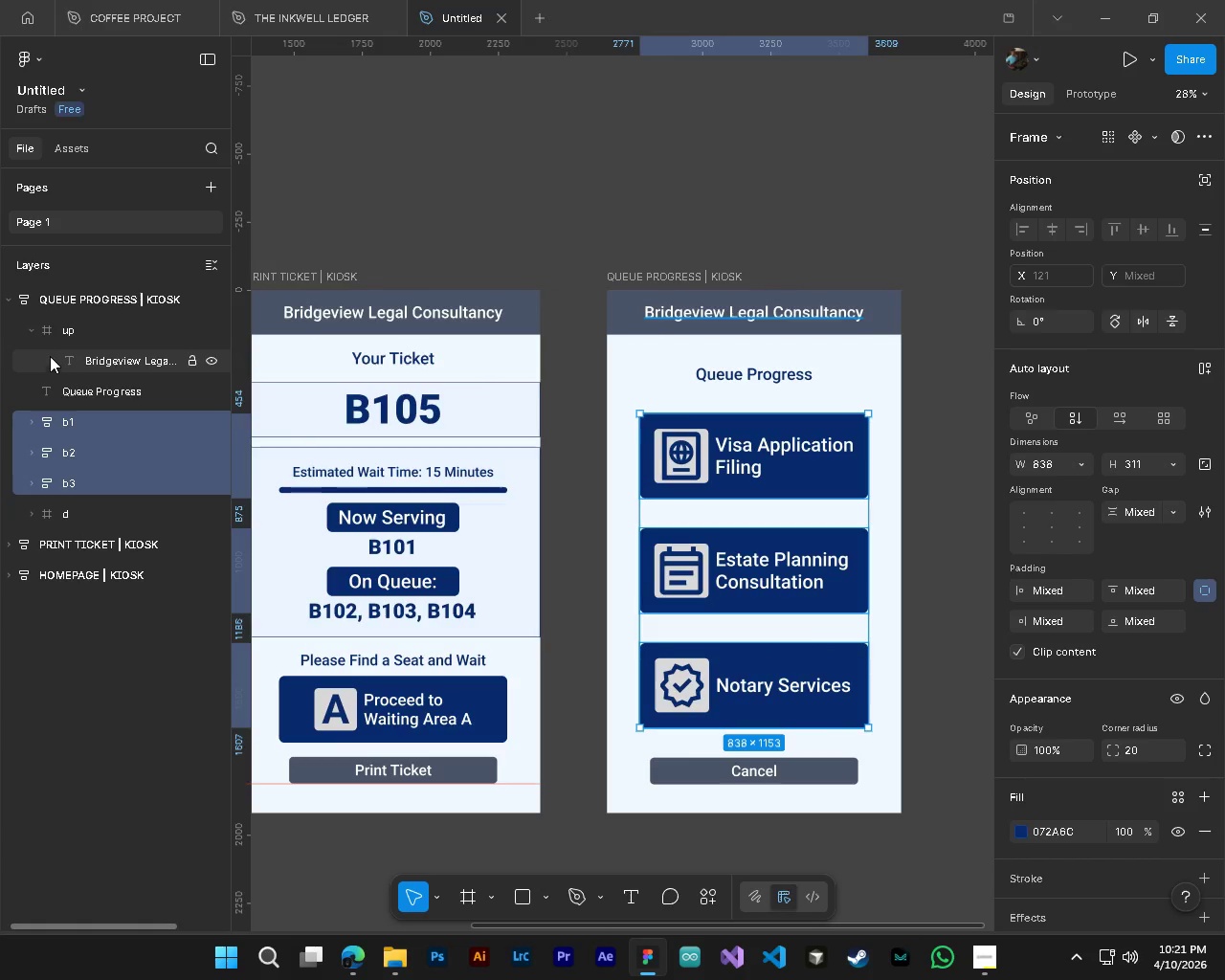 
scroll: coordinate [947, 719], scroll_direction: down, amount: 2.0
 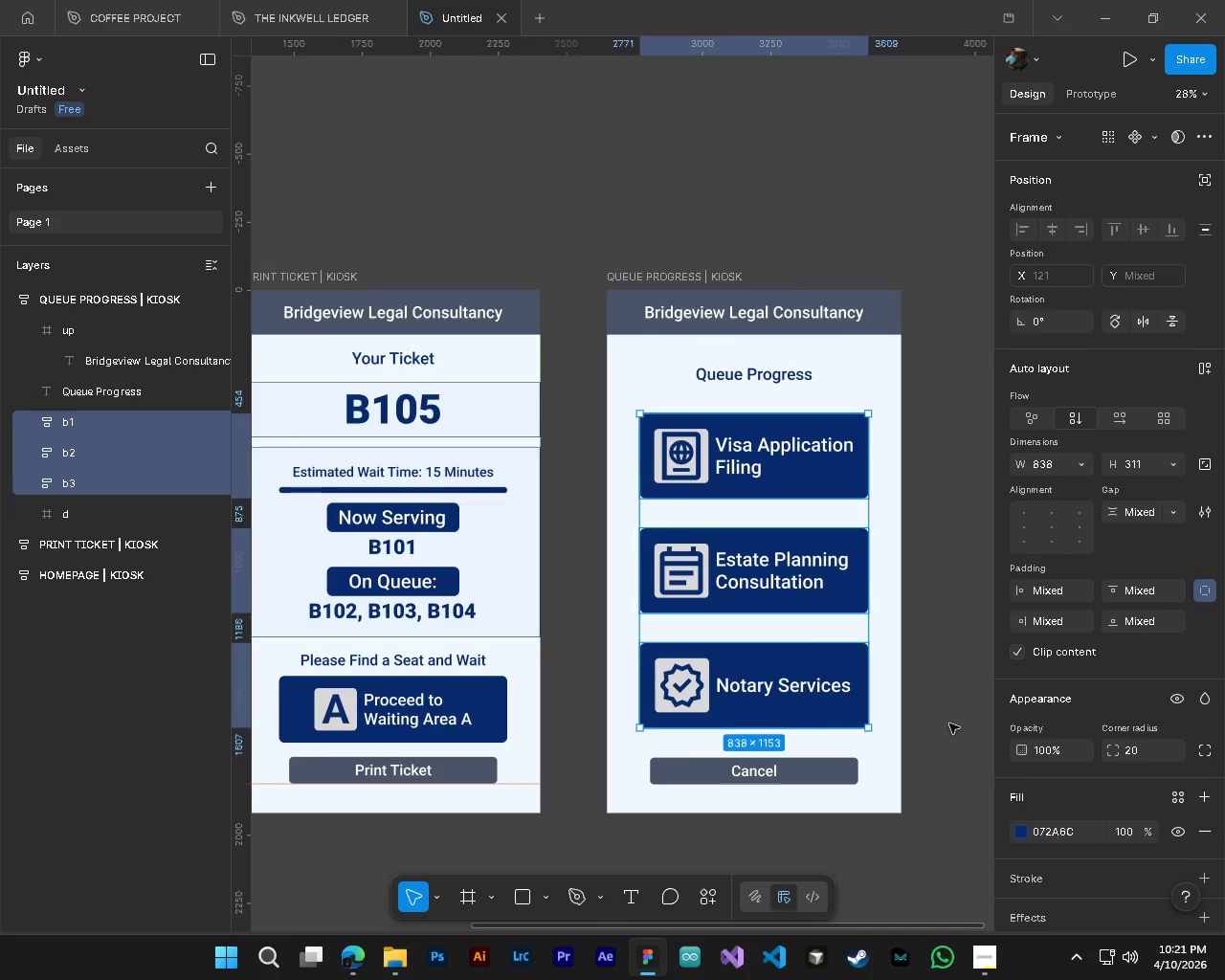 
wait(5.78)
 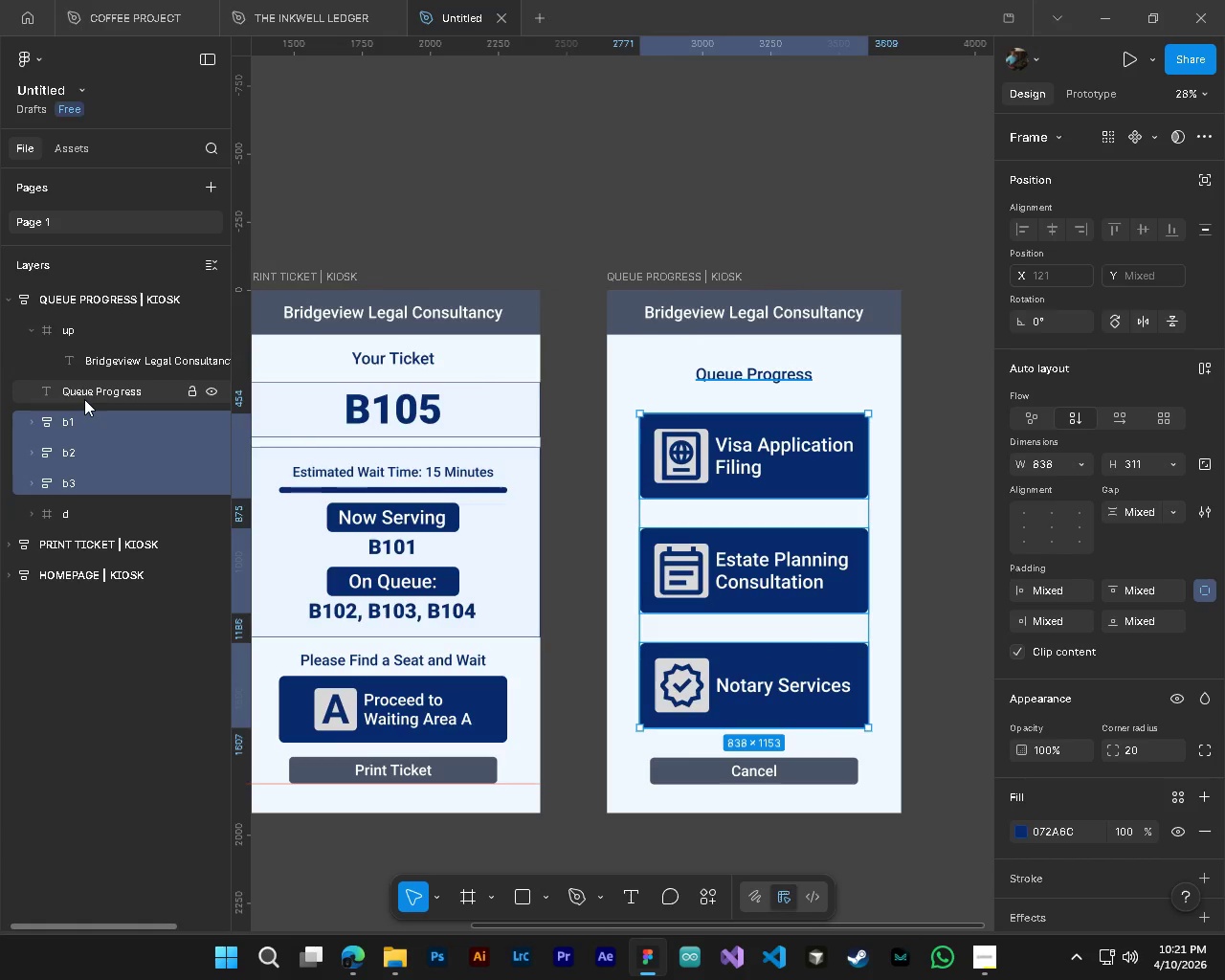 
left_click([31, 336])
 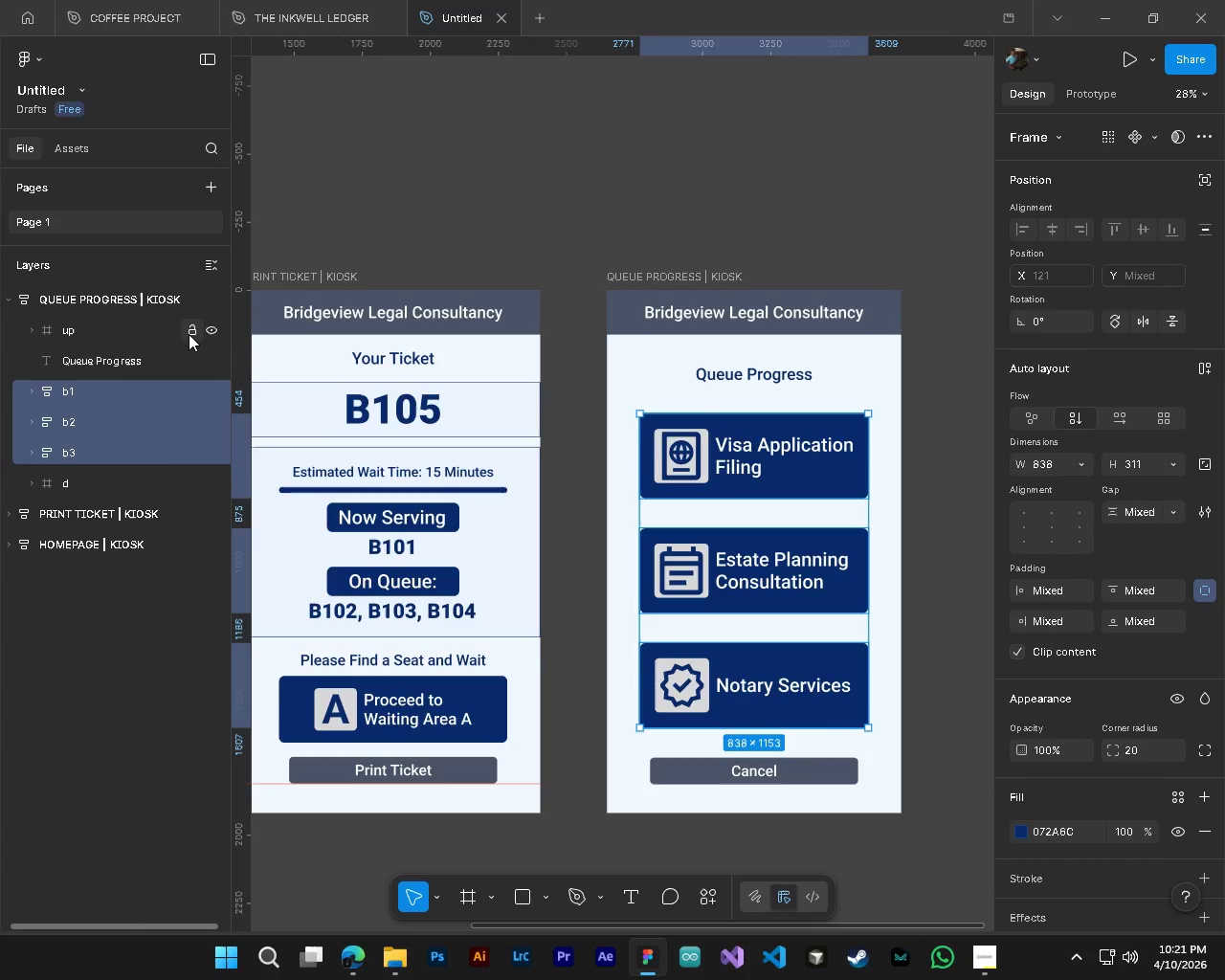 
left_click([190, 333])
 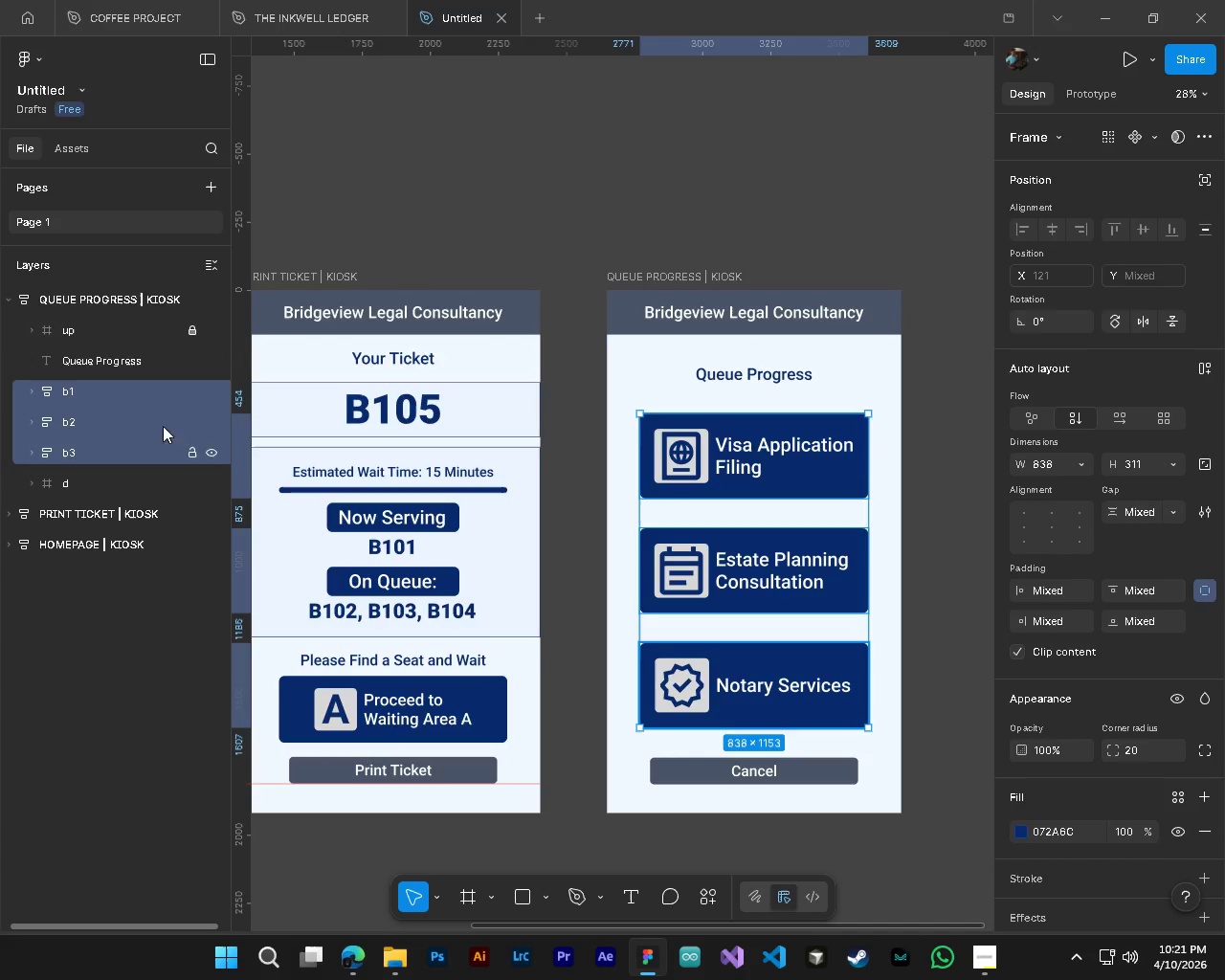 
left_click_drag(start_coordinate=[153, 393], to_coordinate=[126, 284])
 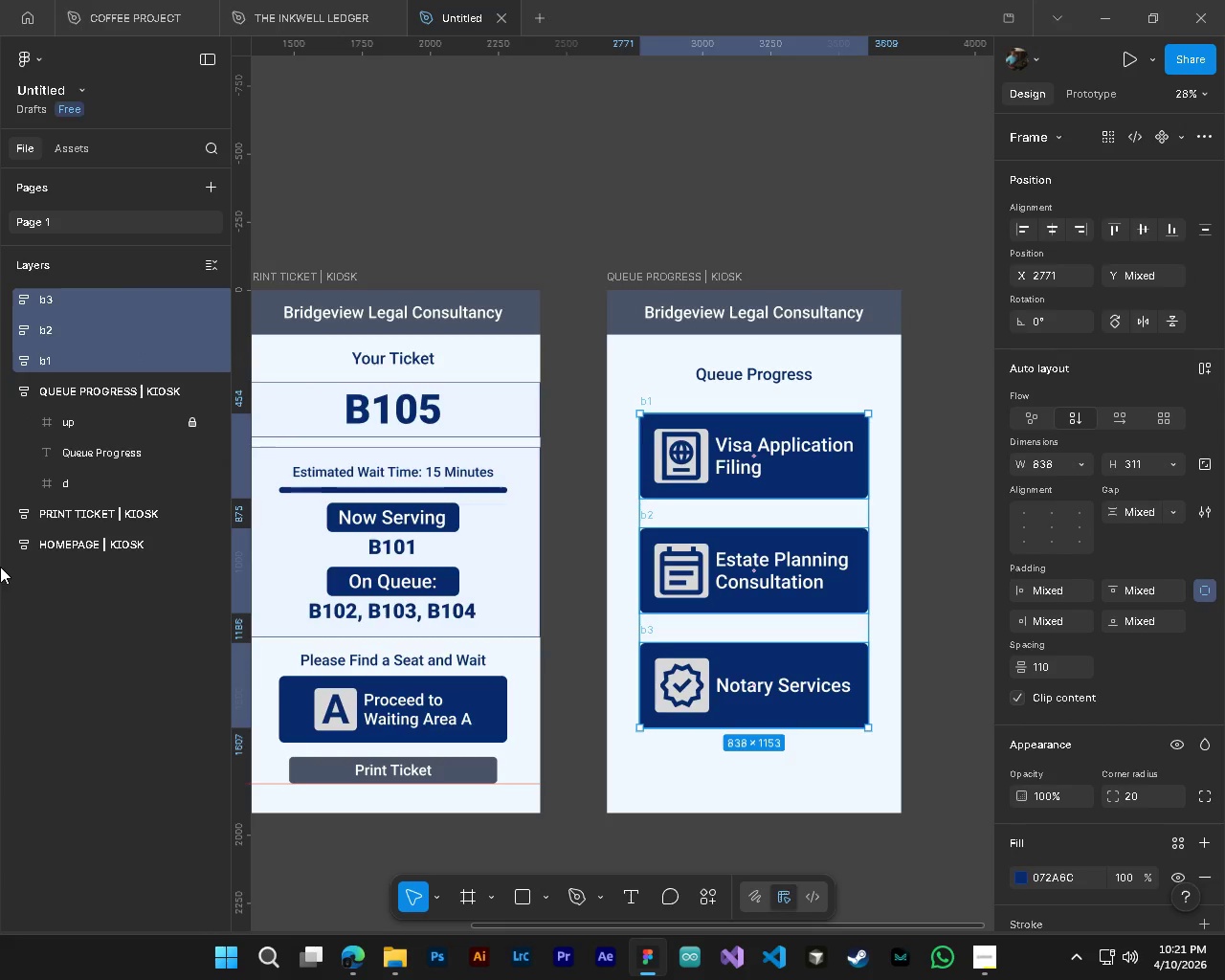 
left_click([56, 486])
 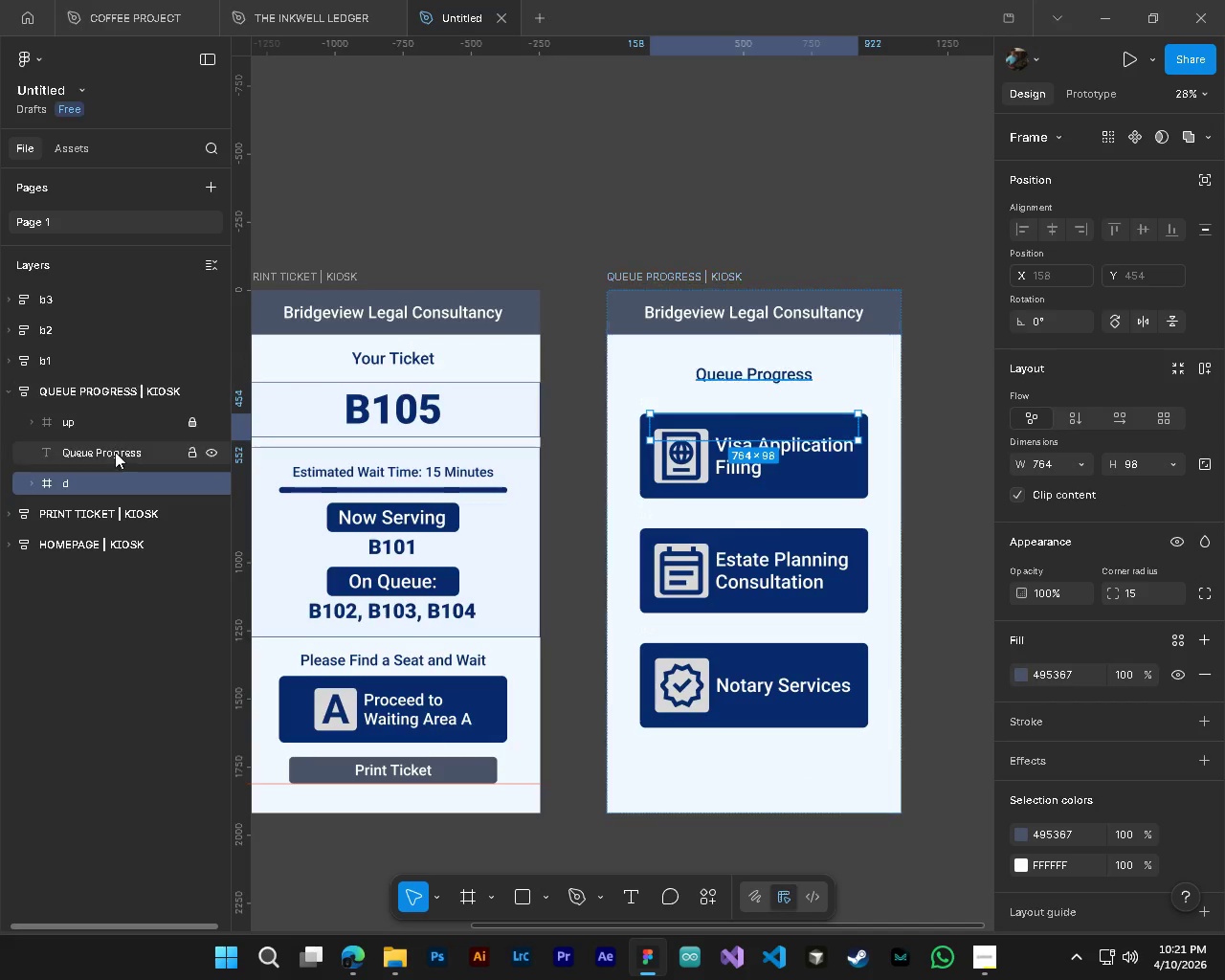 
left_click_drag(start_coordinate=[114, 488], to_coordinate=[72, 291])
 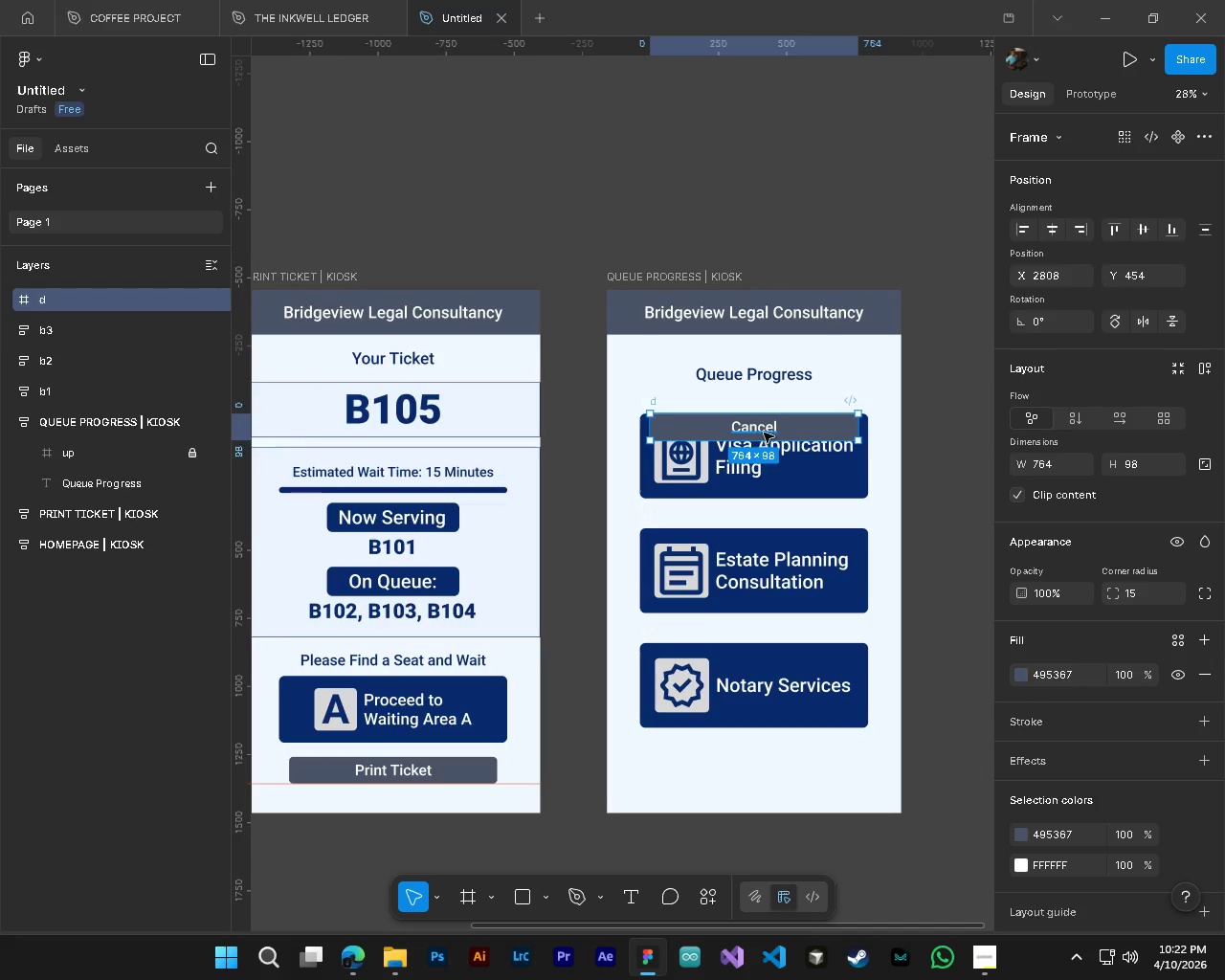 
left_click_drag(start_coordinate=[767, 433], to_coordinate=[768, 773])
 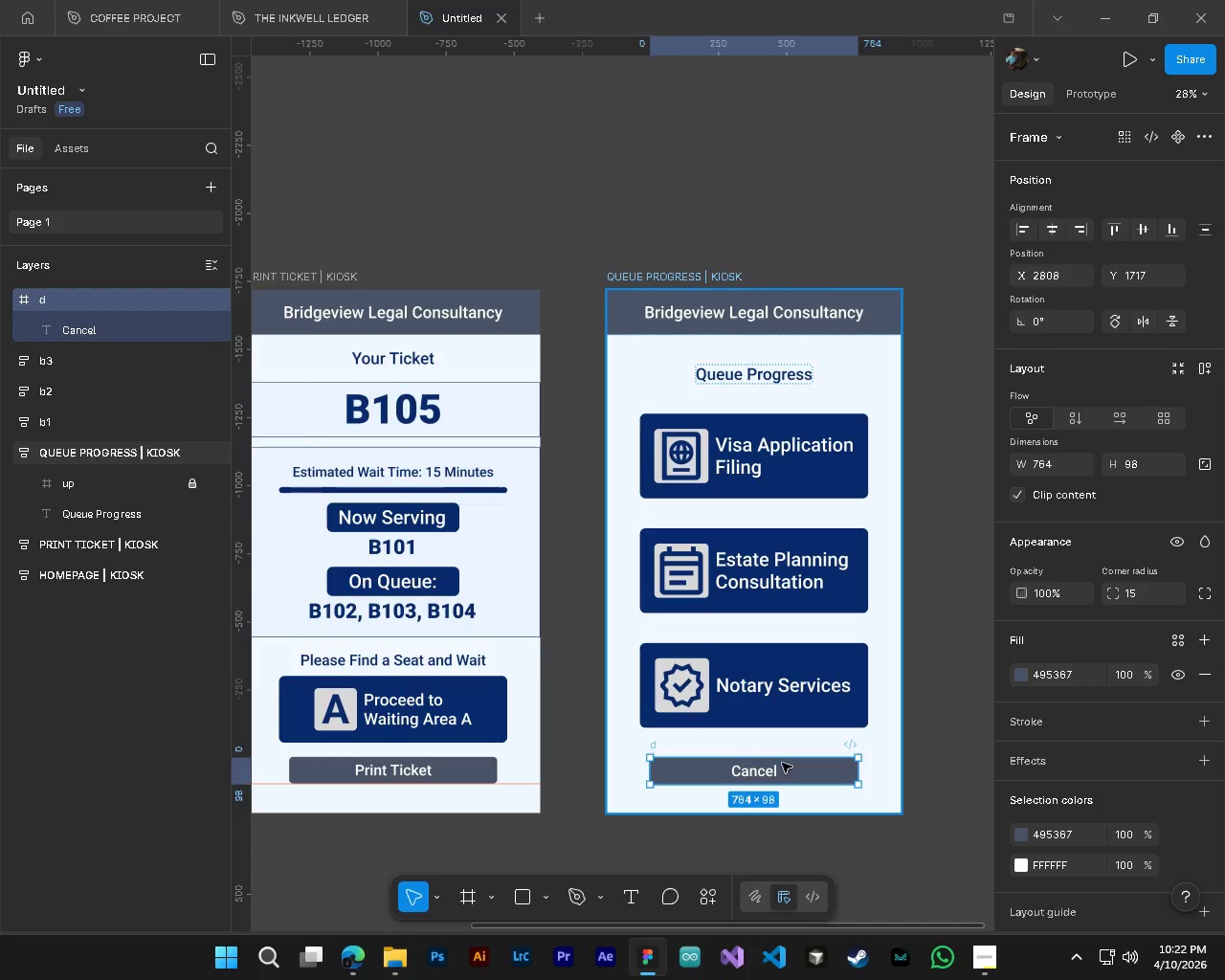 
hold_key(key=ControlLeft, duration=0.34)
hold_key(key=AltLeft, duration=0.31)
scroll: coordinate [779, 768], scroll_direction: down, amount: 5.0
 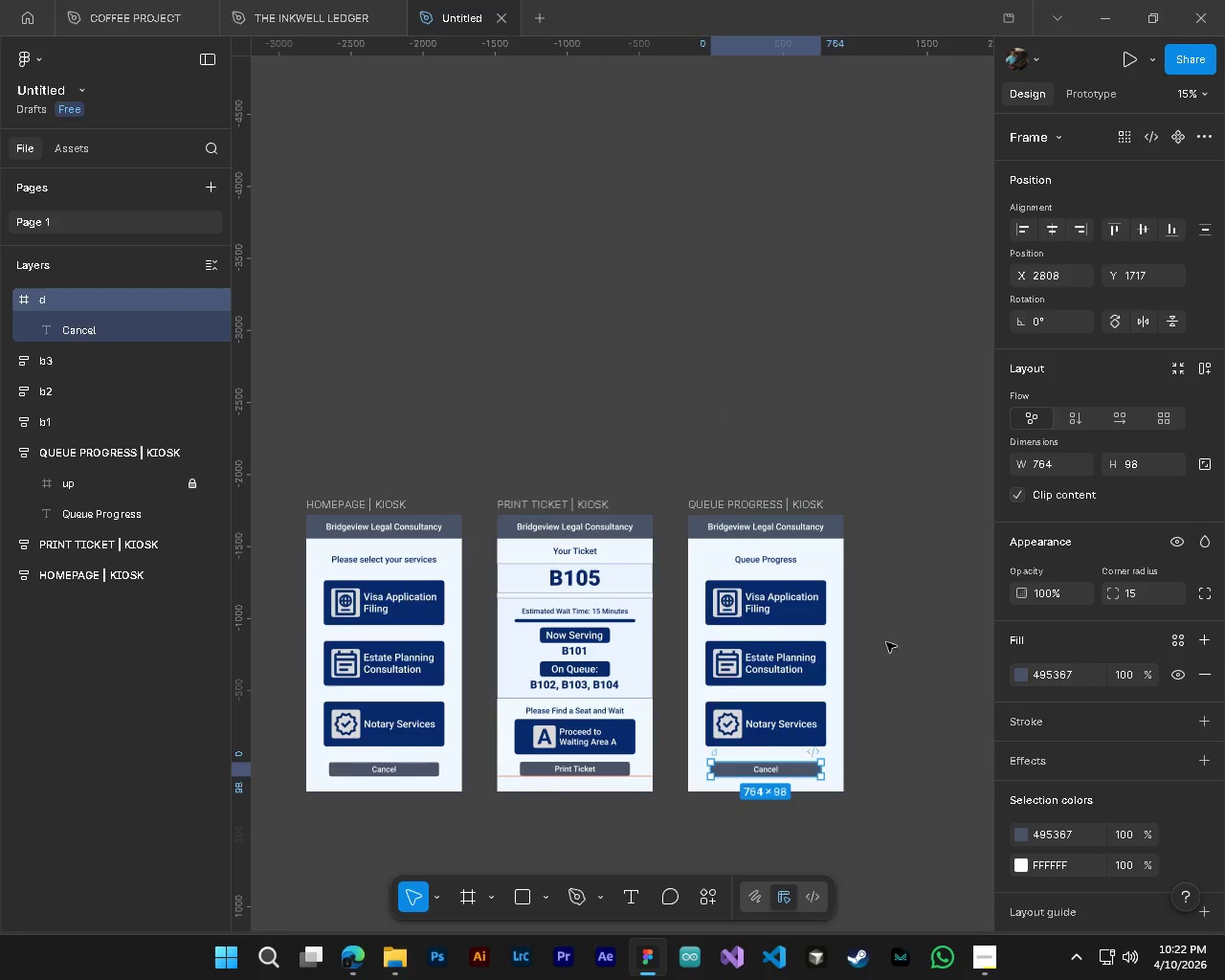 
key(Shift+ShiftLeft)
 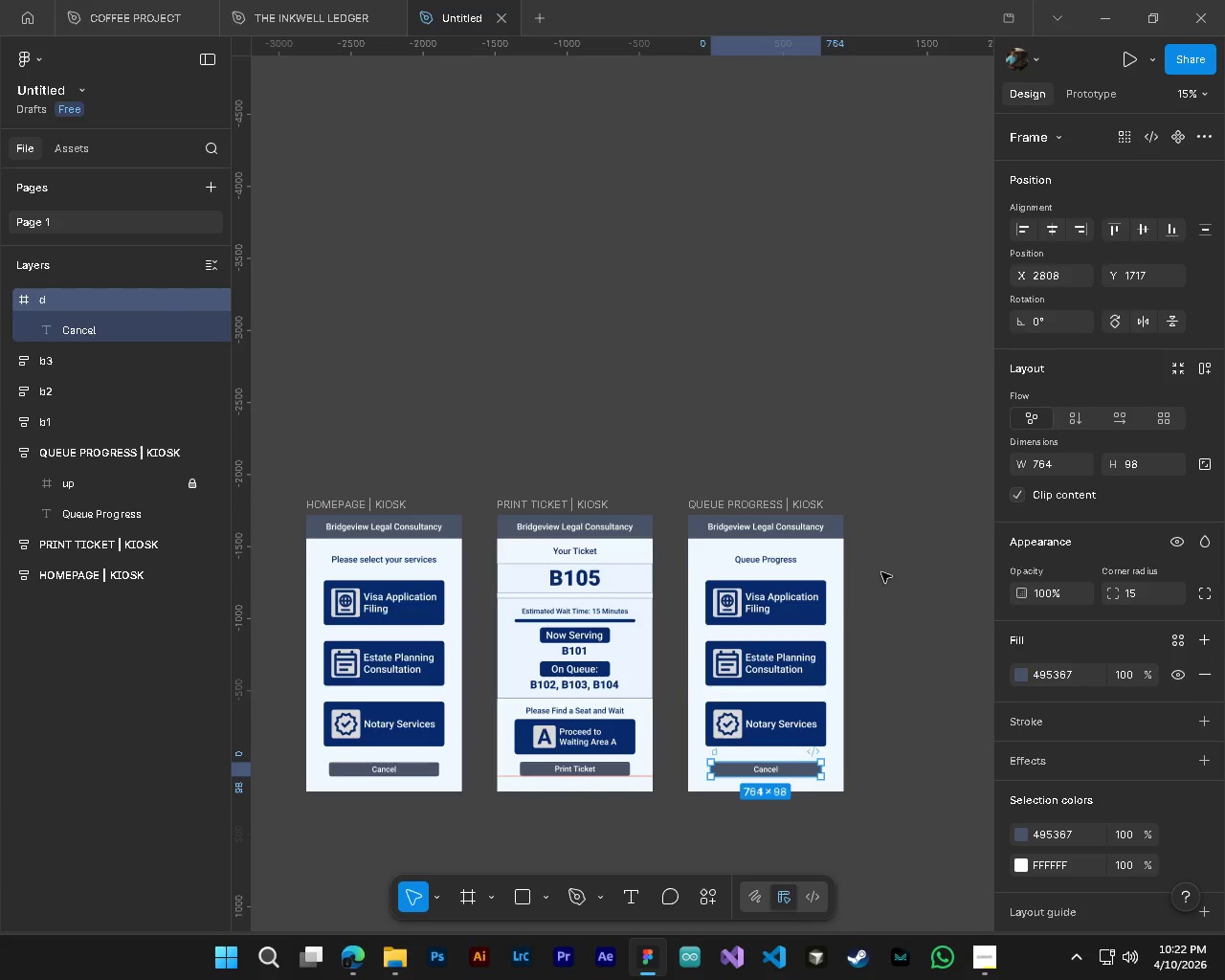 
hold_key(key=AltLeft, duration=0.67)
hold_key(key=ControlLeft, duration=0.7)
scroll: coordinate [264, 813], scroll_direction: up, amount: 4.0
 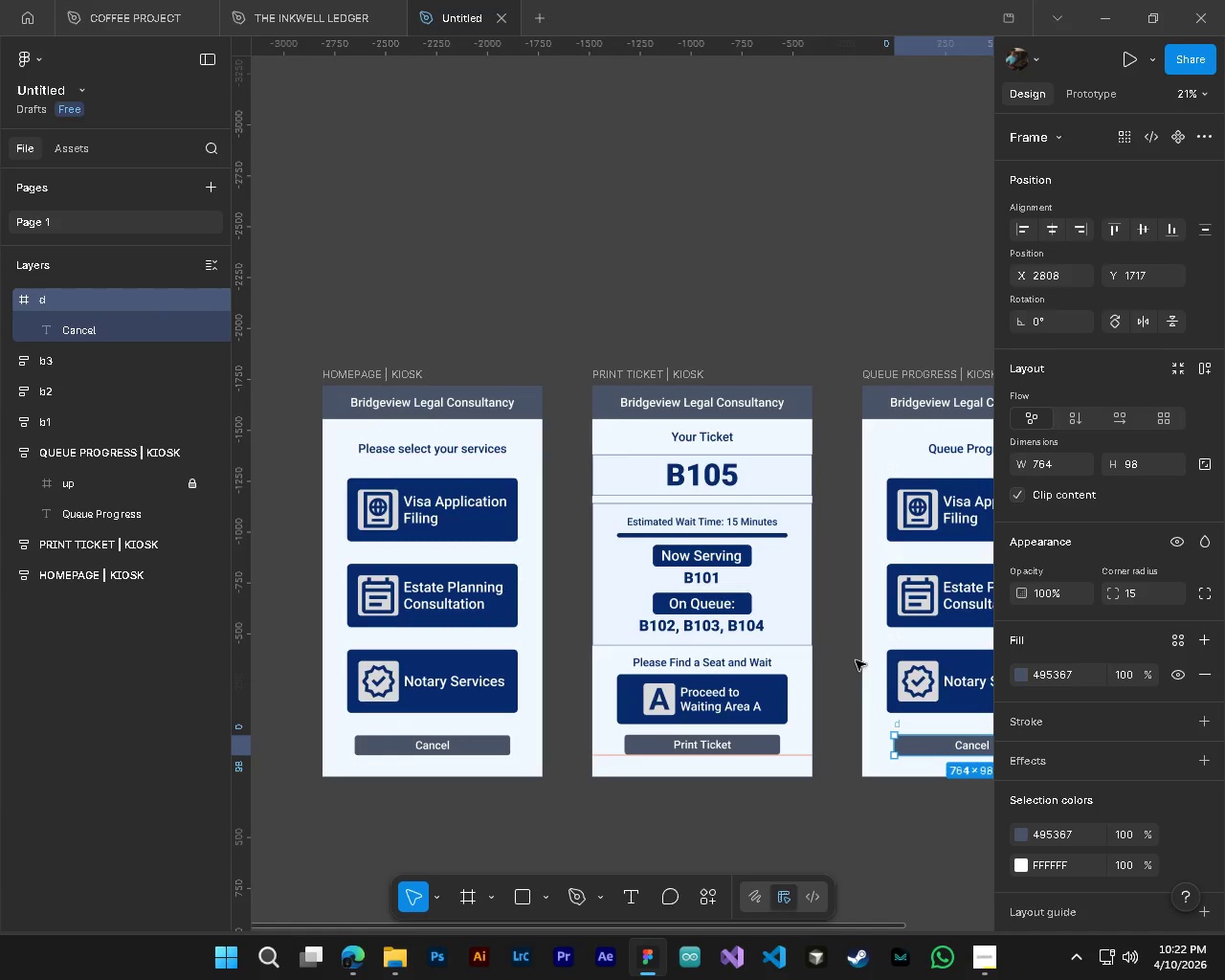 
hold_key(key=ControlLeft, duration=1.5)
 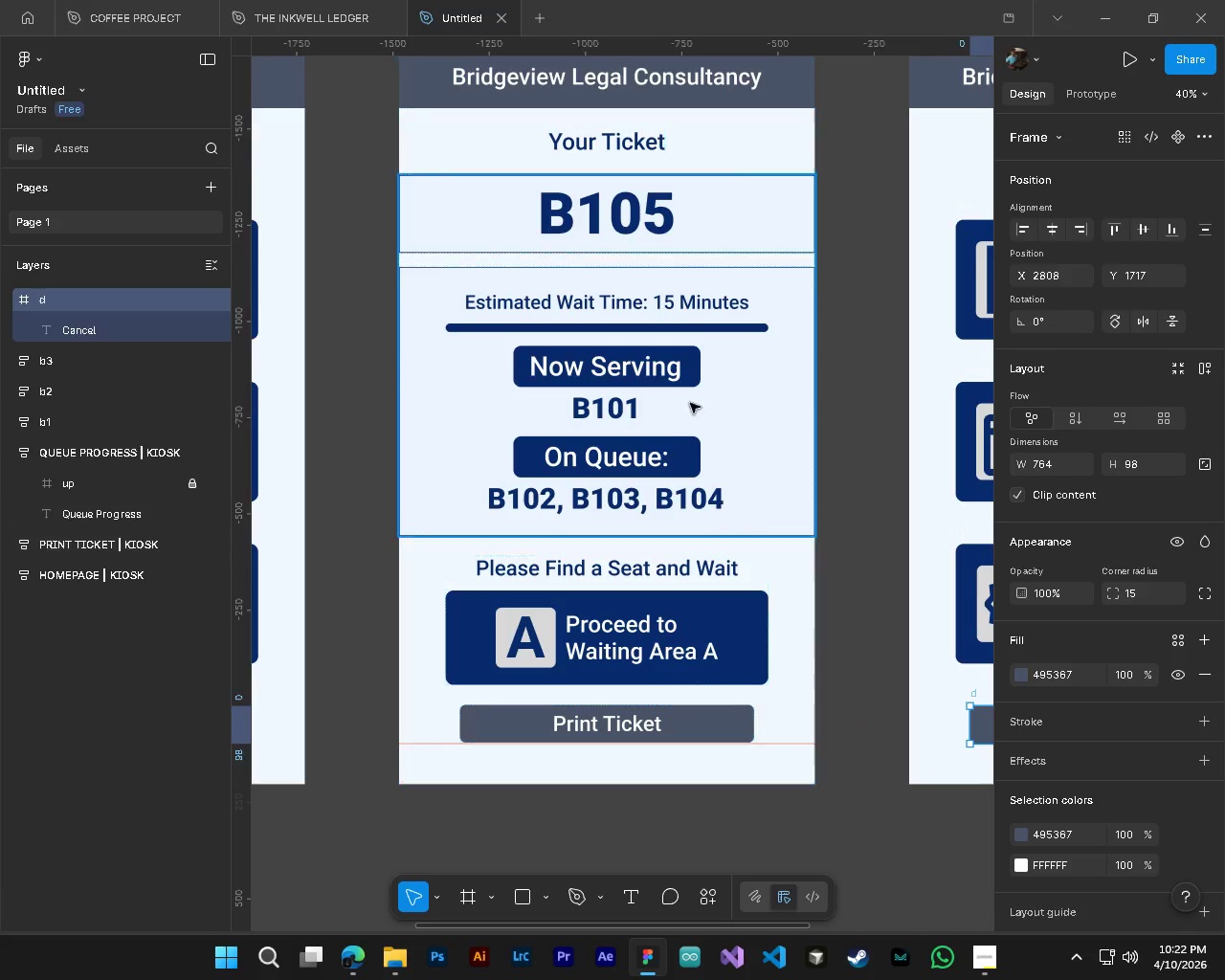 
hold_key(key=AltLeft, duration=1.5)
 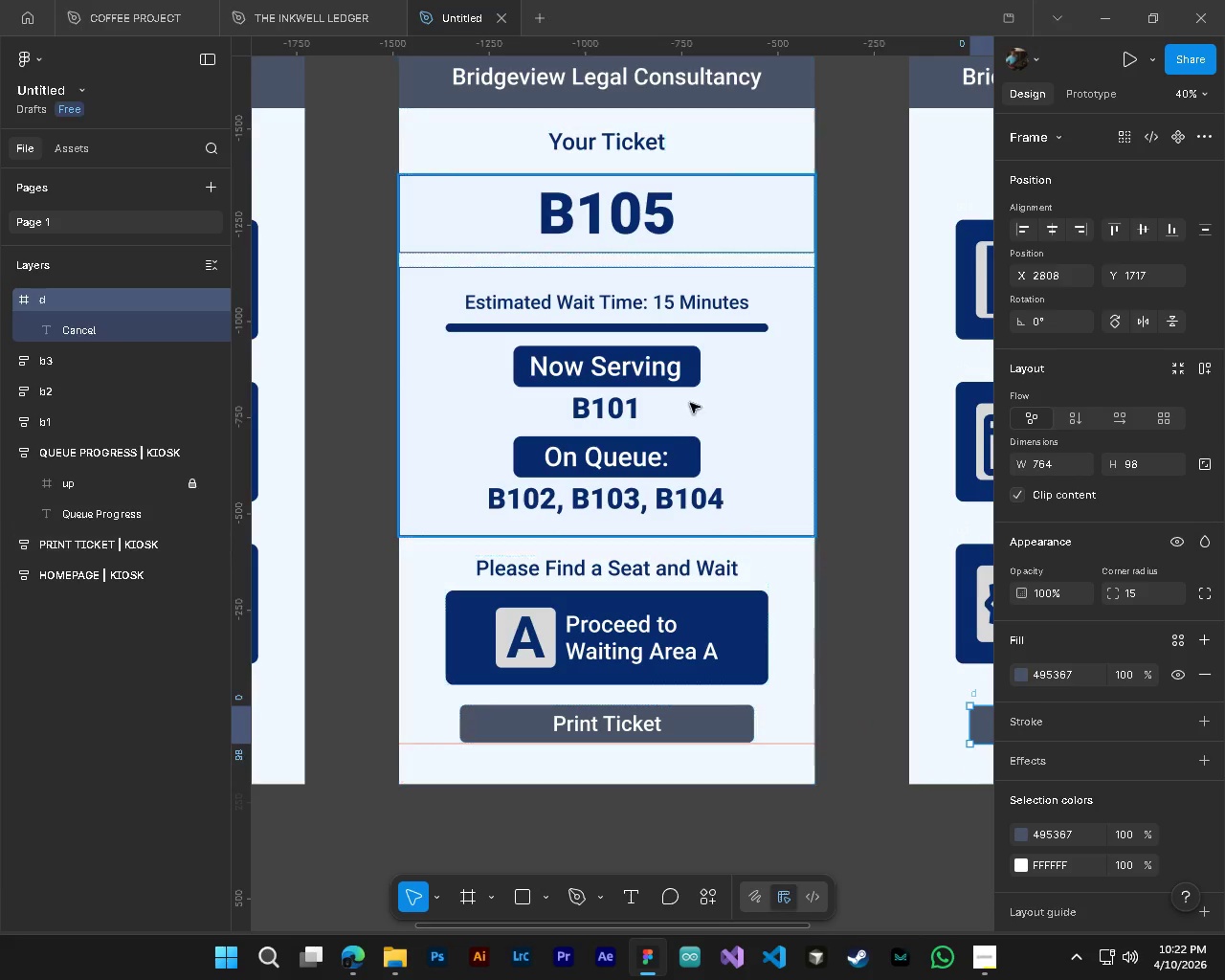 
key(Alt+Control+ControlLeft)
 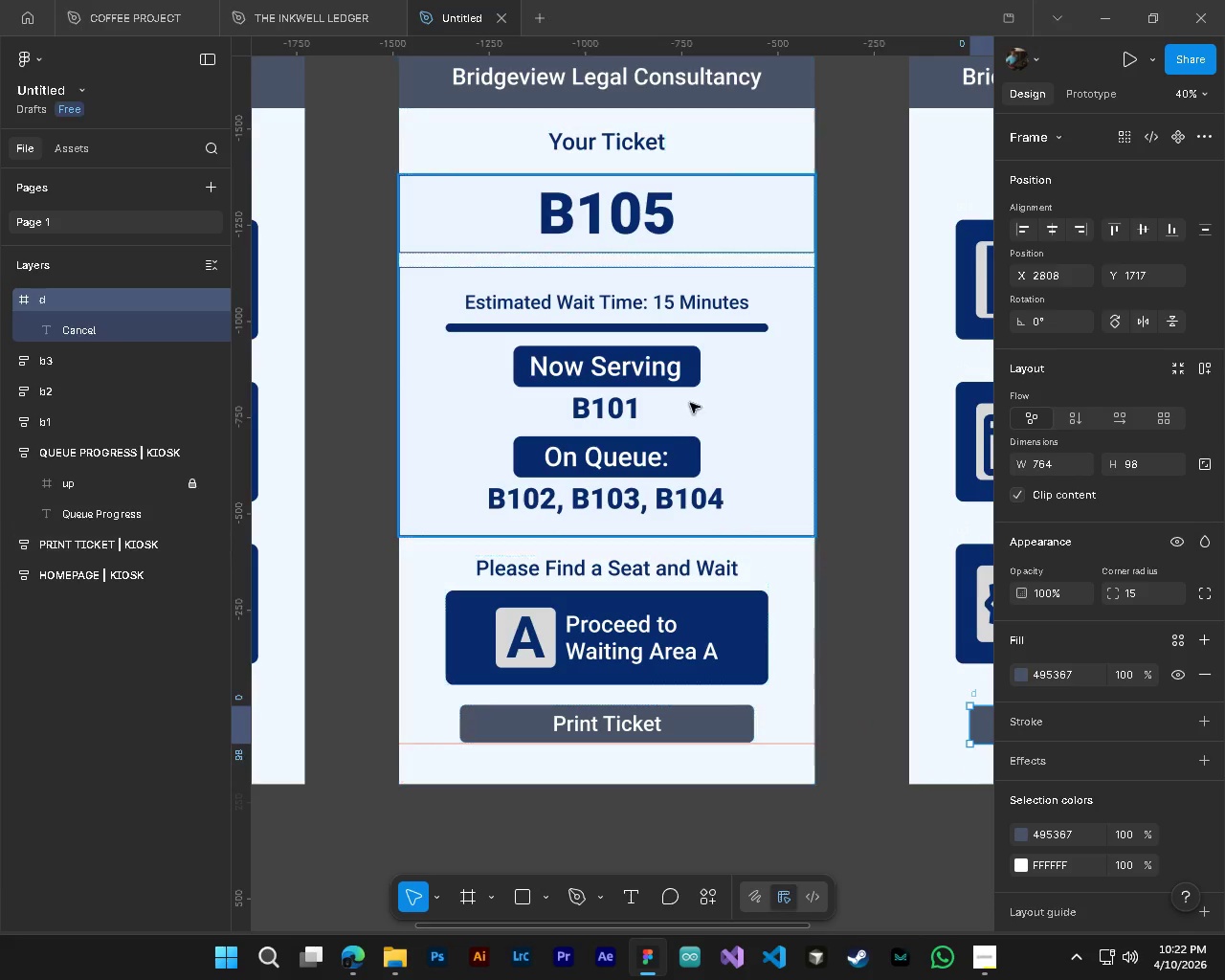 
key(Alt+Control+AltLeft)
 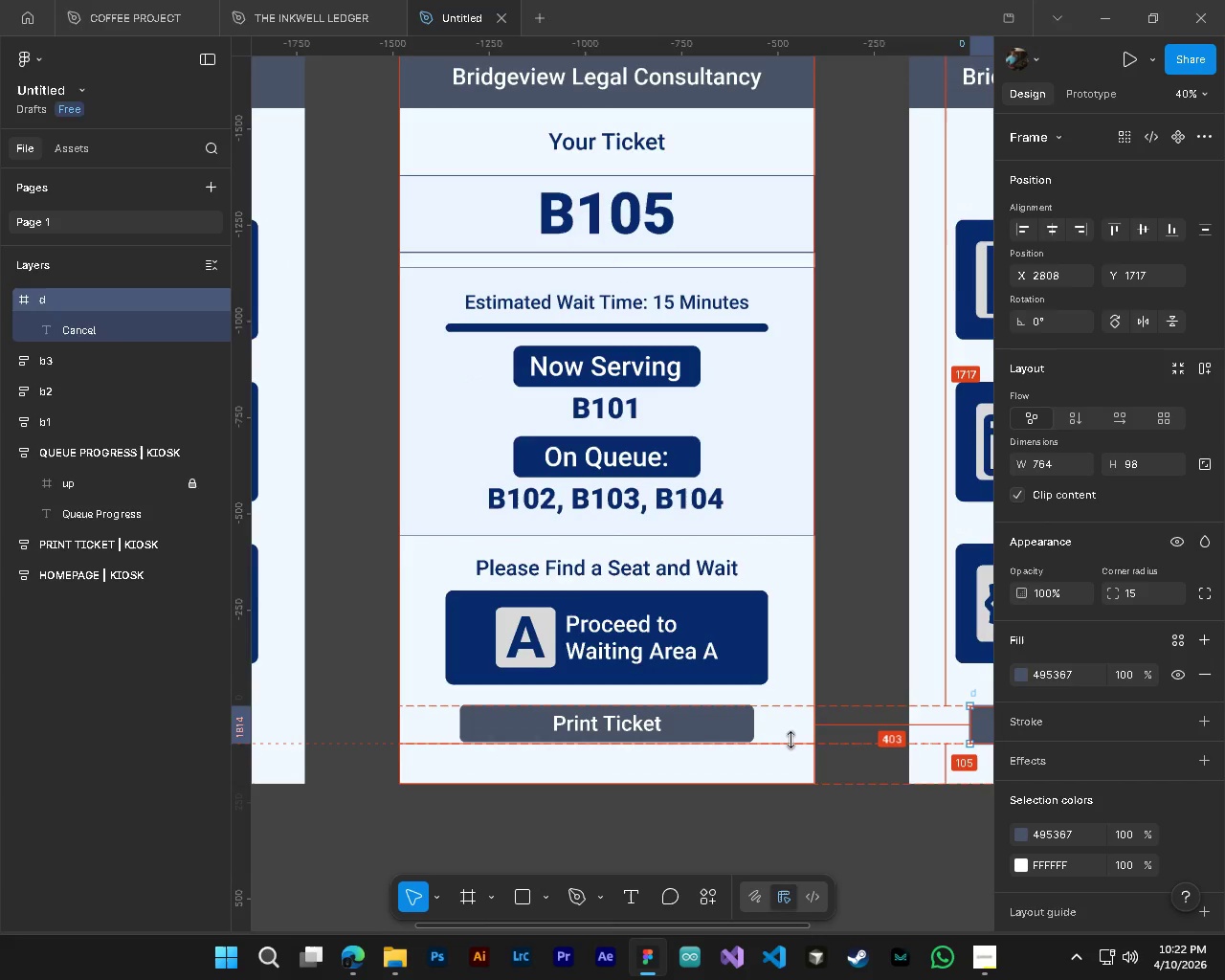 
key(Alt+Control+ControlLeft)
 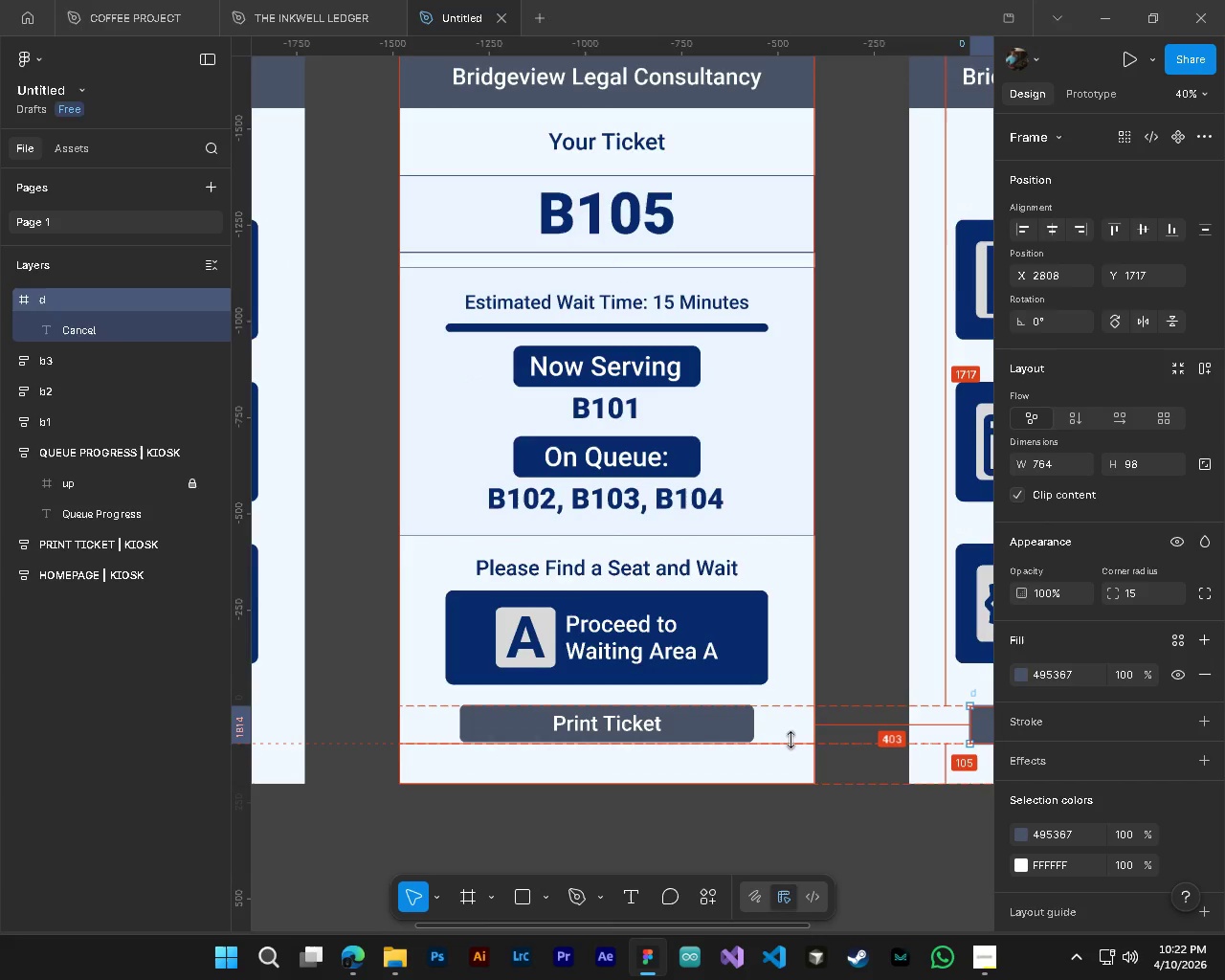 
key(Alt+Control+AltLeft)
 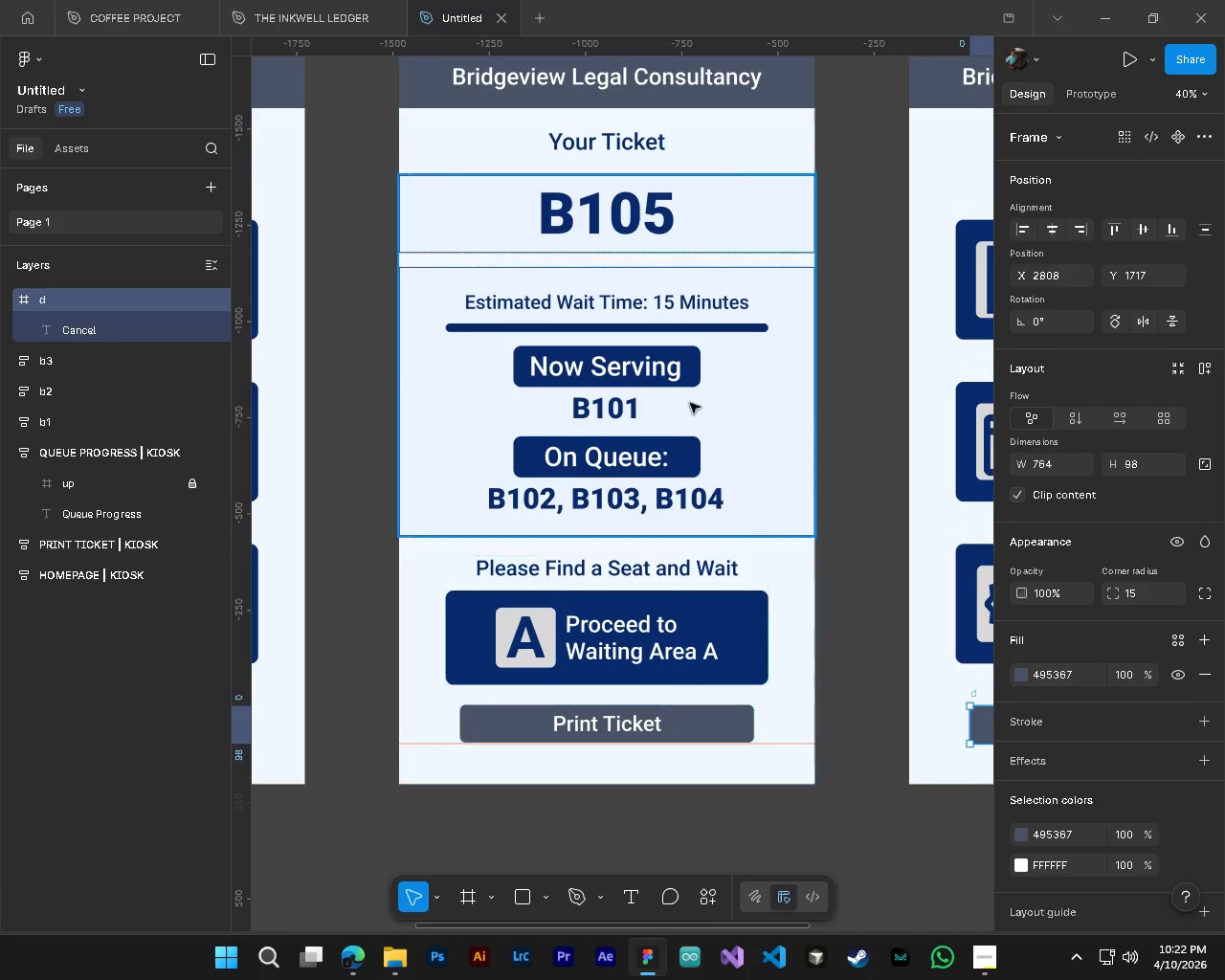 
key(Alt+Control+AltLeft)
 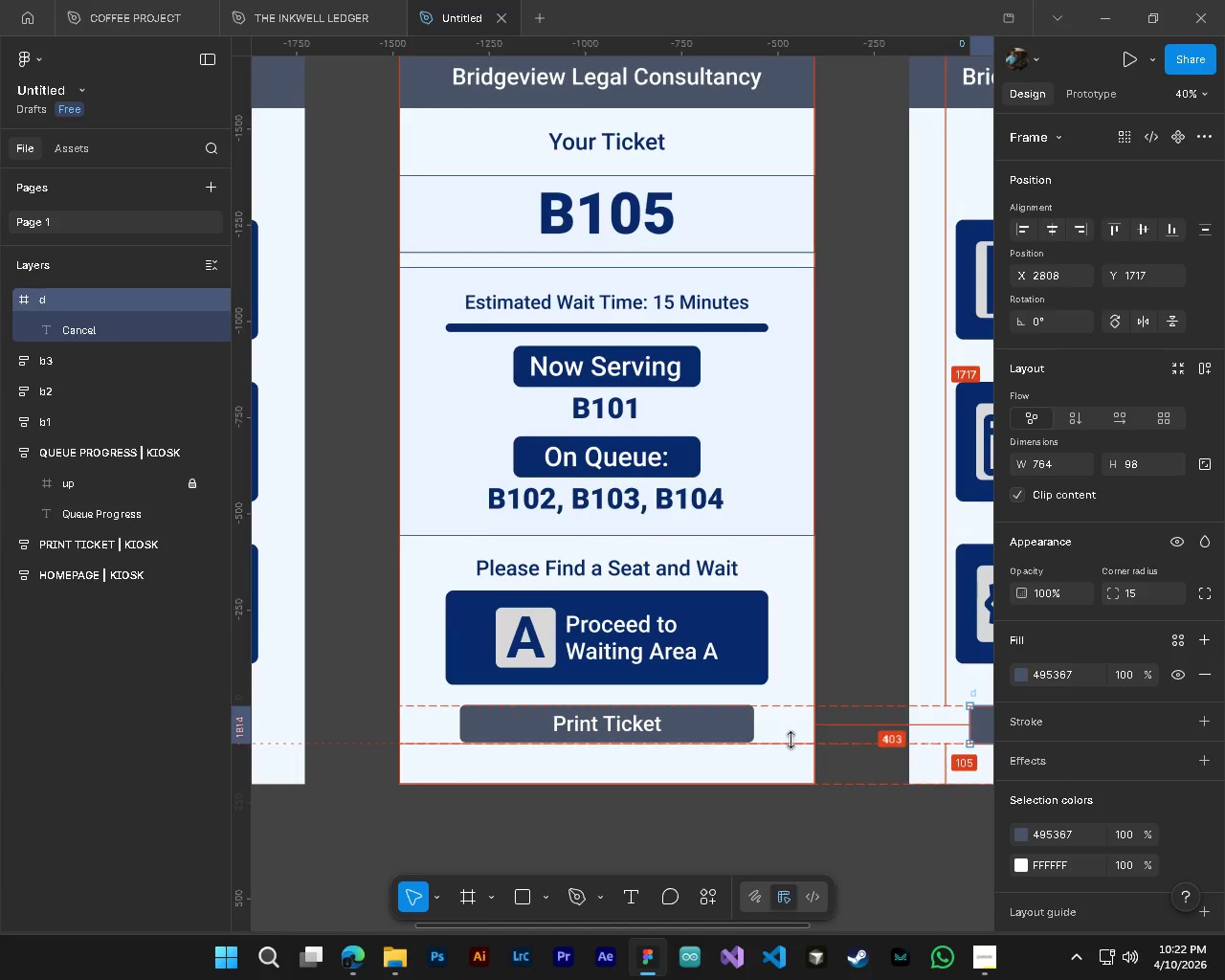 
key(Alt+Control+ControlLeft)
 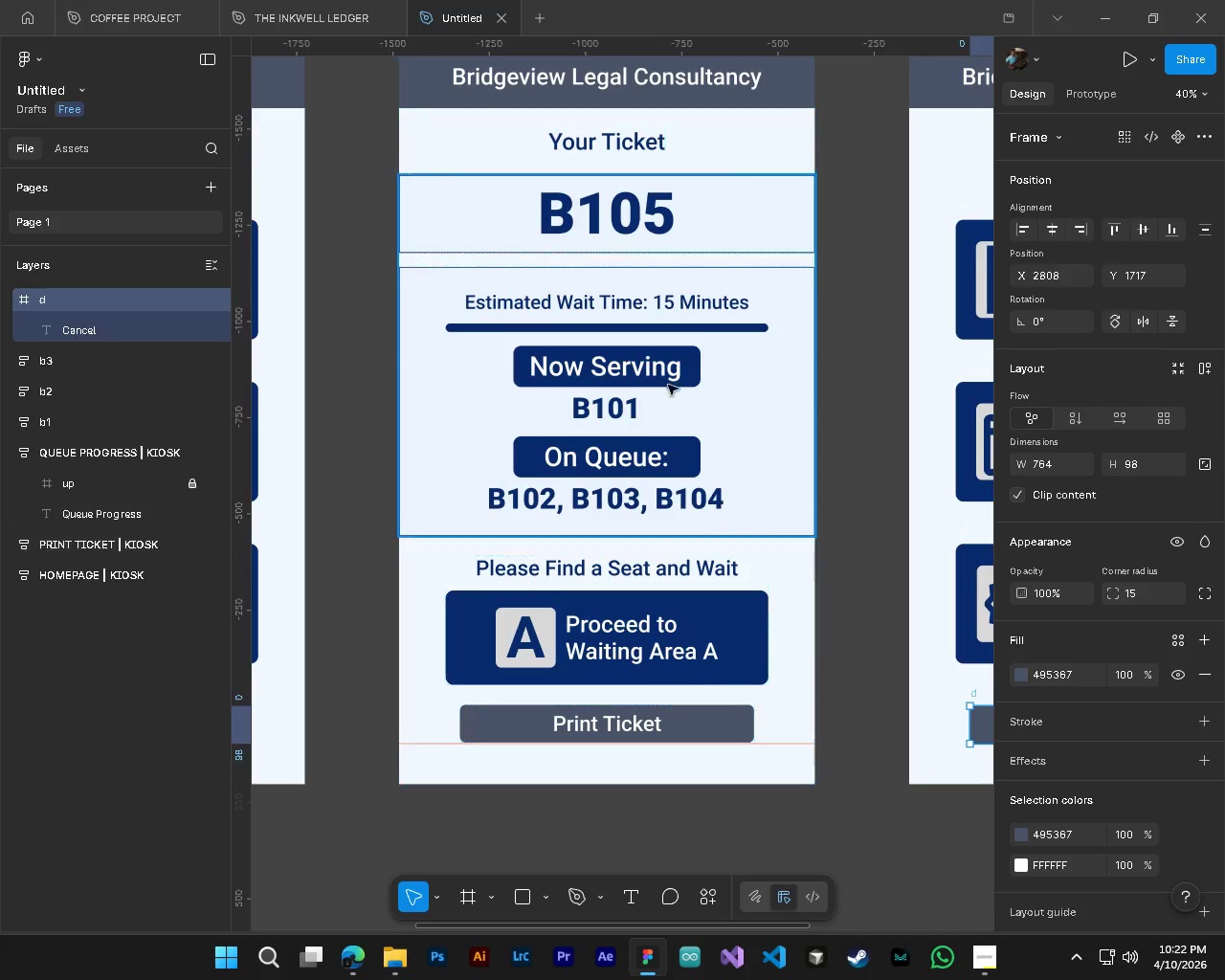 
scroll: coordinate [837, 766], scroll_direction: up, amount: 5.0
 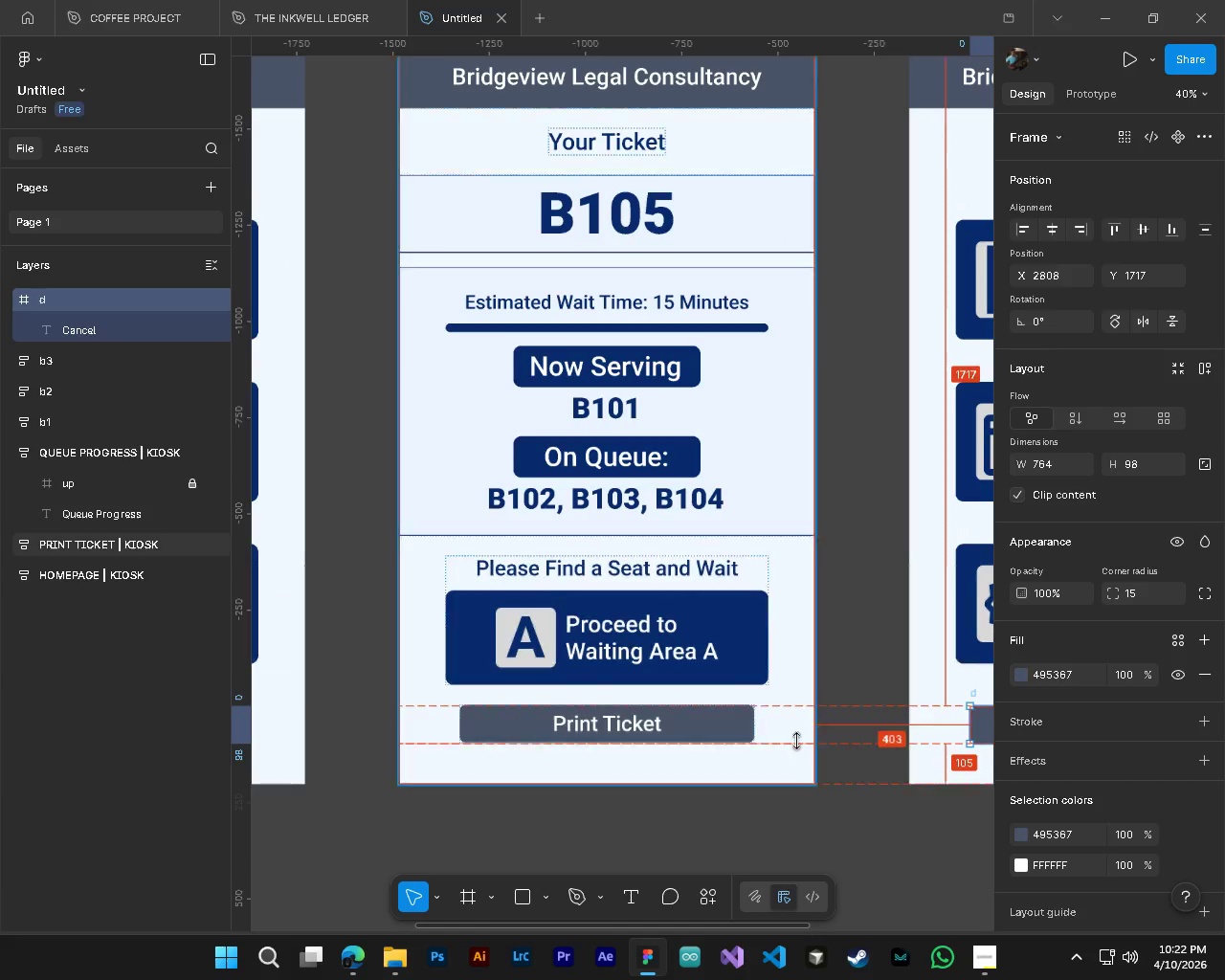 
key(Shift+ShiftLeft)
 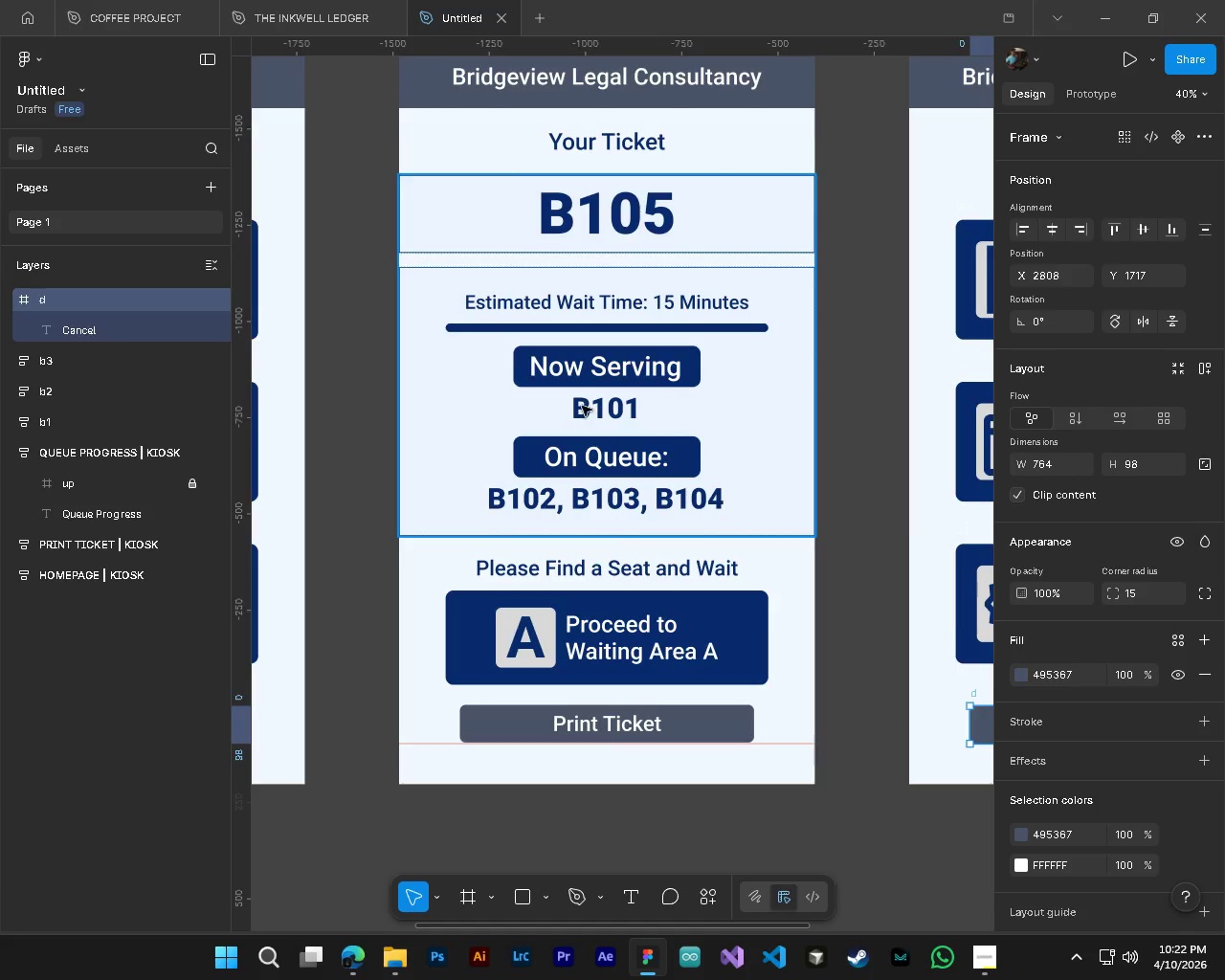 
hold_key(key=AltLeft, duration=0.59)
hold_key(key=ControlLeft, duration=0.62)
scroll: coordinate [558, 417], scroll_direction: up, amount: 4.0
 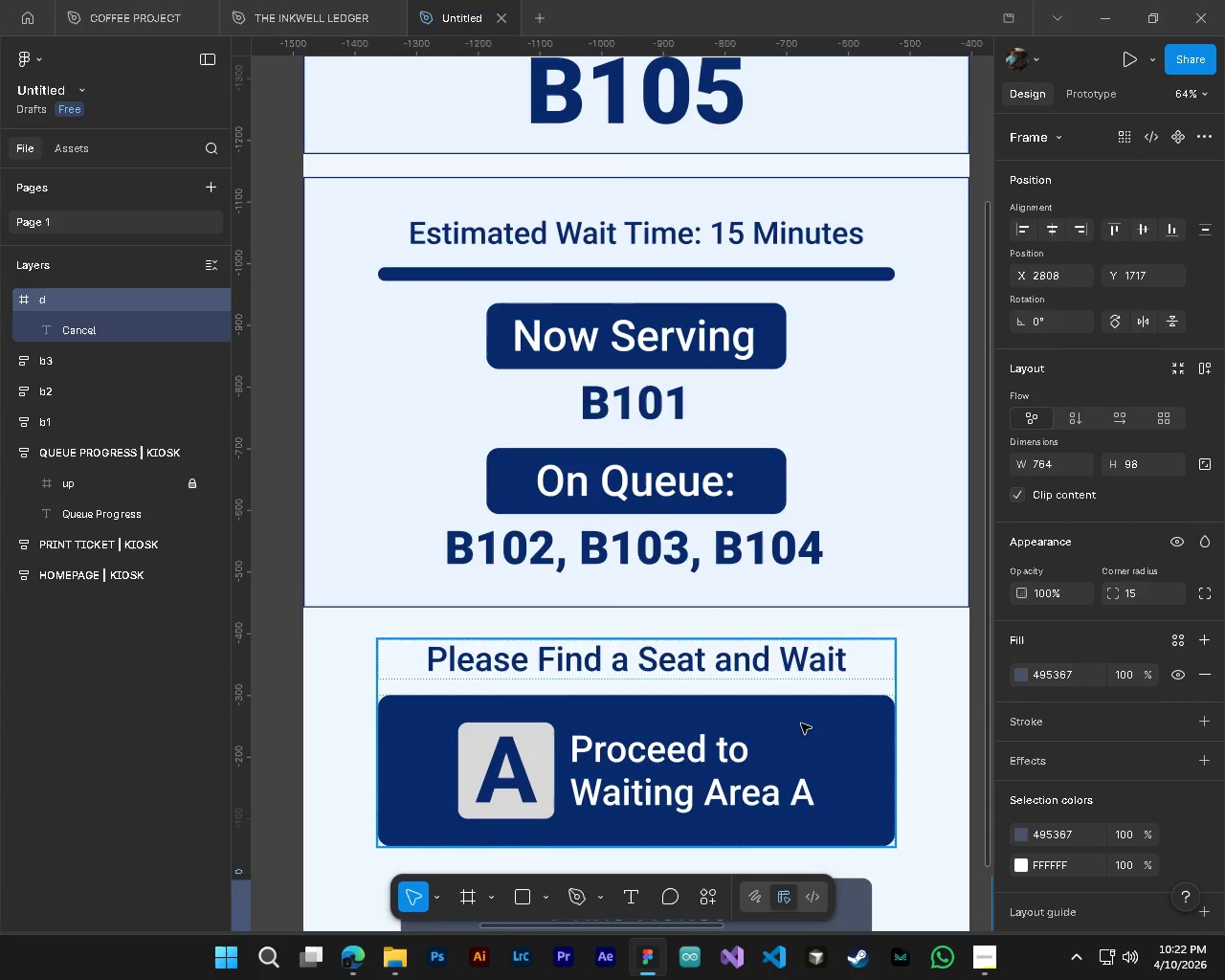 
hold_key(key=ControlLeft, duration=1.8)
 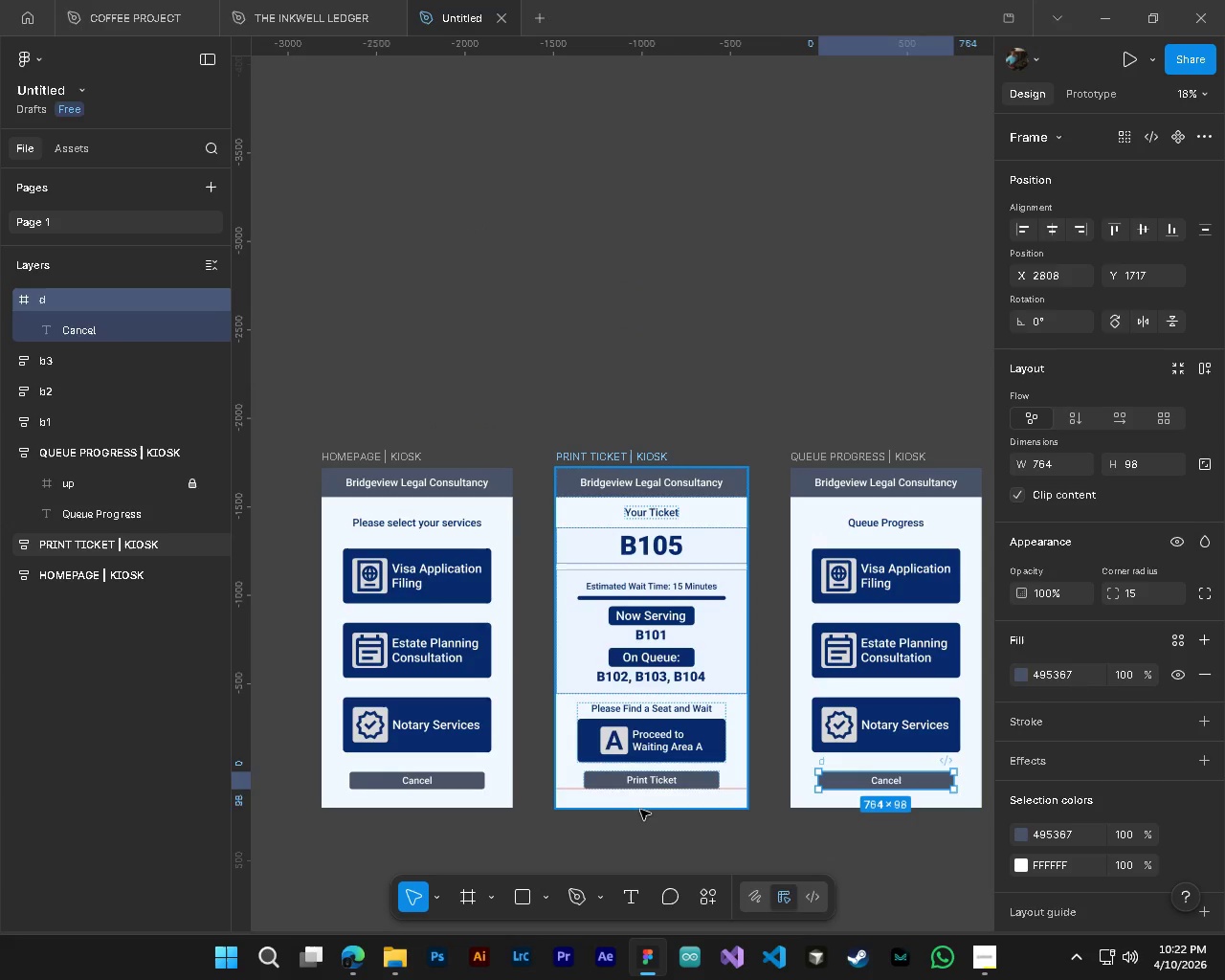 
key(Alt+Control+AltLeft)
 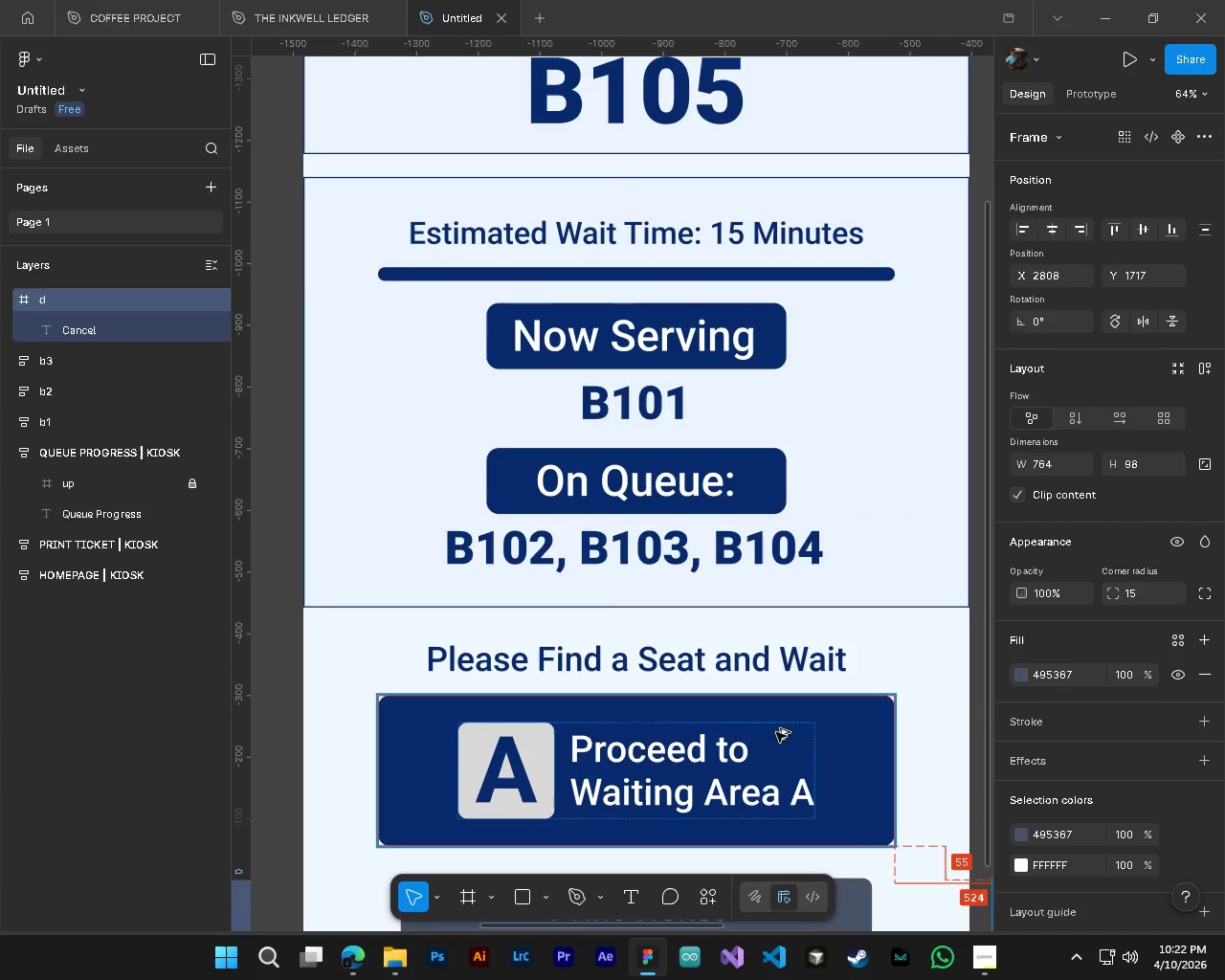 
hold_key(key=AltLeft, duration=1.51)
 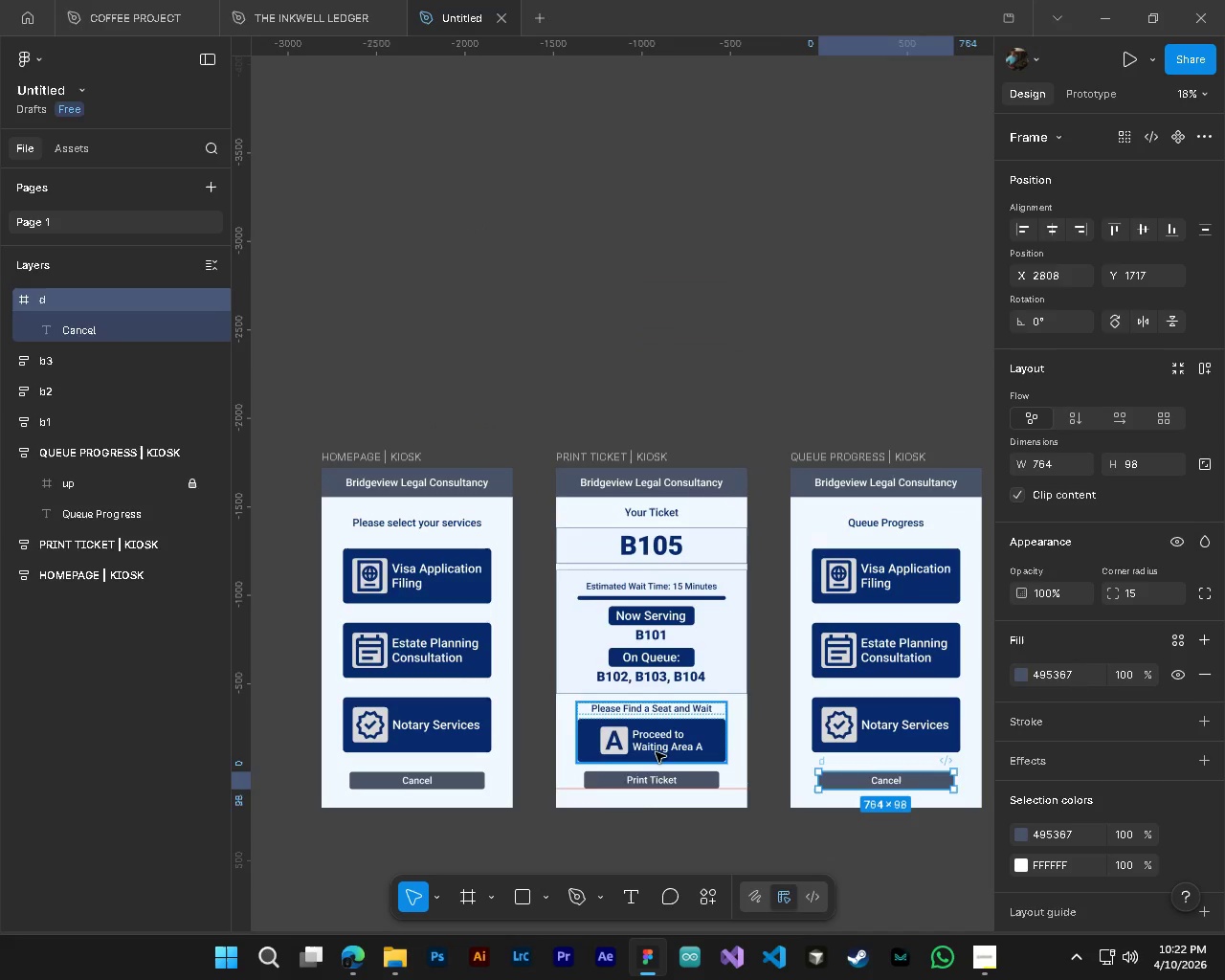 
key(Alt+Control+AltLeft)
 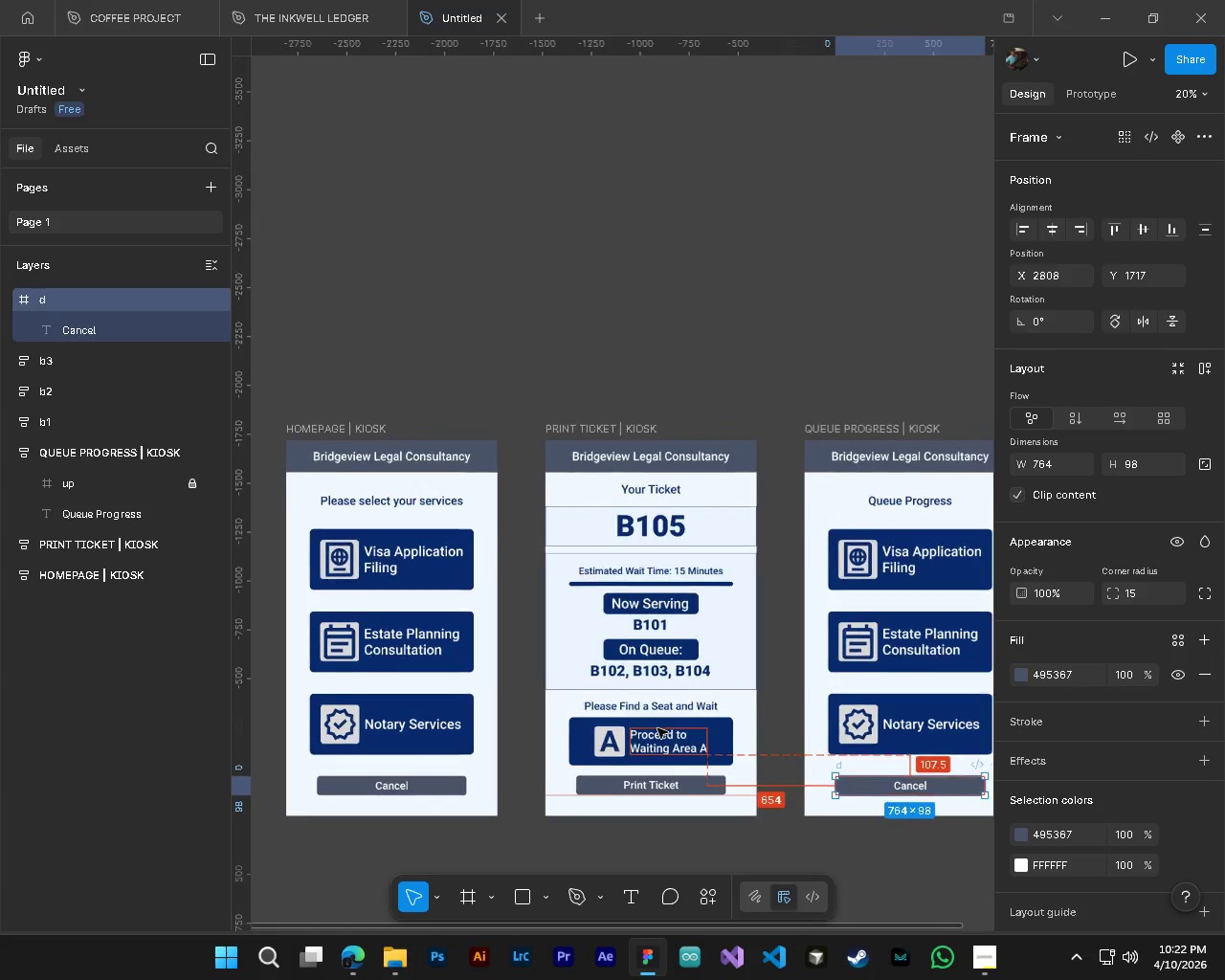 
key(Alt+Control+AltLeft)
 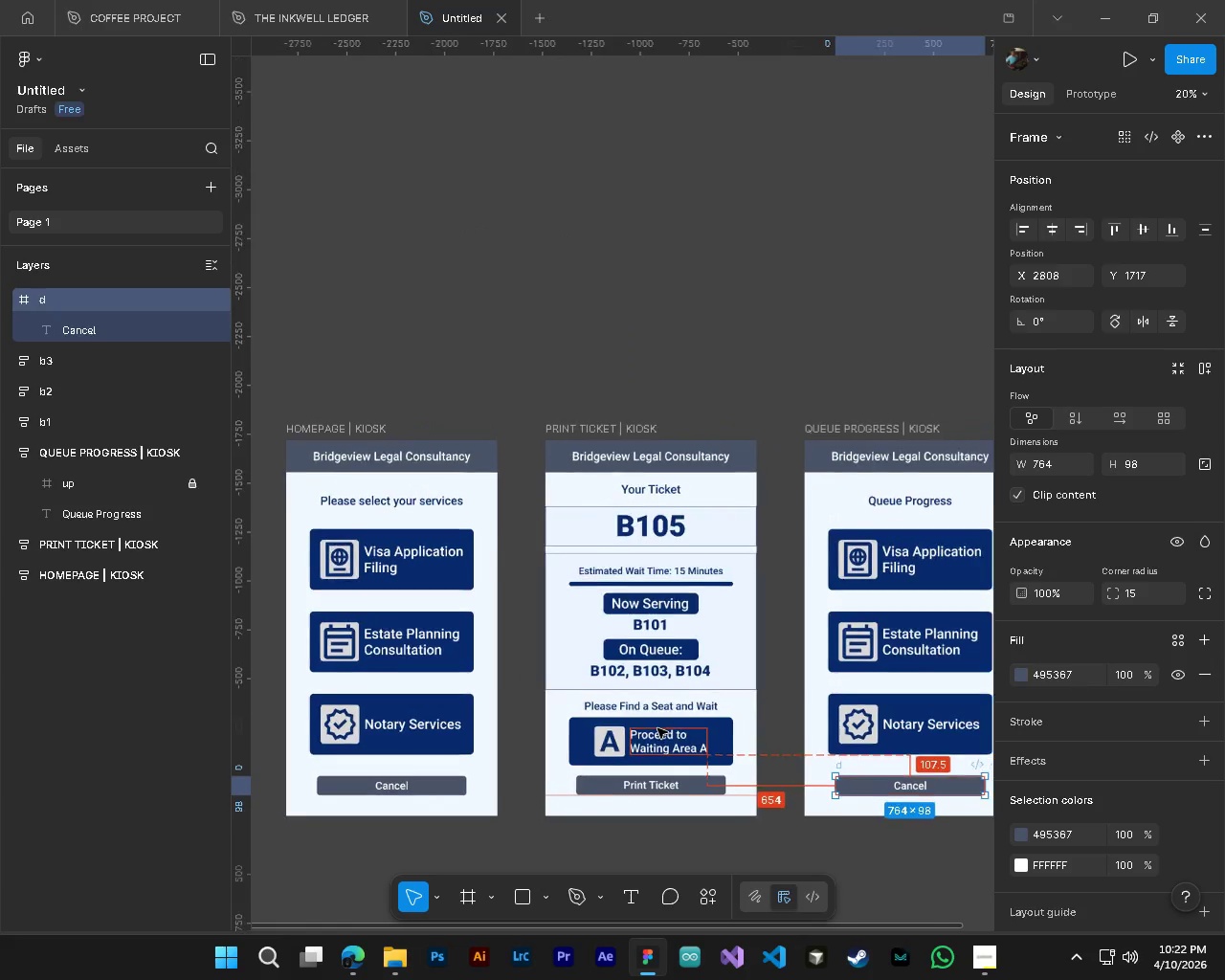 
key(Alt+Control+AltLeft)
 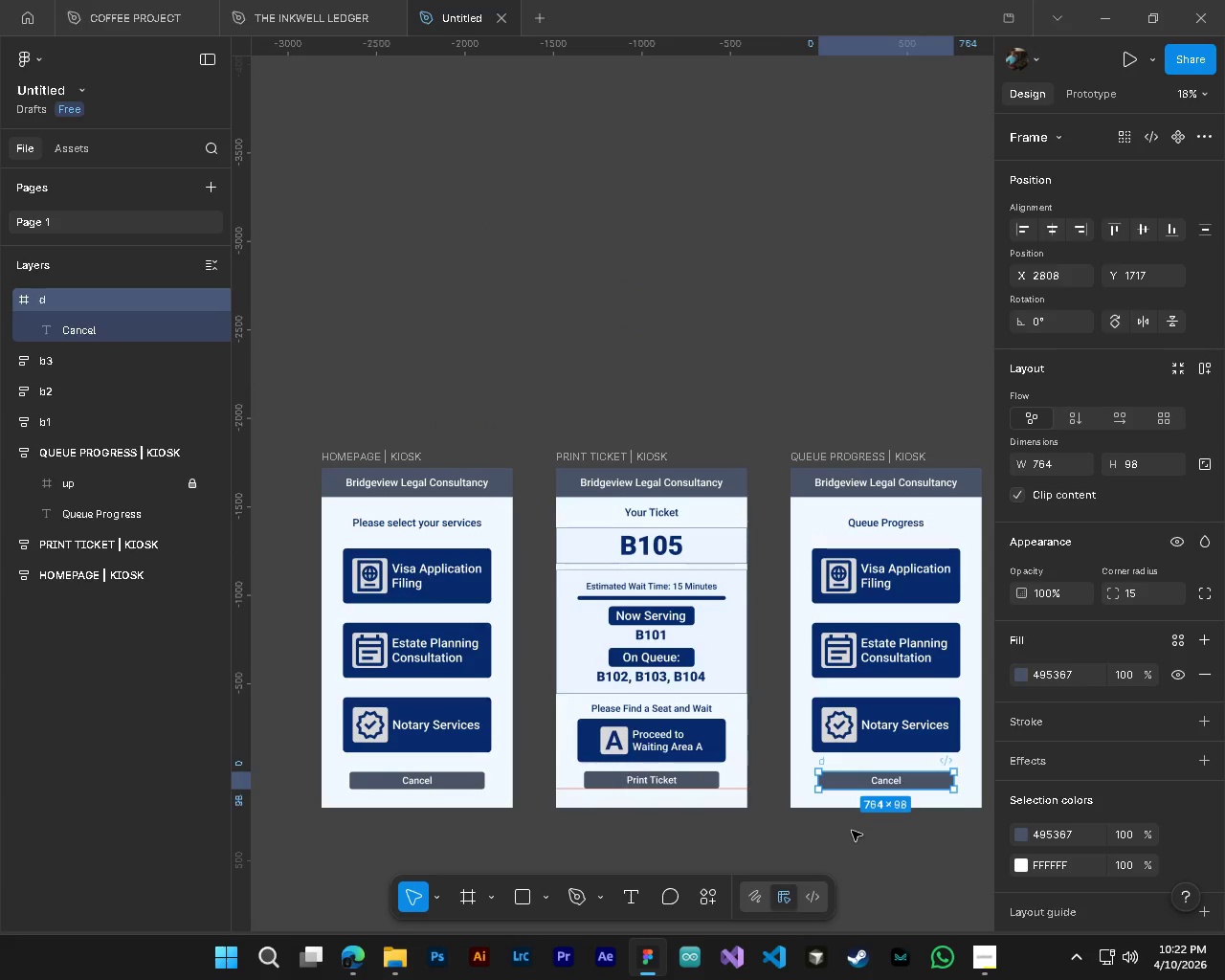 
scroll: coordinate [657, 728], scroll_direction: down, amount: 12.0
 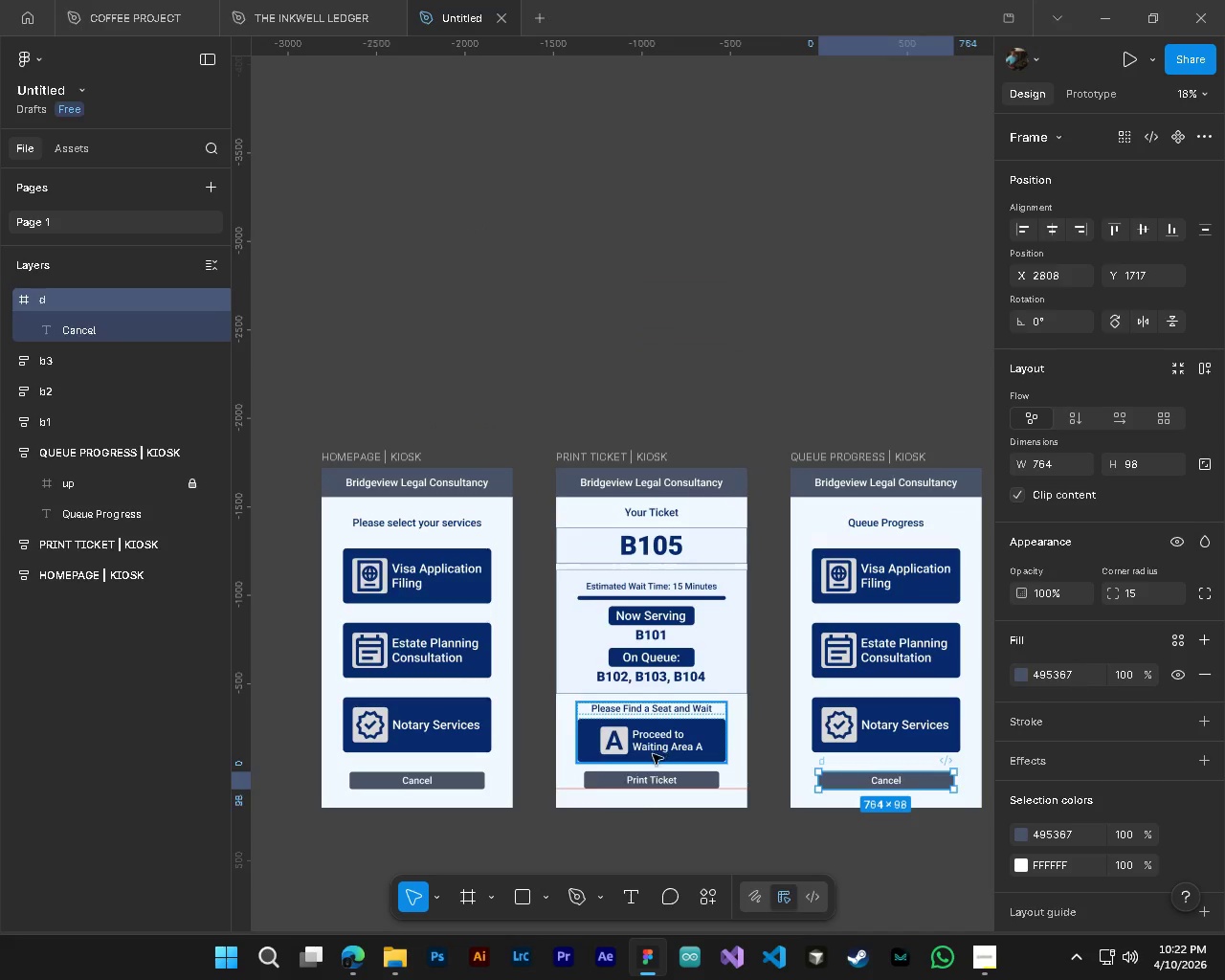 
wait(8.4)
 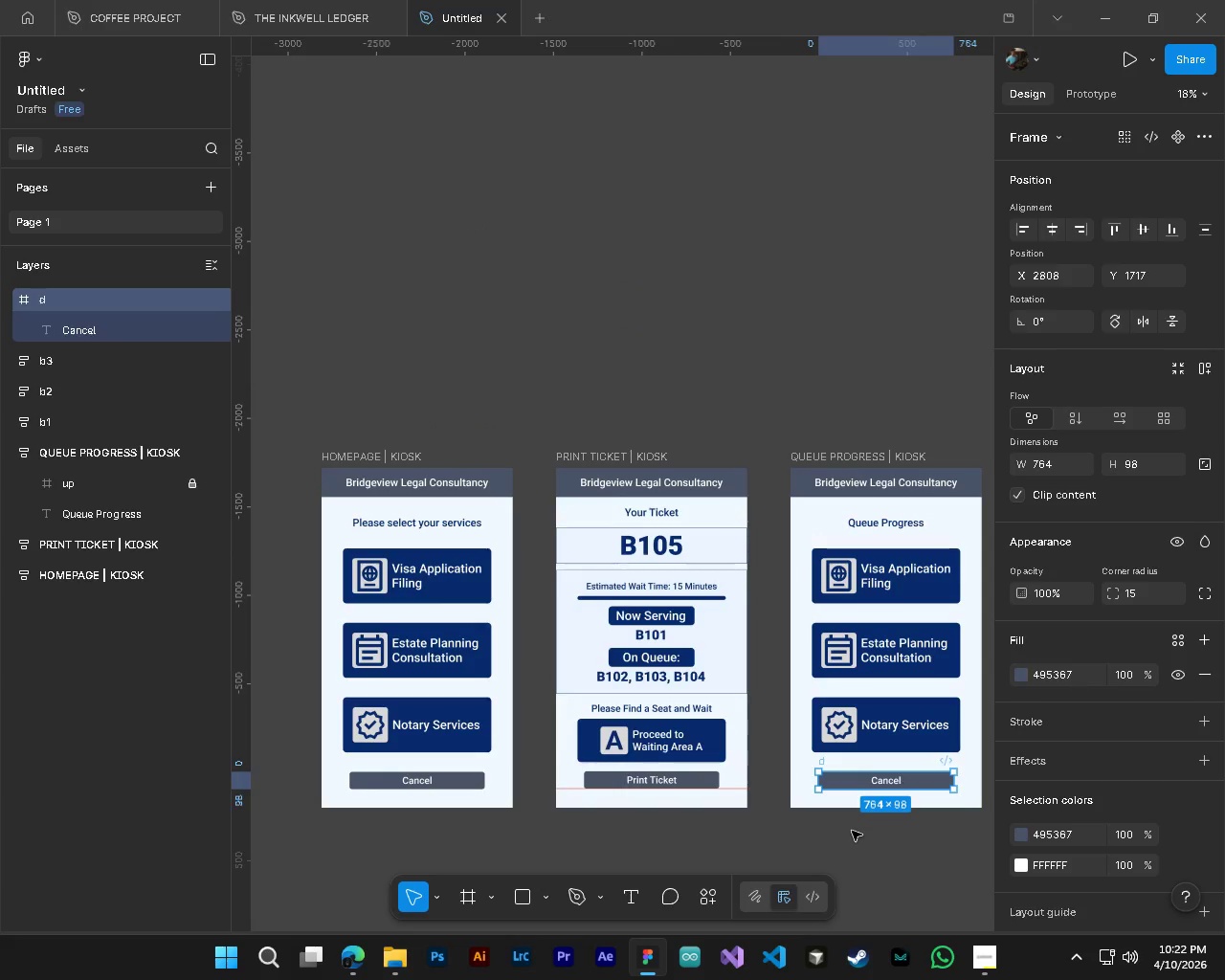 
hold_key(key=ControlLeft, duration=2.09)
 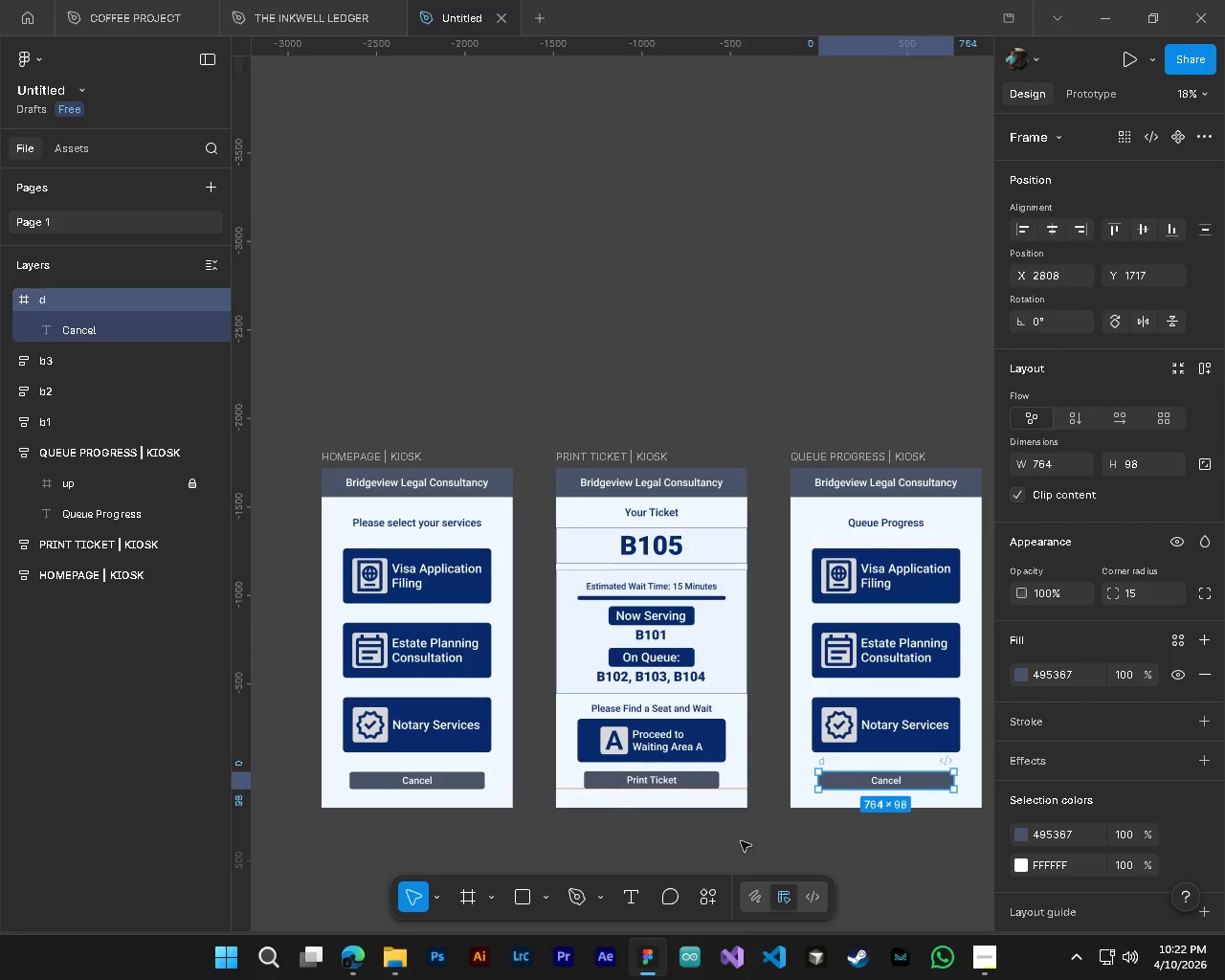 
hold_key(key=AltLeft, duration=1.5)
 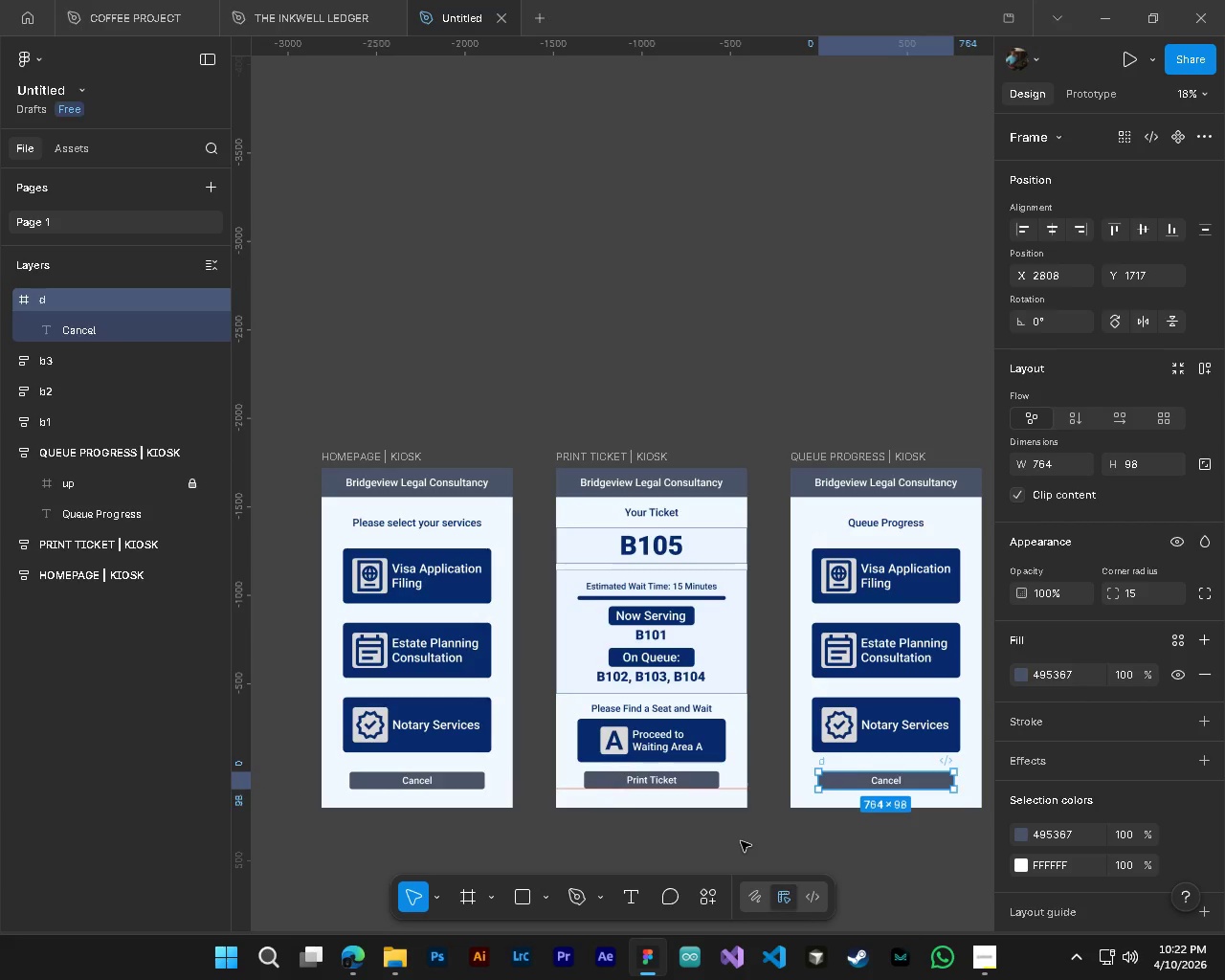 
hold_key(key=AltLeft, duration=0.34)
 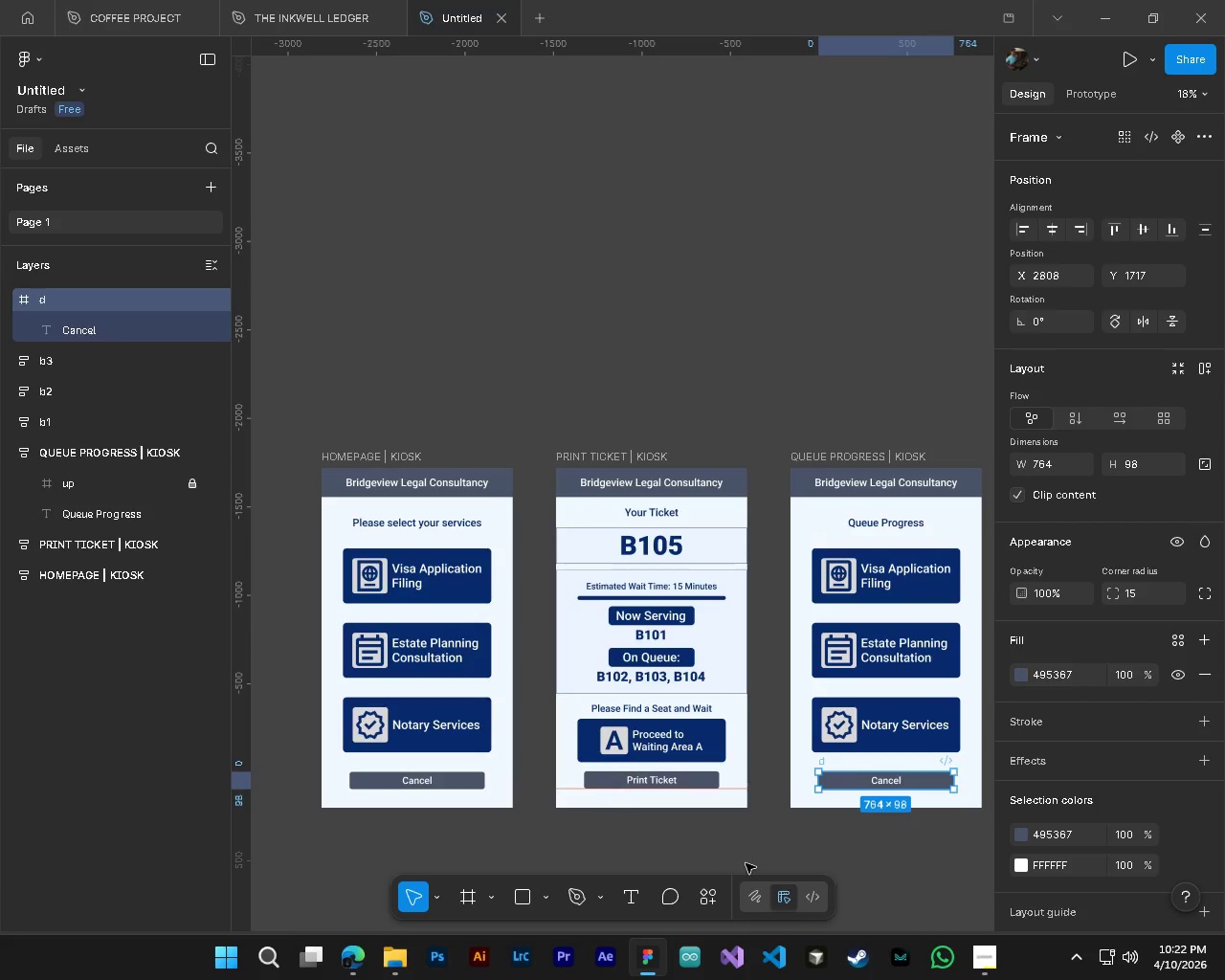 
scroll: coordinate [728, 834], scroll_direction: down, amount: 2.0
 